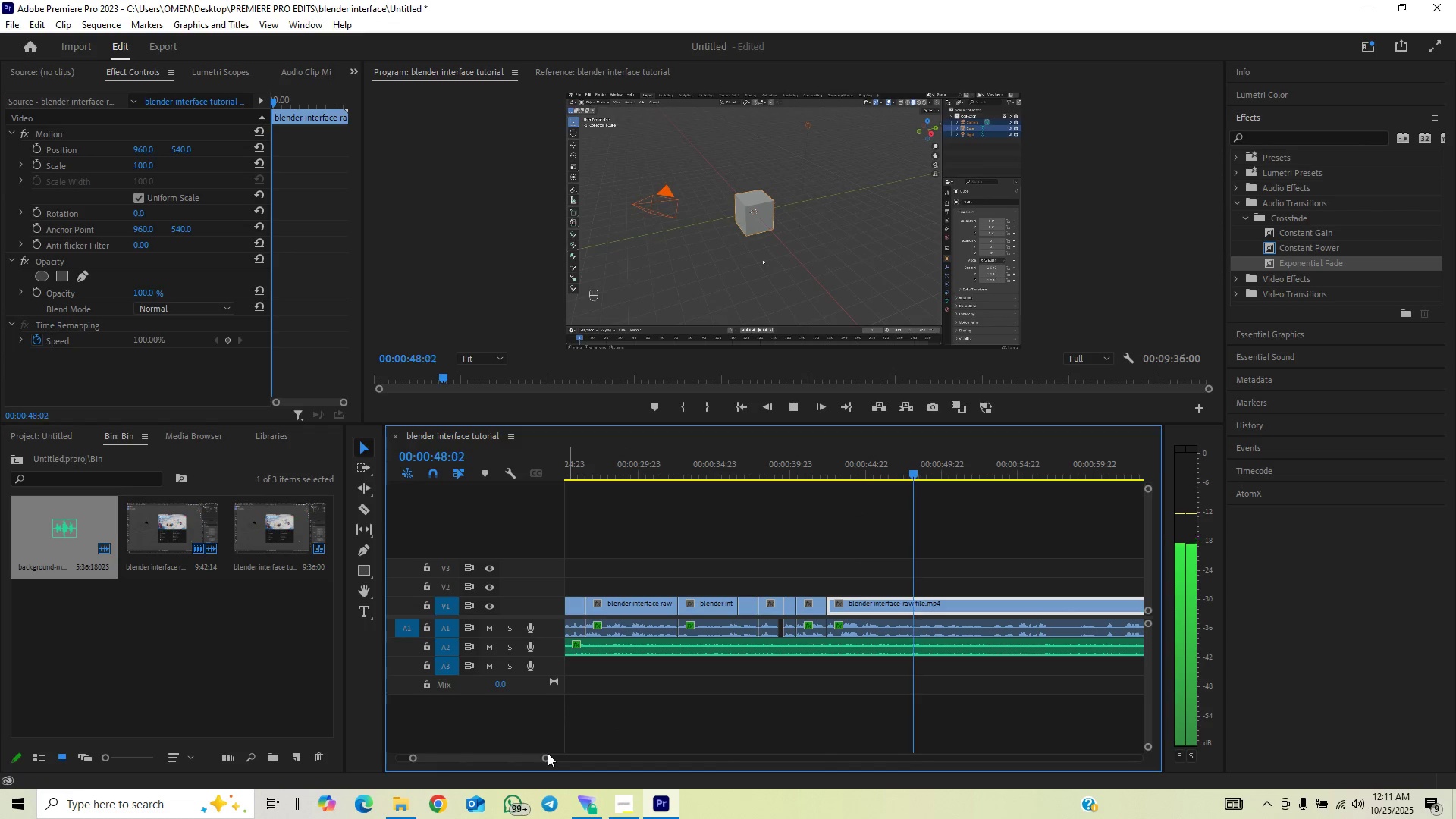 
wait(6.75)
 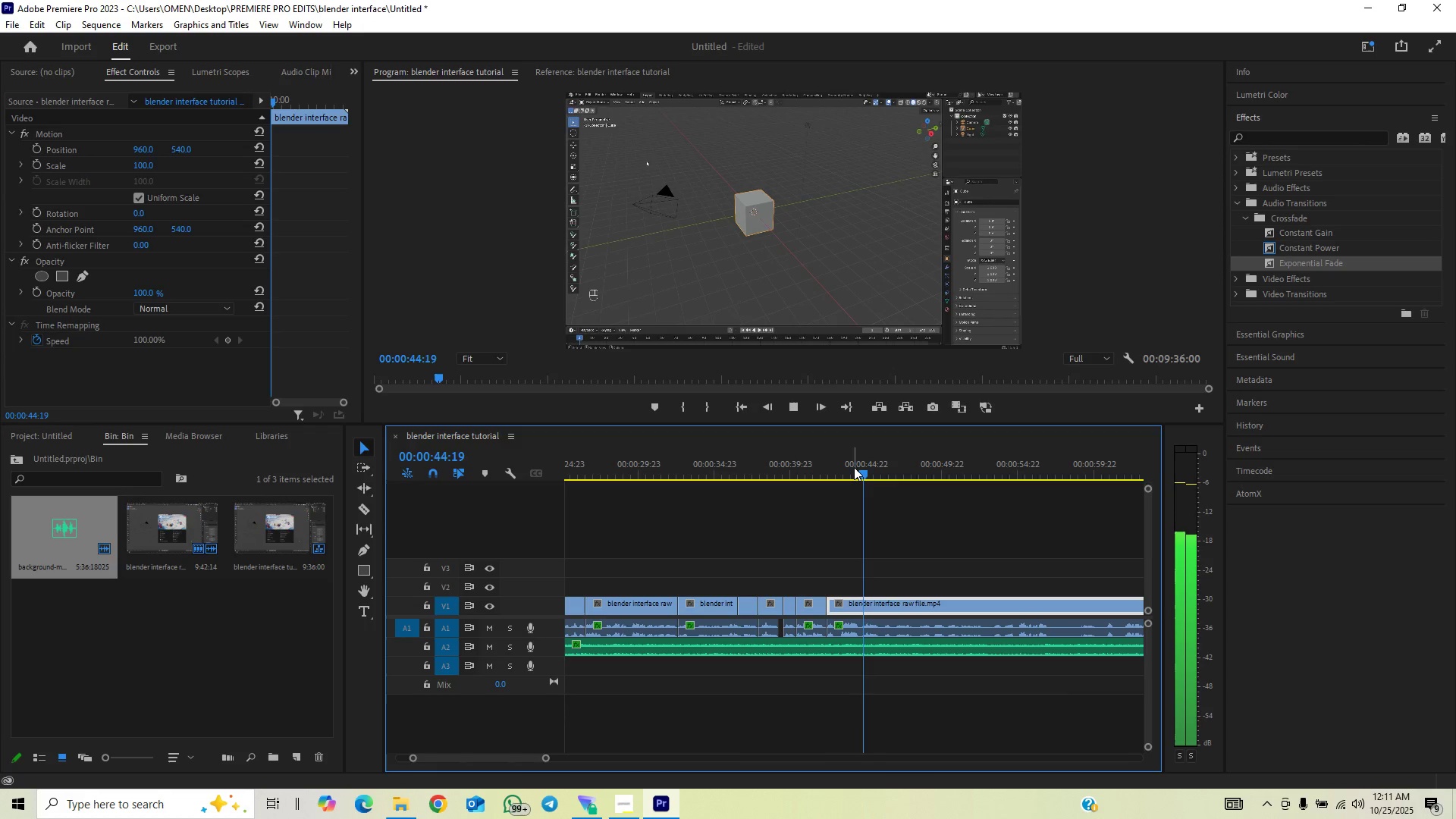 
key(Space)
 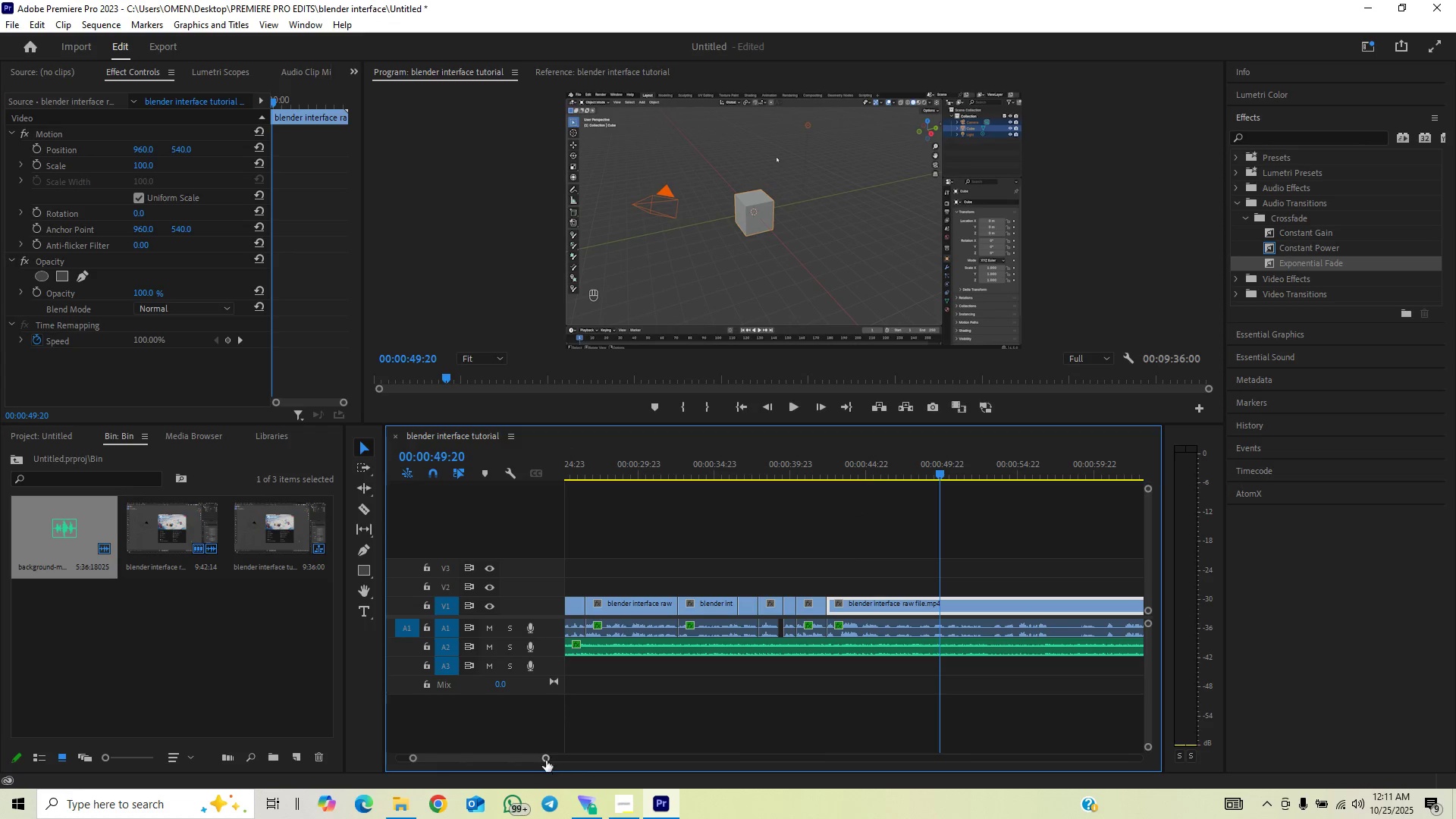 
left_click_drag(start_coordinate=[543, 761], to_coordinate=[528, 770])
 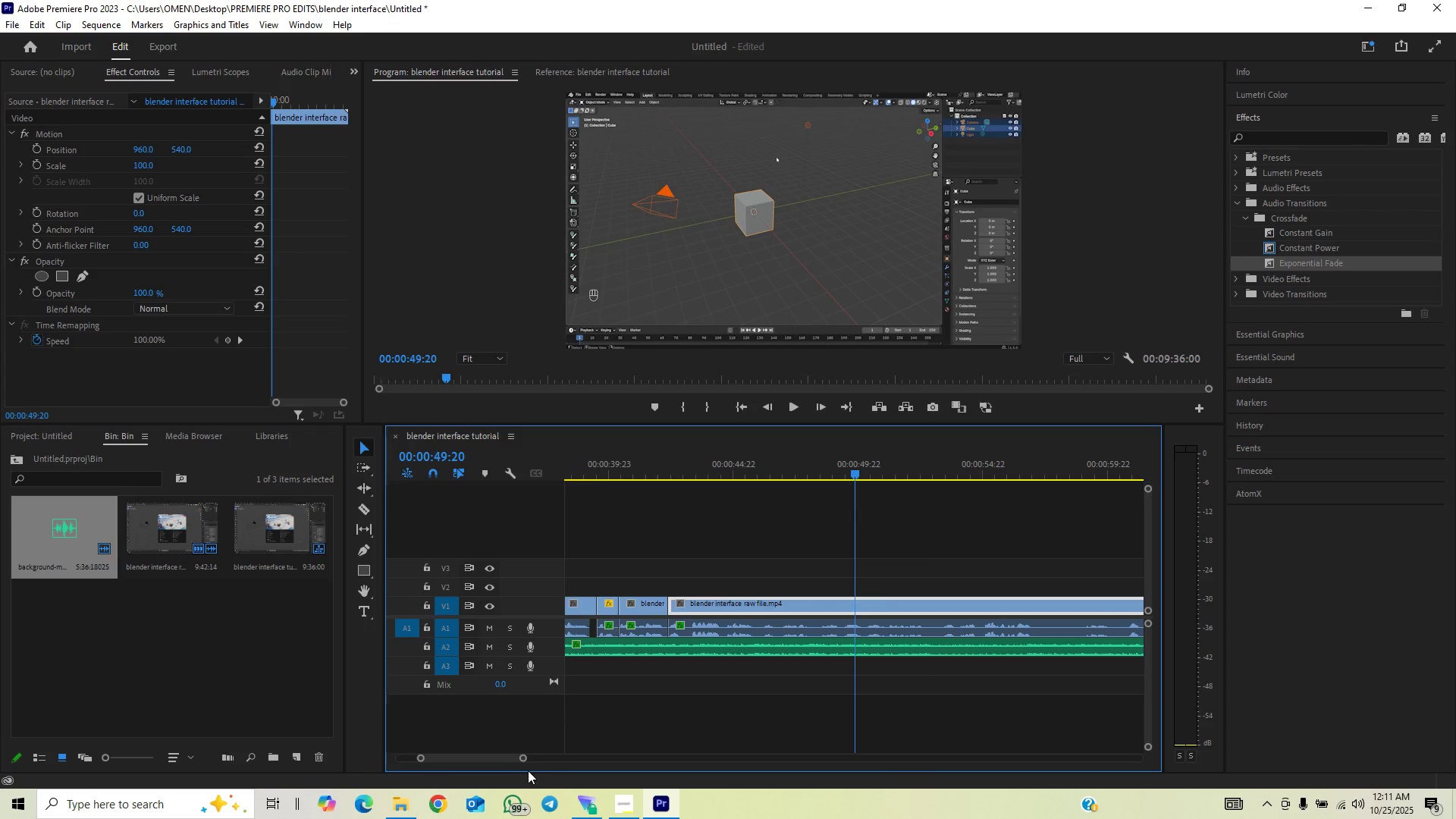 
left_click_drag(start_coordinate=[528, 770], to_coordinate=[501, 786])
 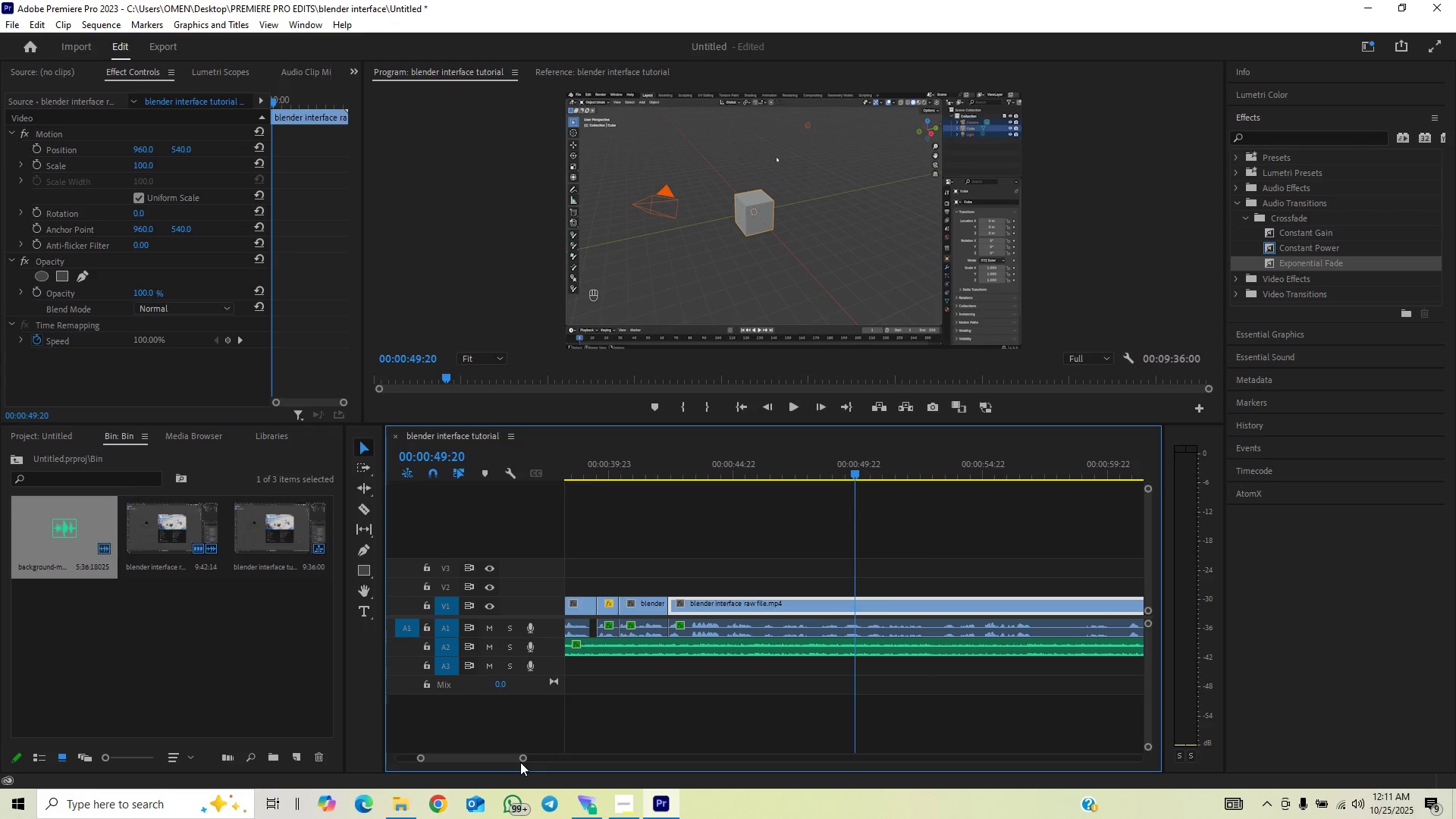 
left_click_drag(start_coordinate=[522, 755], to_coordinate=[513, 761])
 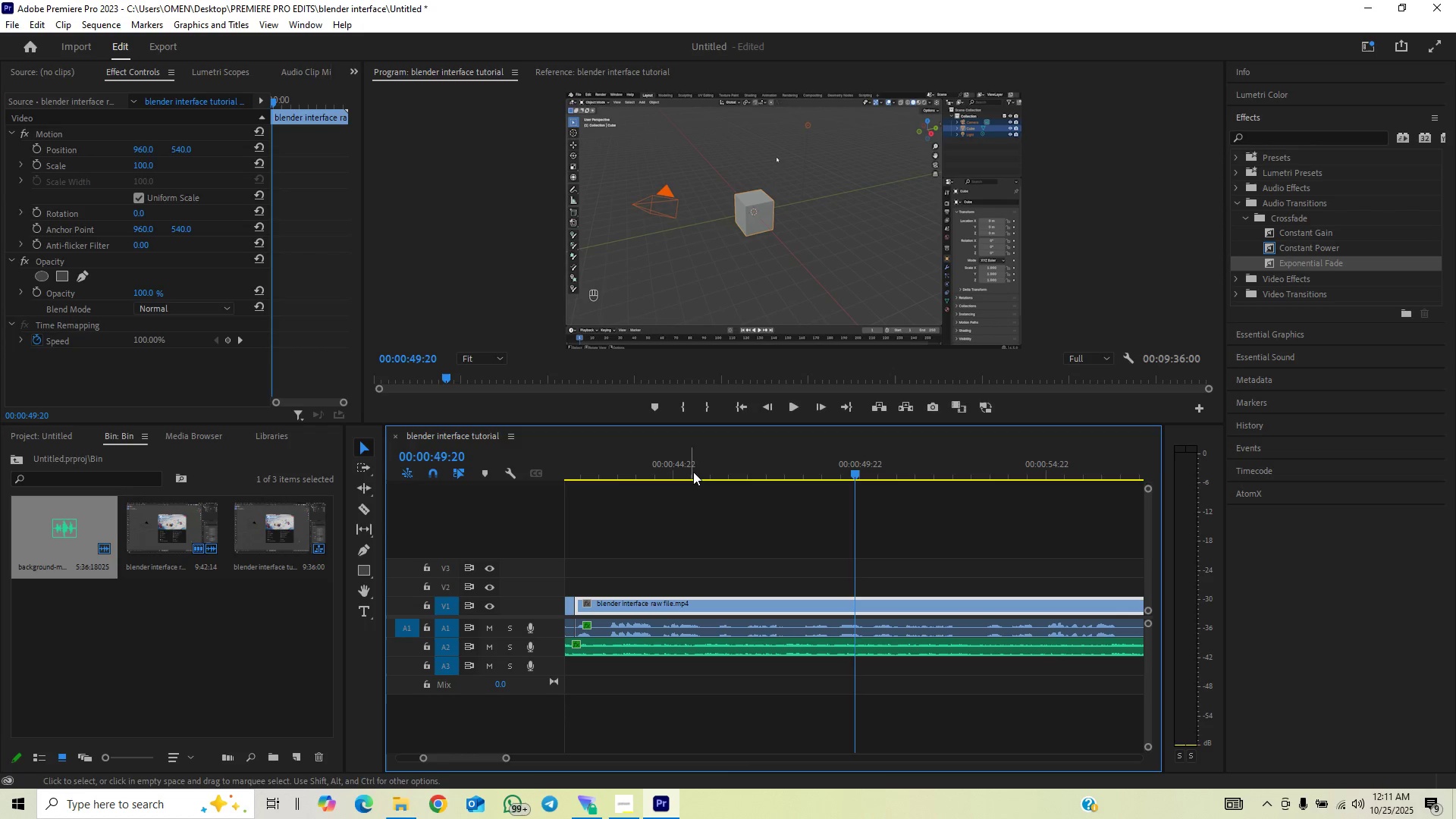 
left_click([694, 471])
 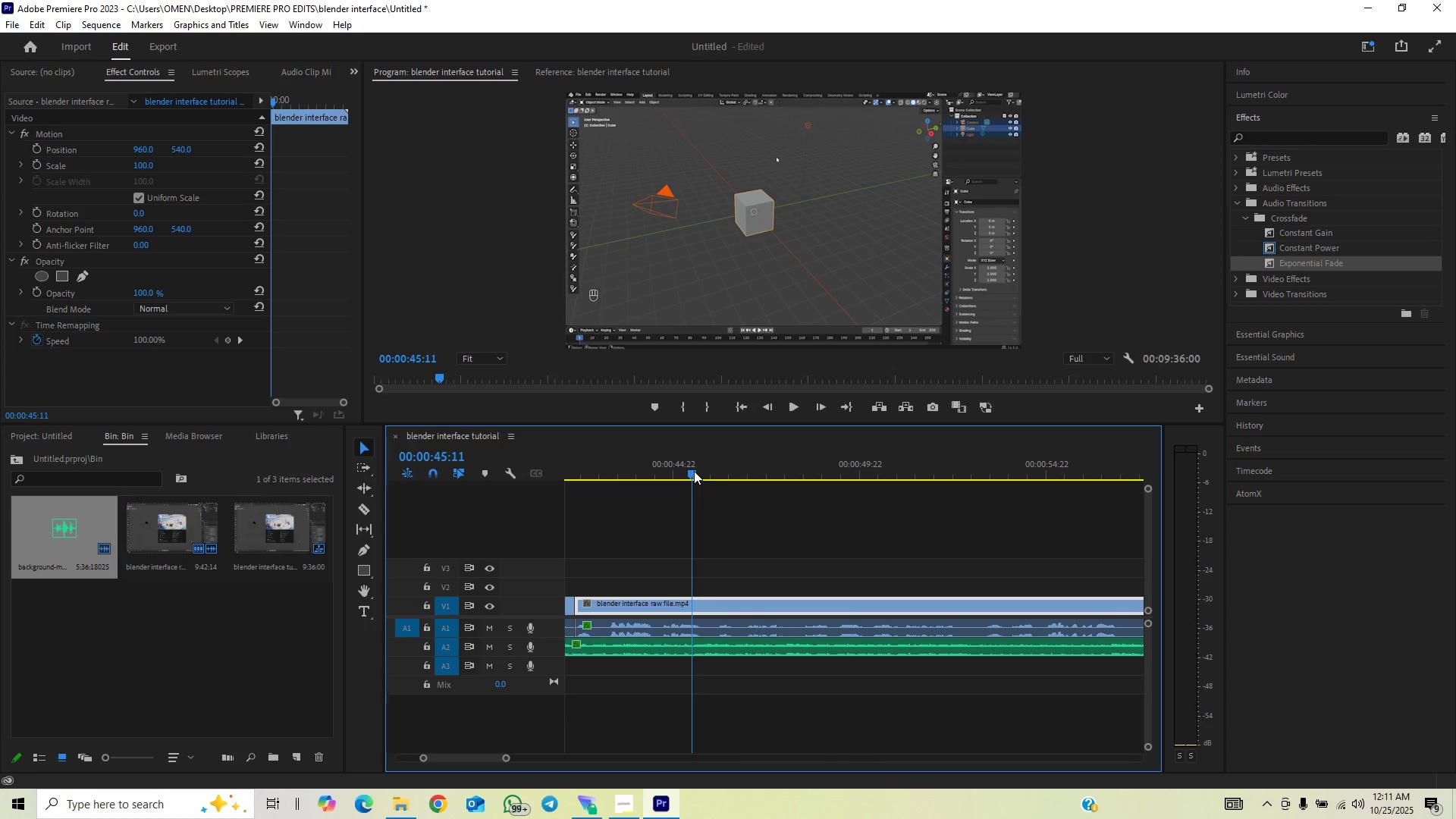 
key(Space)
 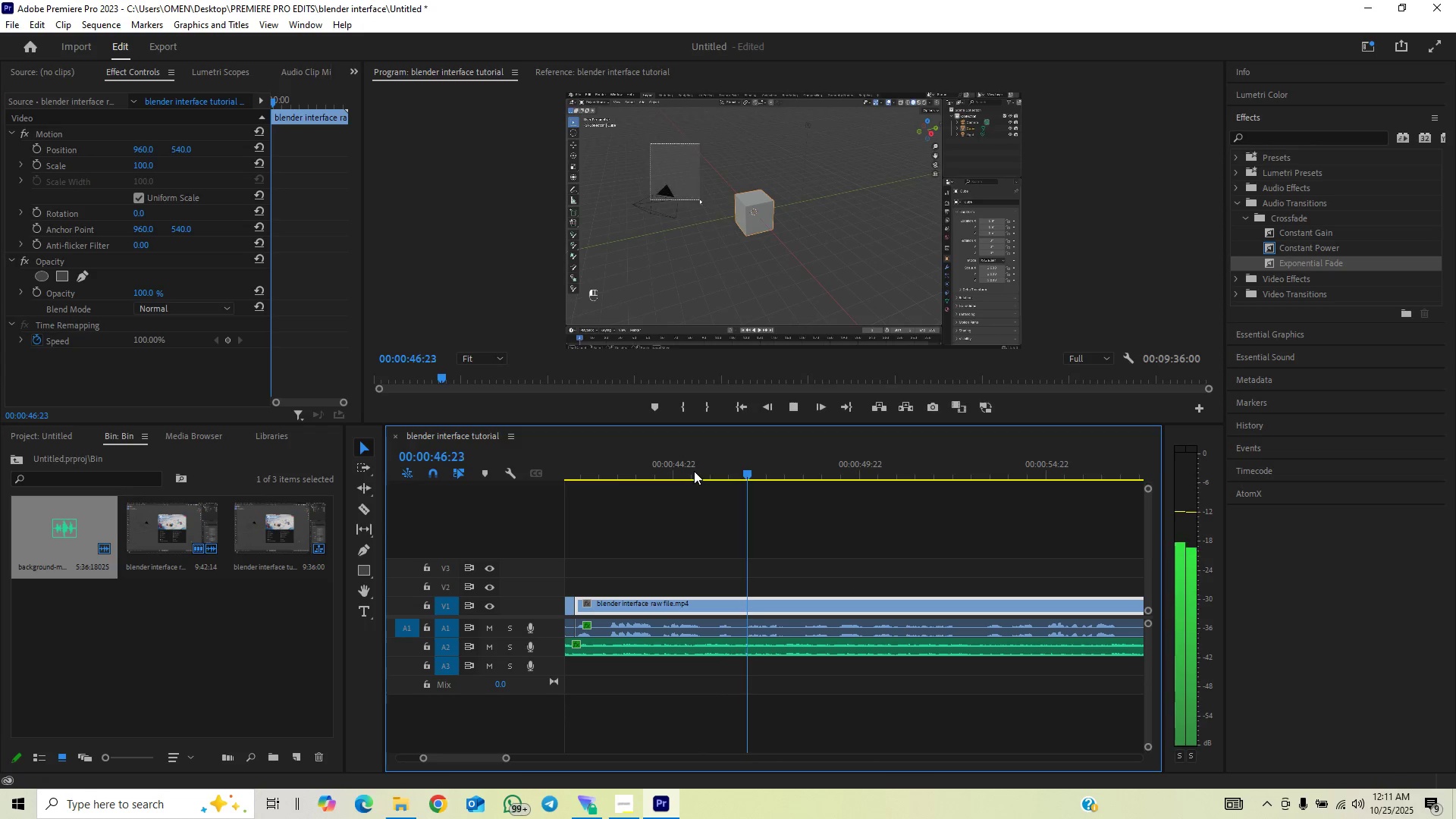 
key(Space)
 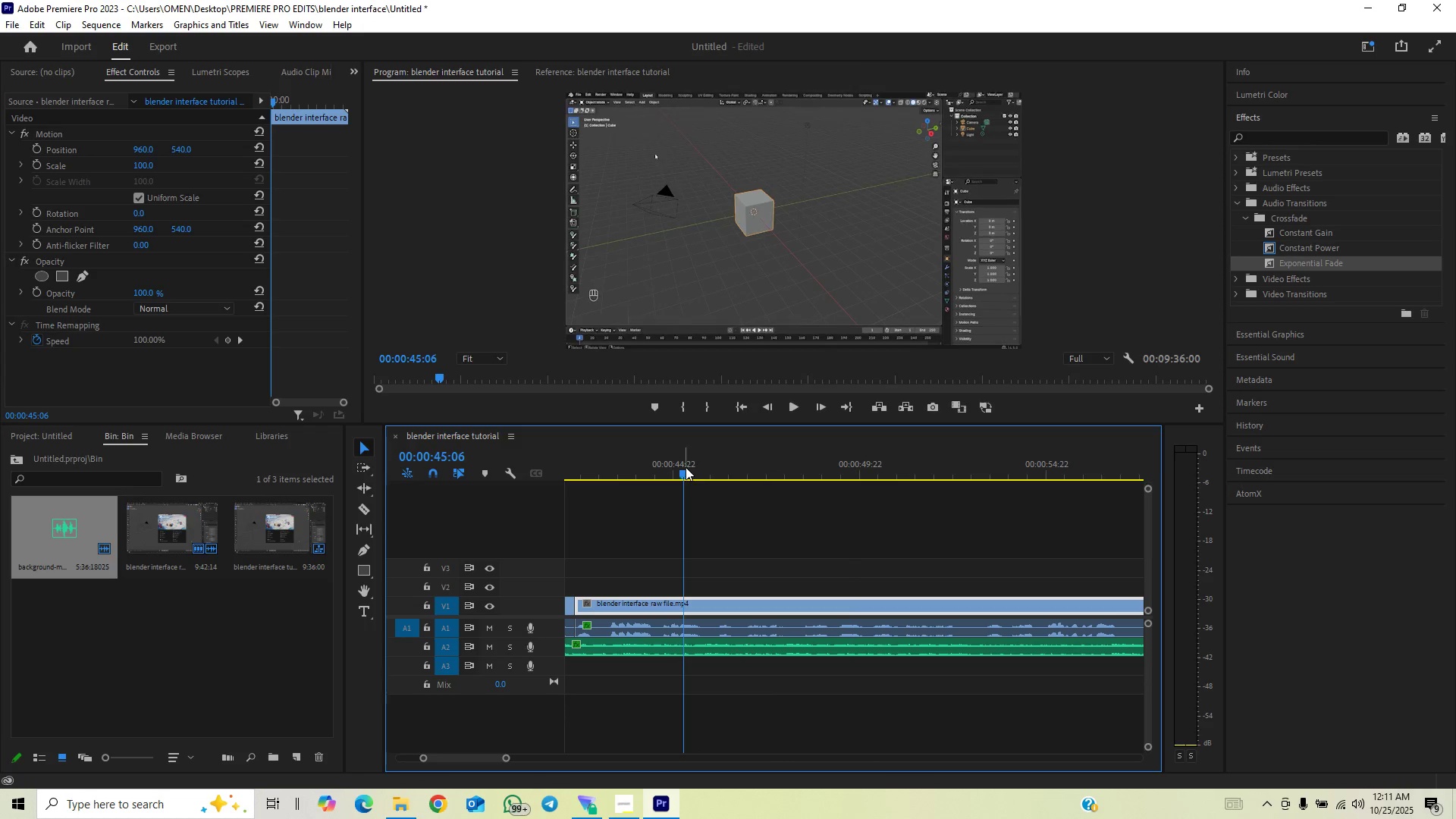 
key(Space)
 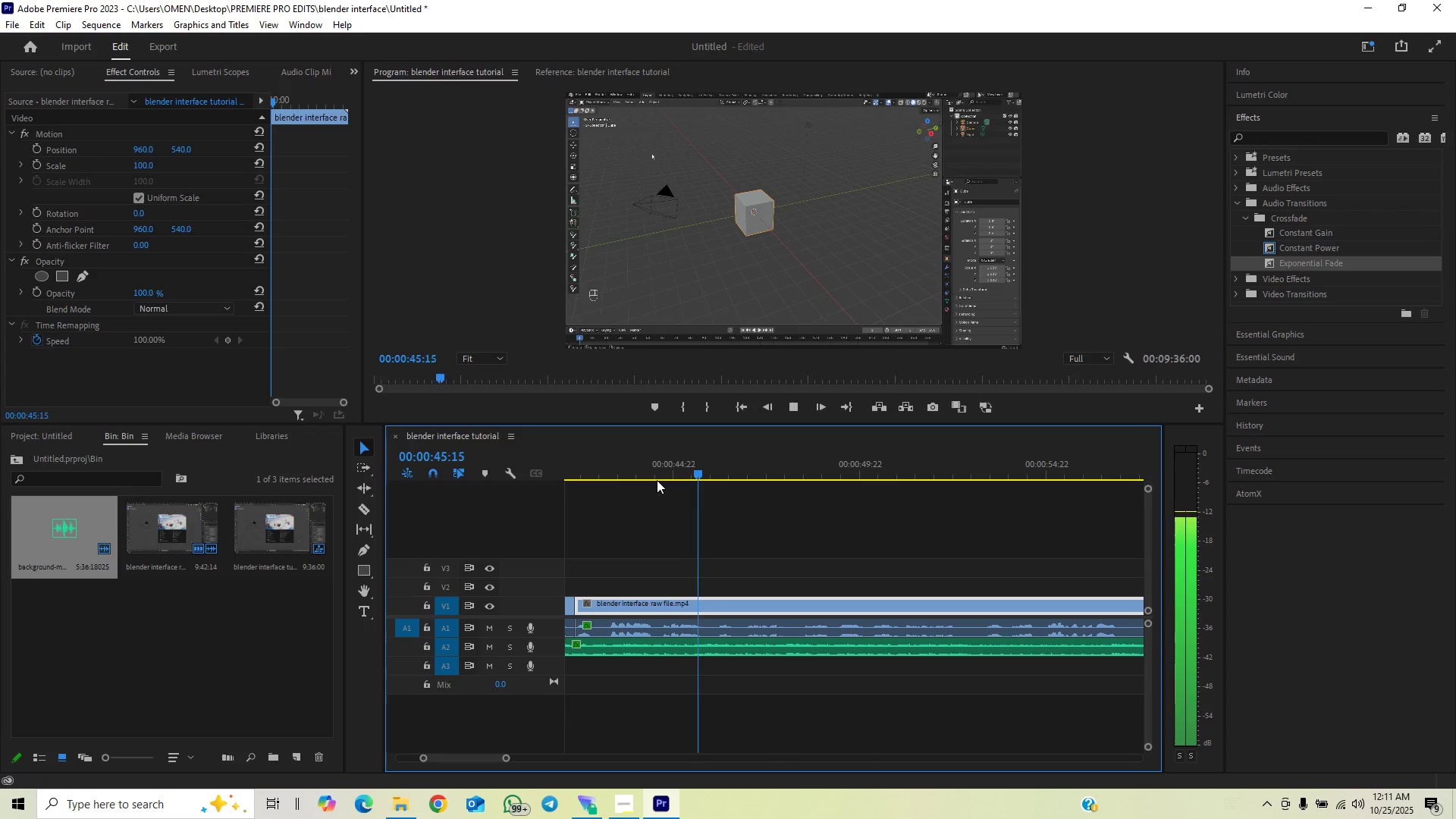 
key(Space)
 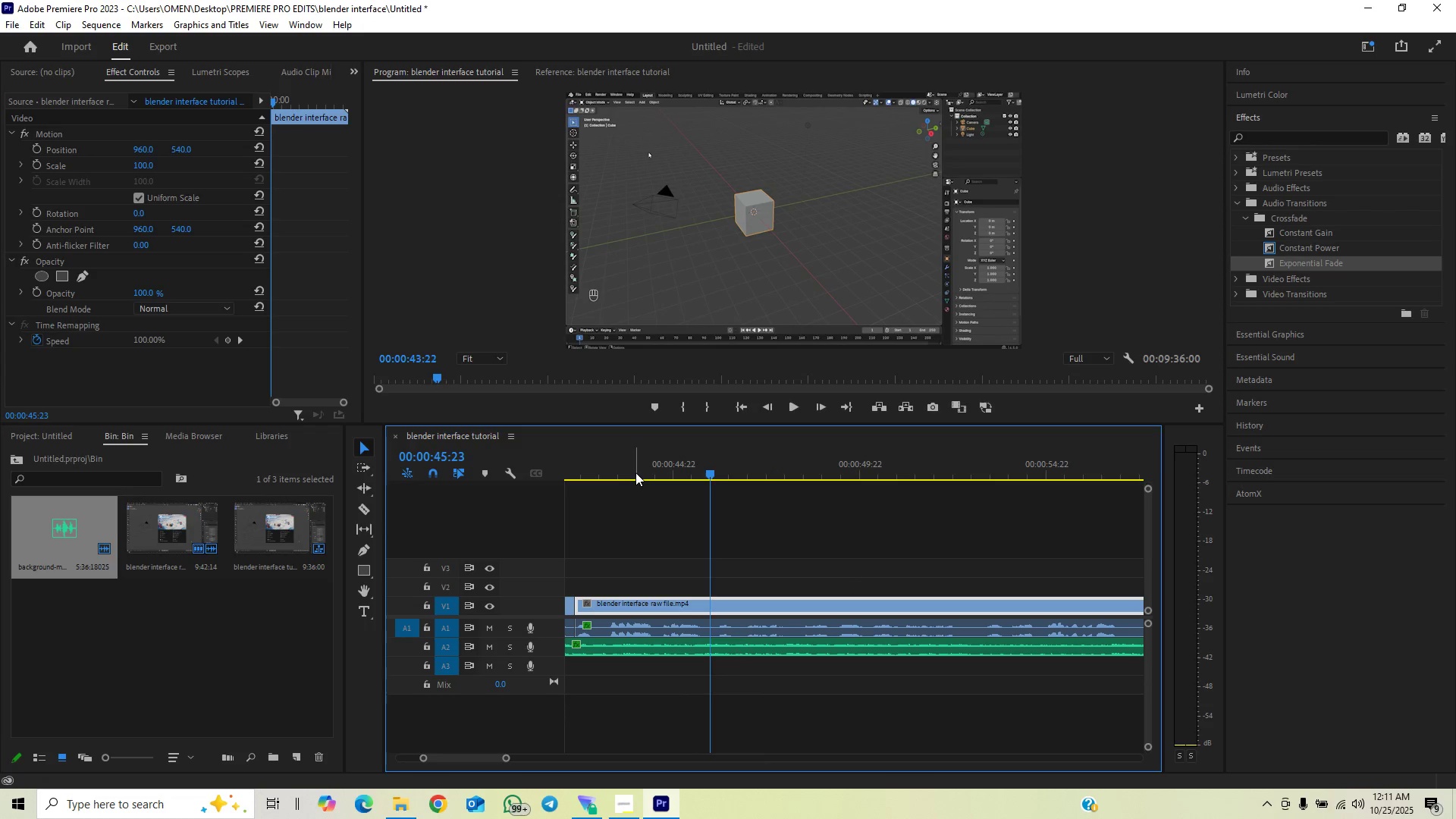 
left_click([635, 472])
 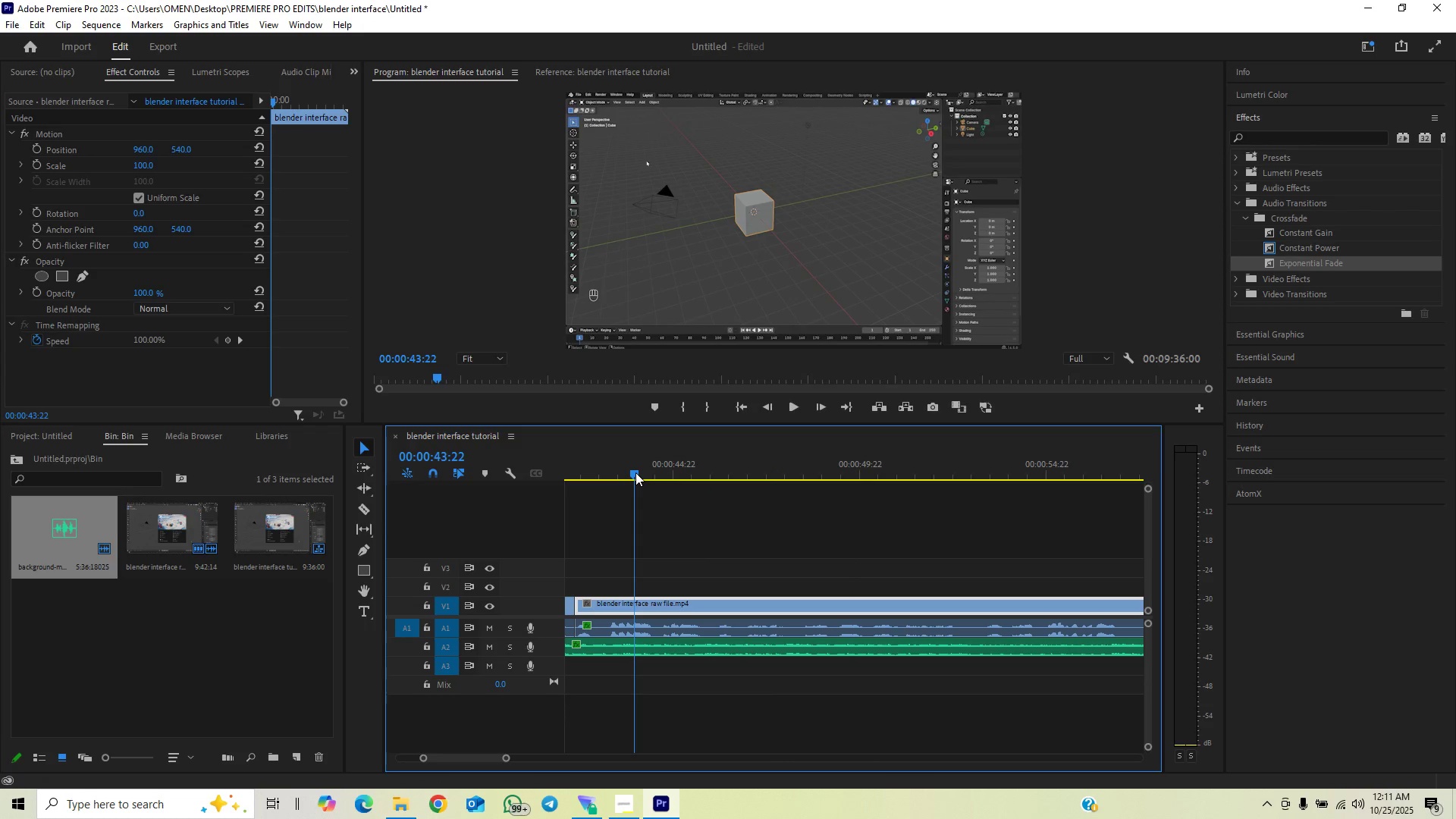 
key(Space)
 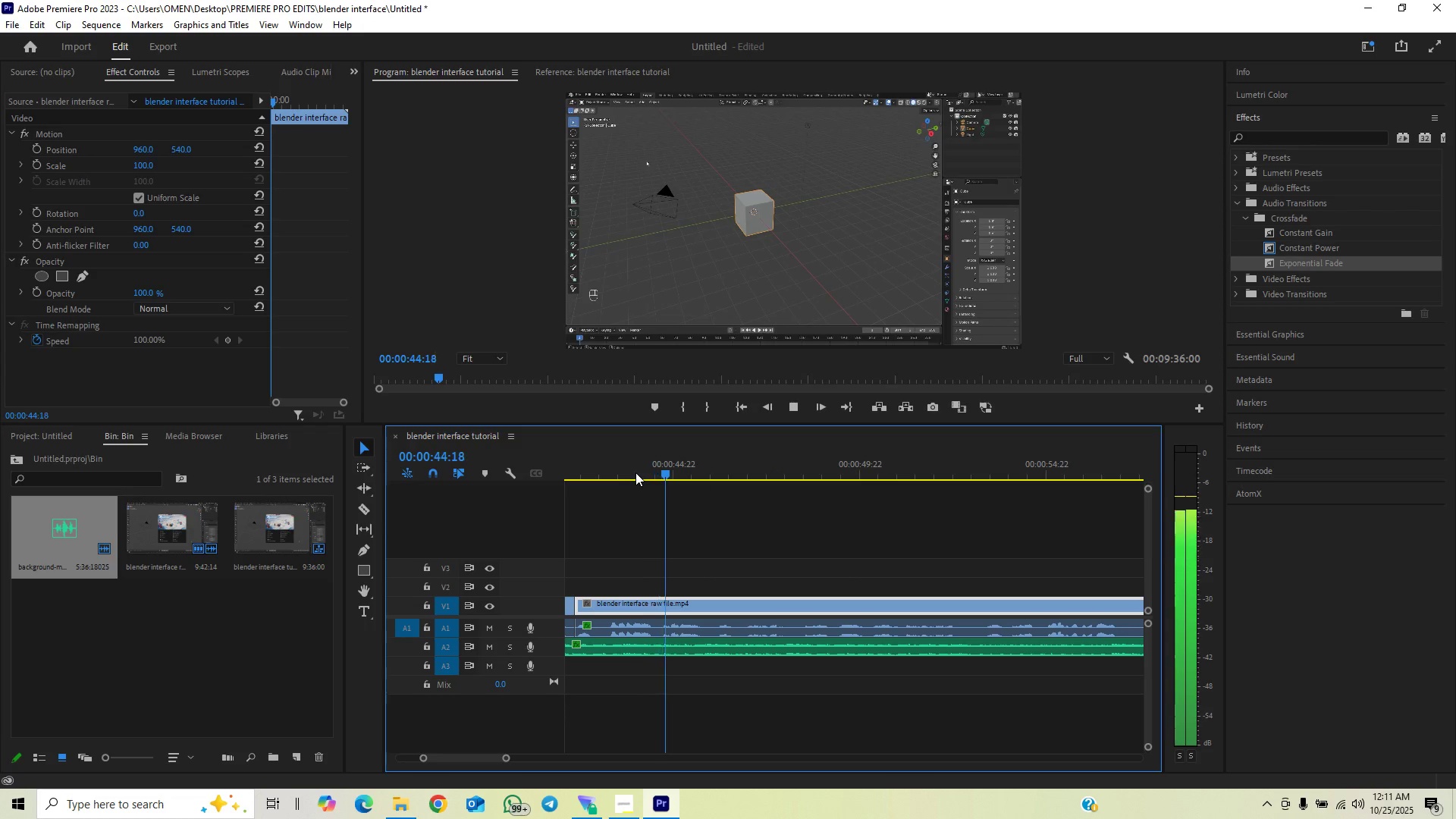 
key(Space)
 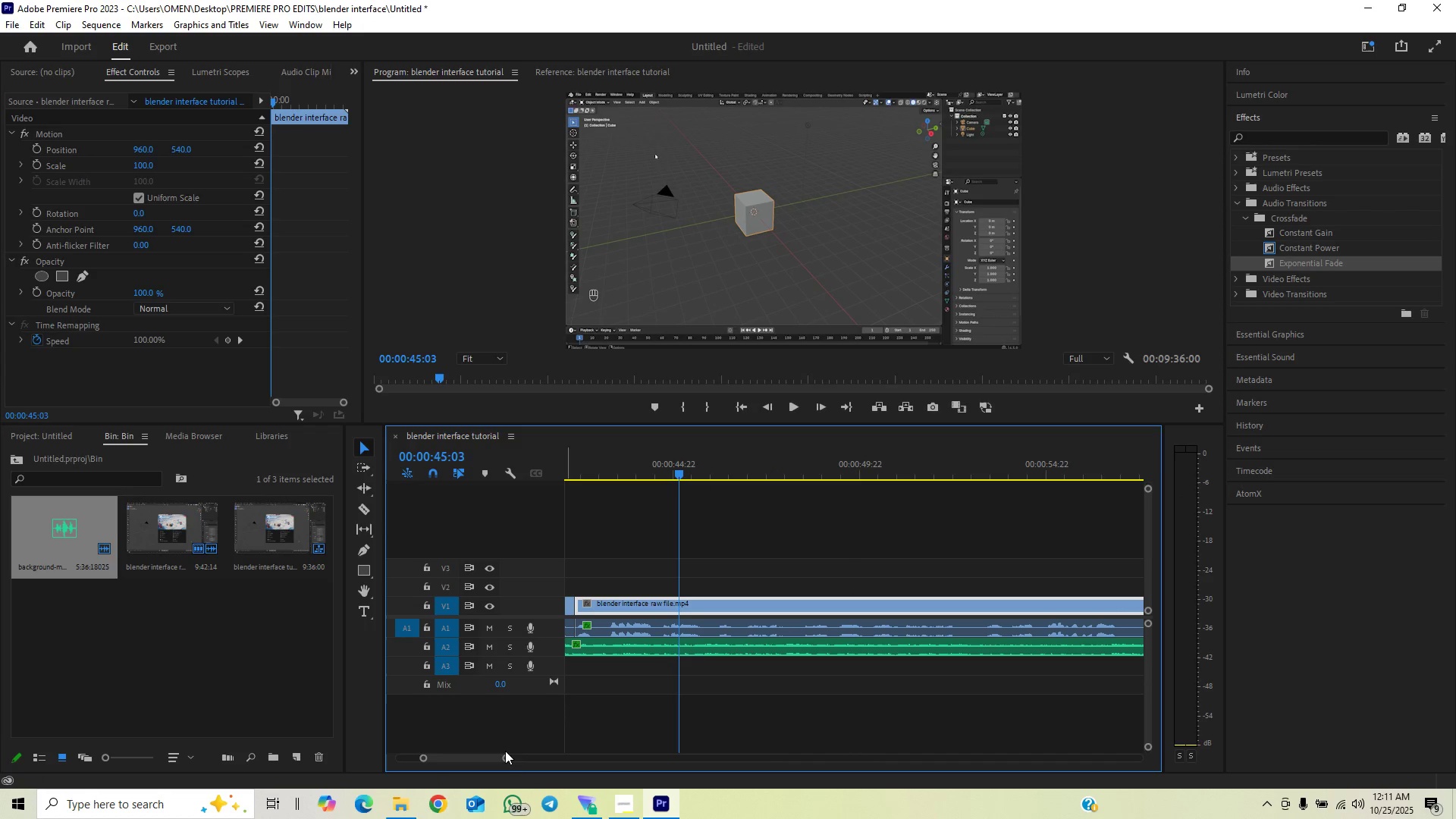 
left_click_drag(start_coordinate=[505, 755], to_coordinate=[481, 765])
 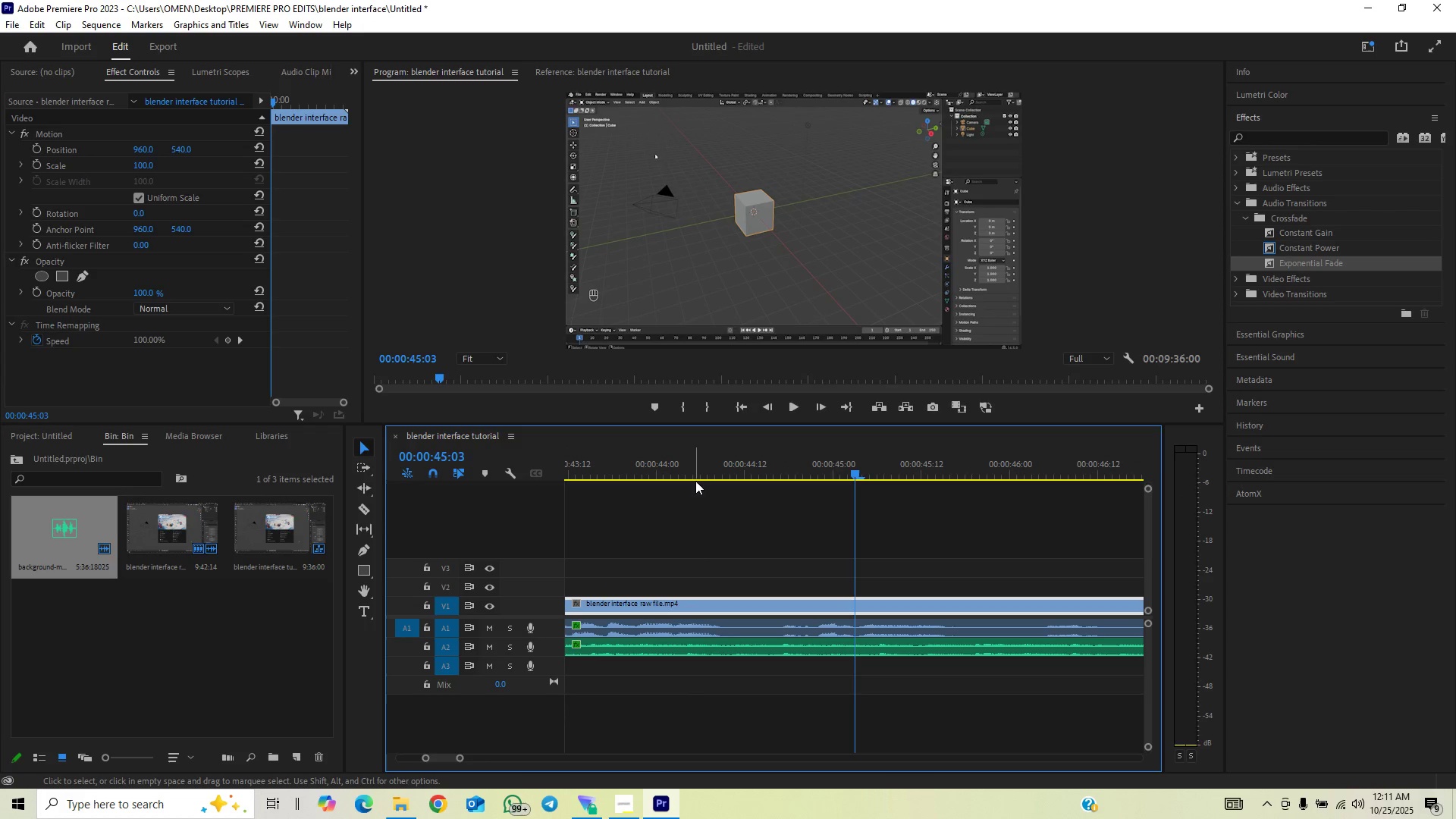 
left_click_drag(start_coordinate=[704, 469], to_coordinate=[786, 462])
 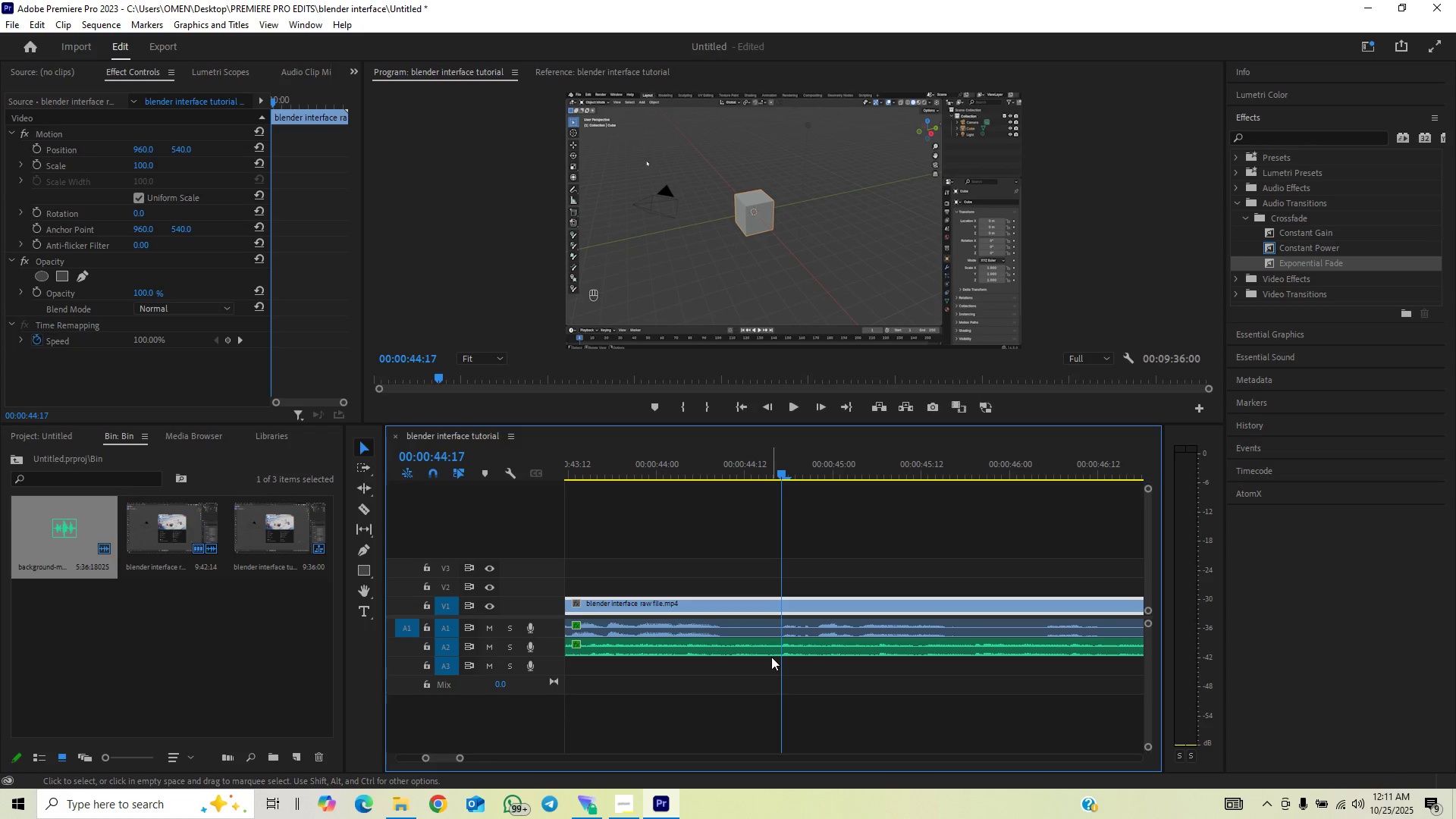 
key(ArrowLeft)
 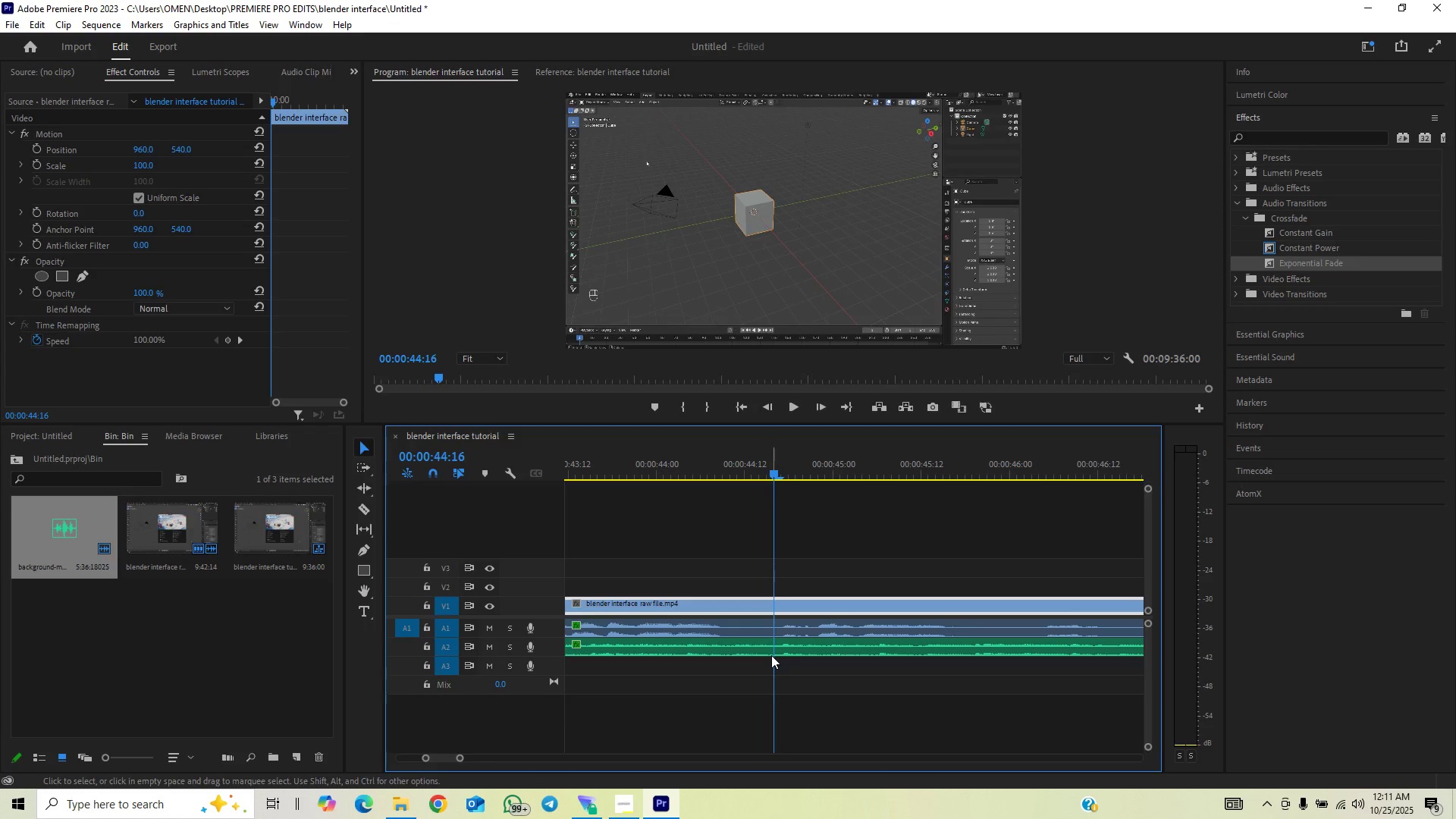 
key(C)
 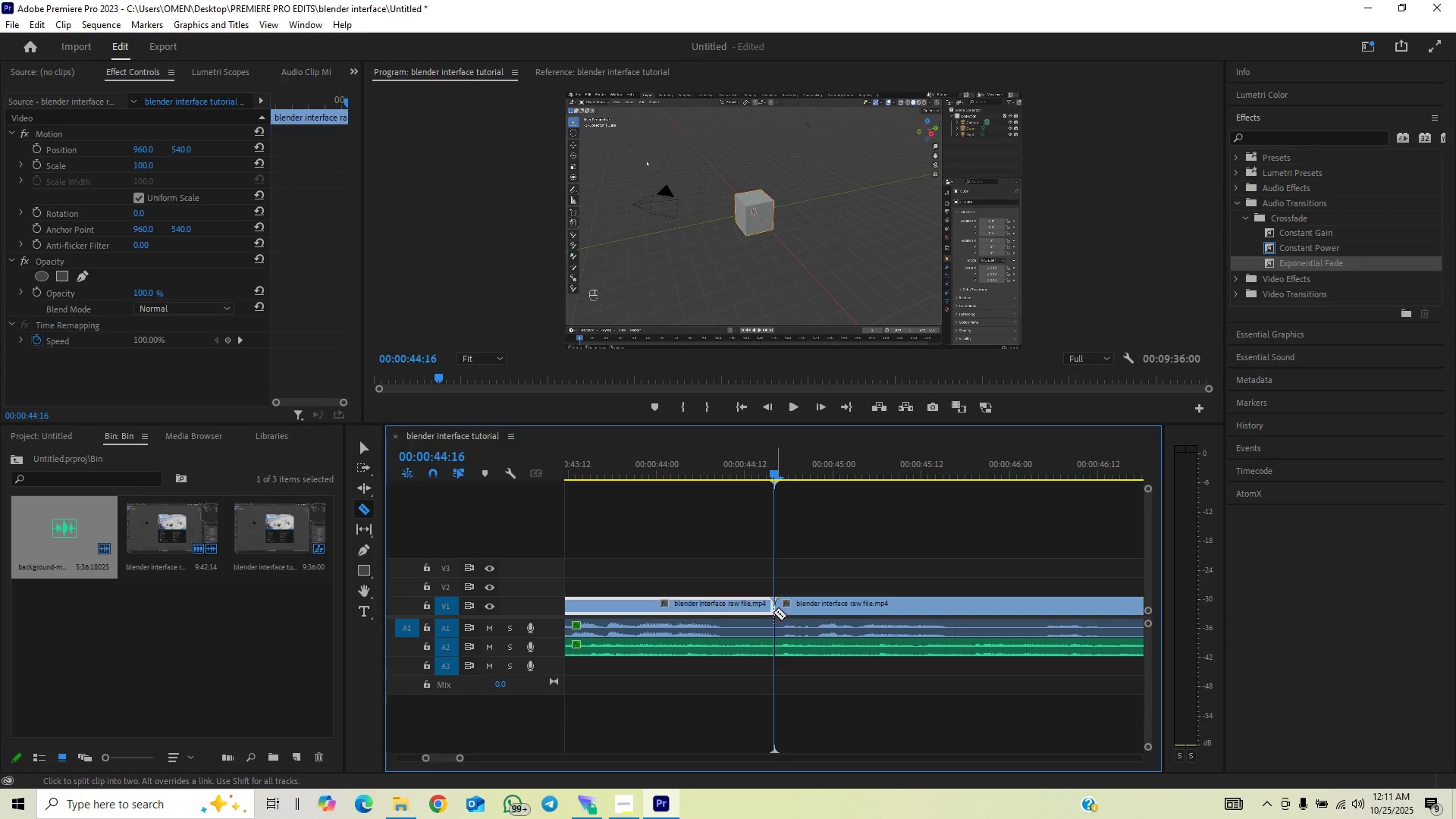 
double_click([775, 627])
 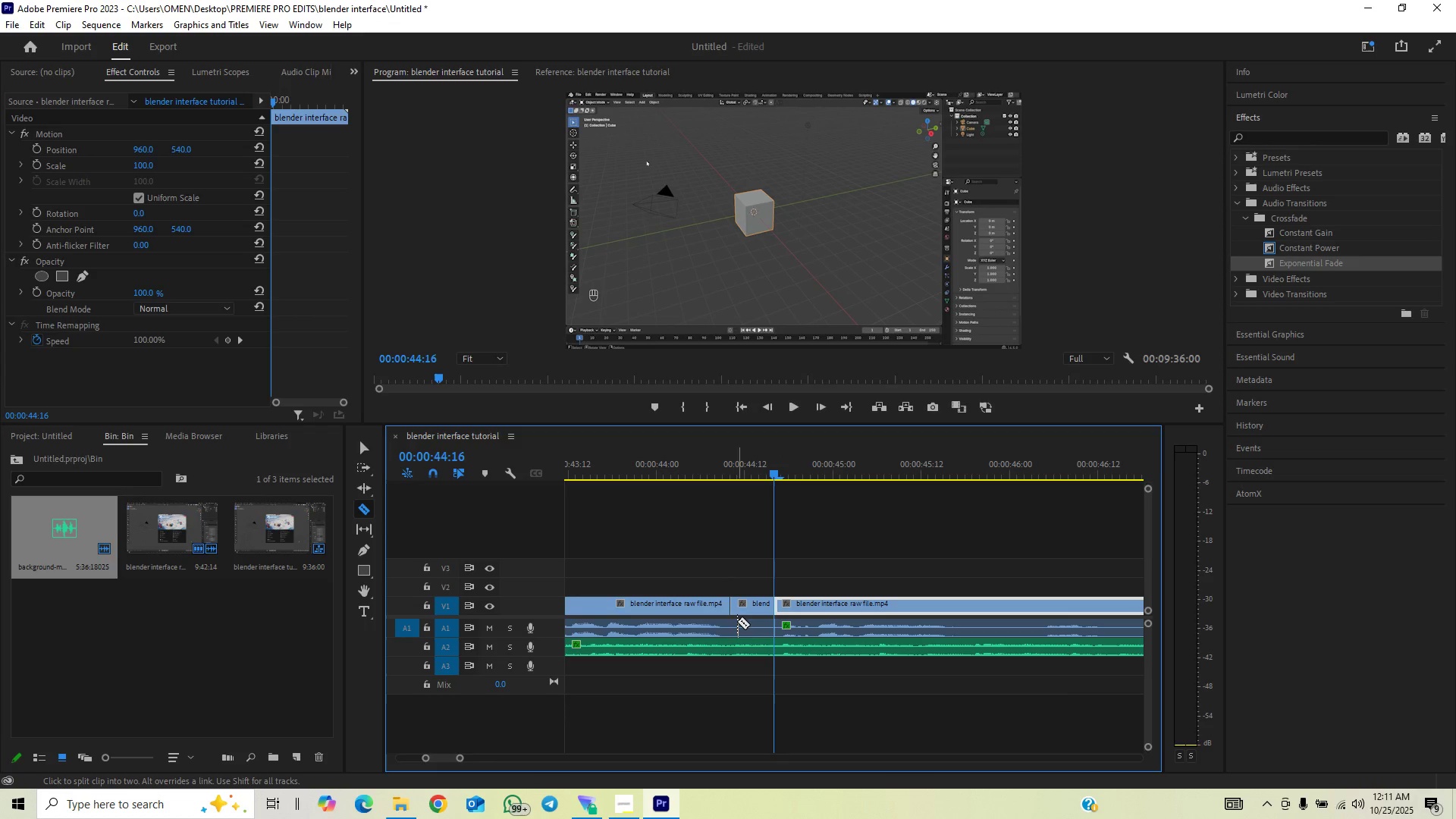 
left_click([730, 623])
 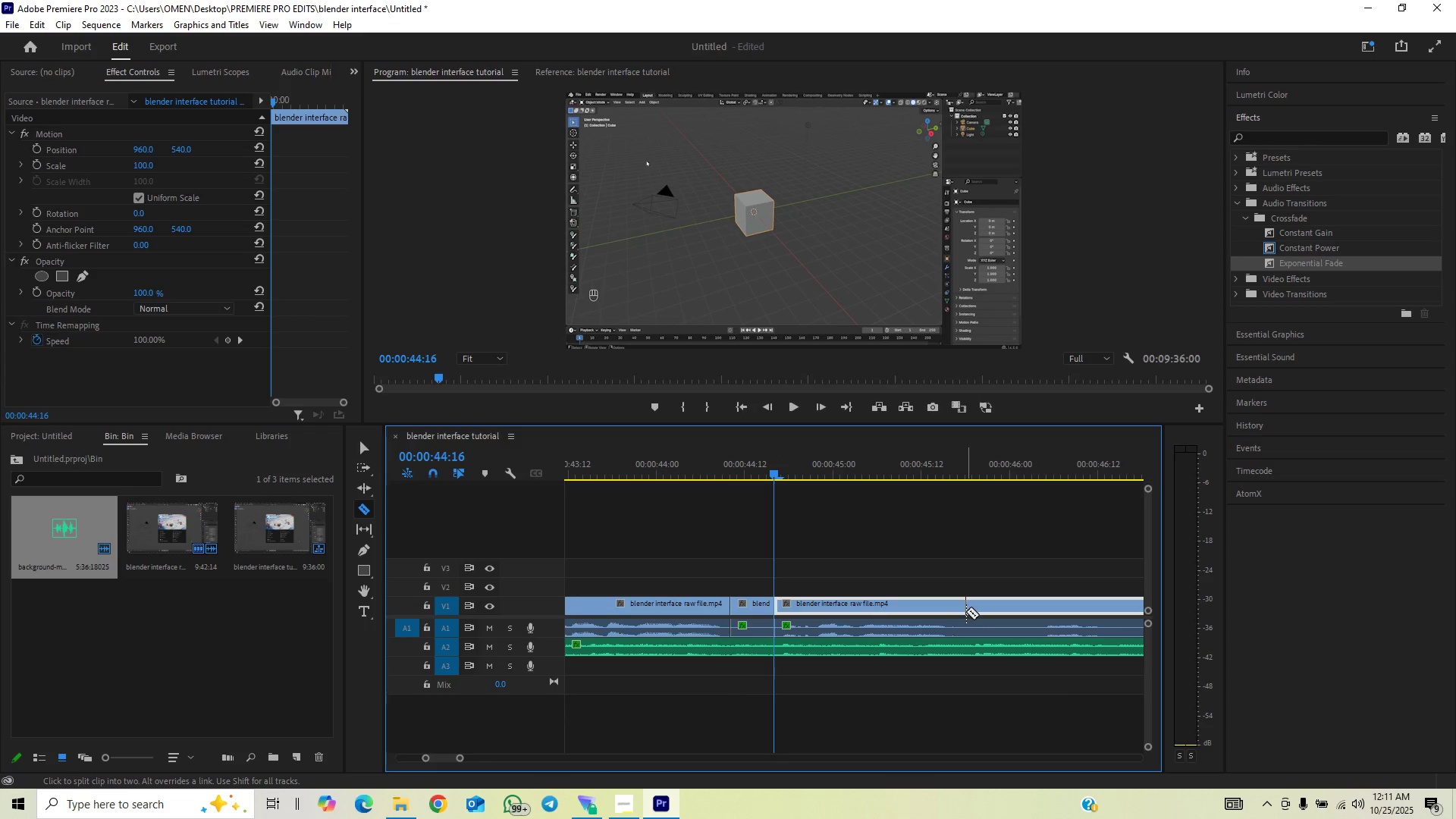 
double_click([965, 623])
 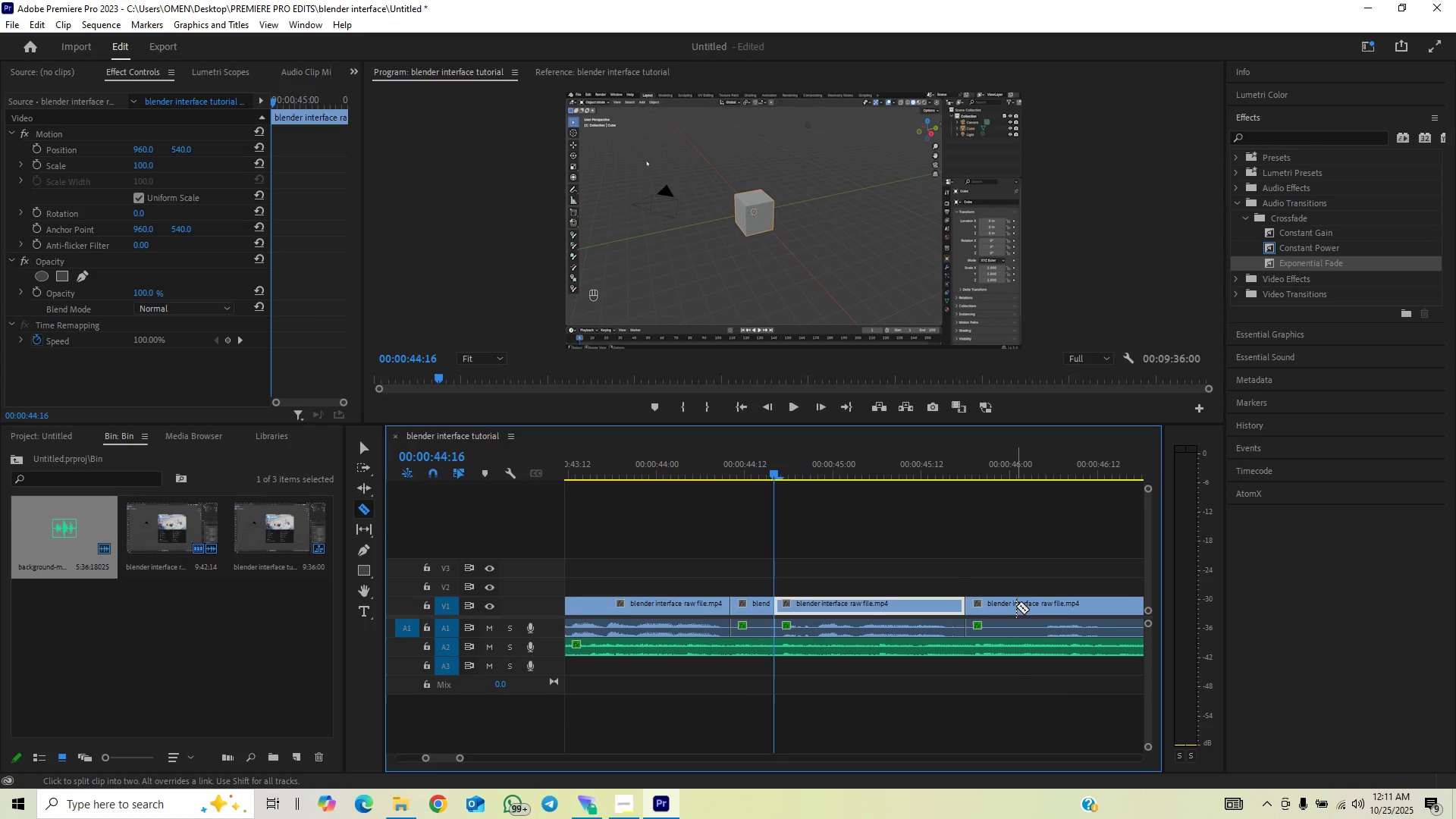 
double_click([1016, 620])
 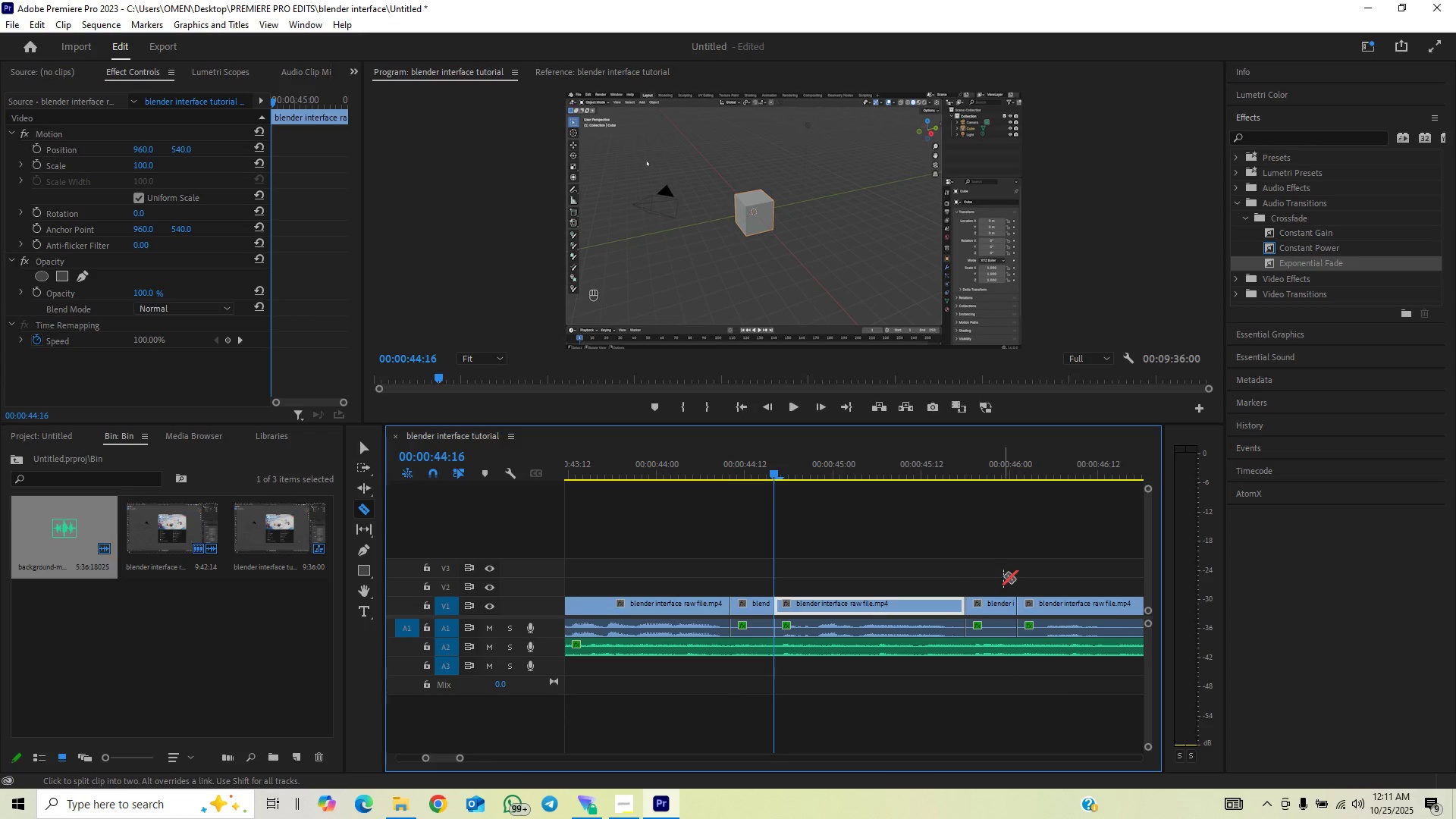 
key(V)
 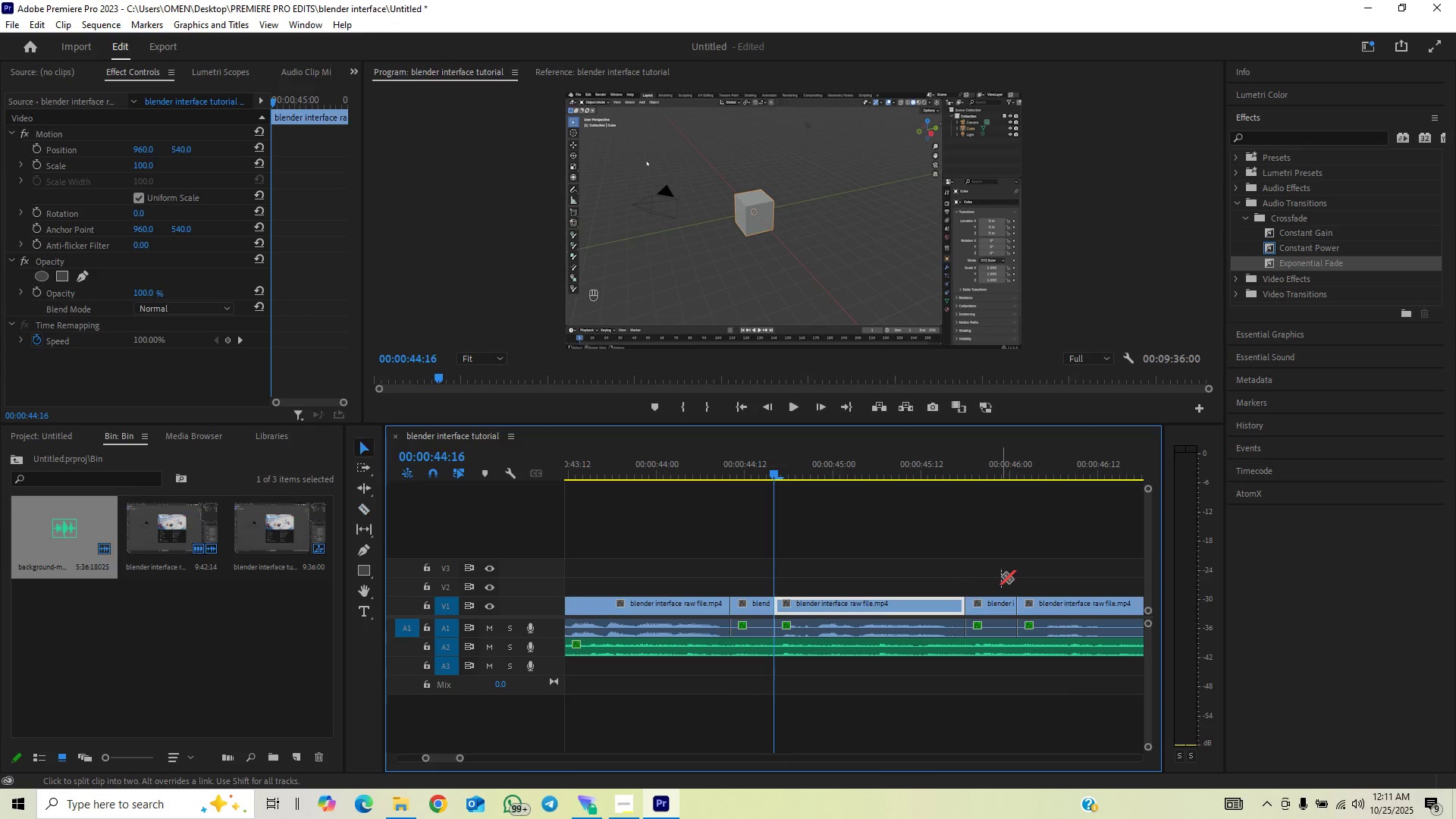 
left_click_drag(start_coordinate=[1001, 576], to_coordinate=[995, 617])
 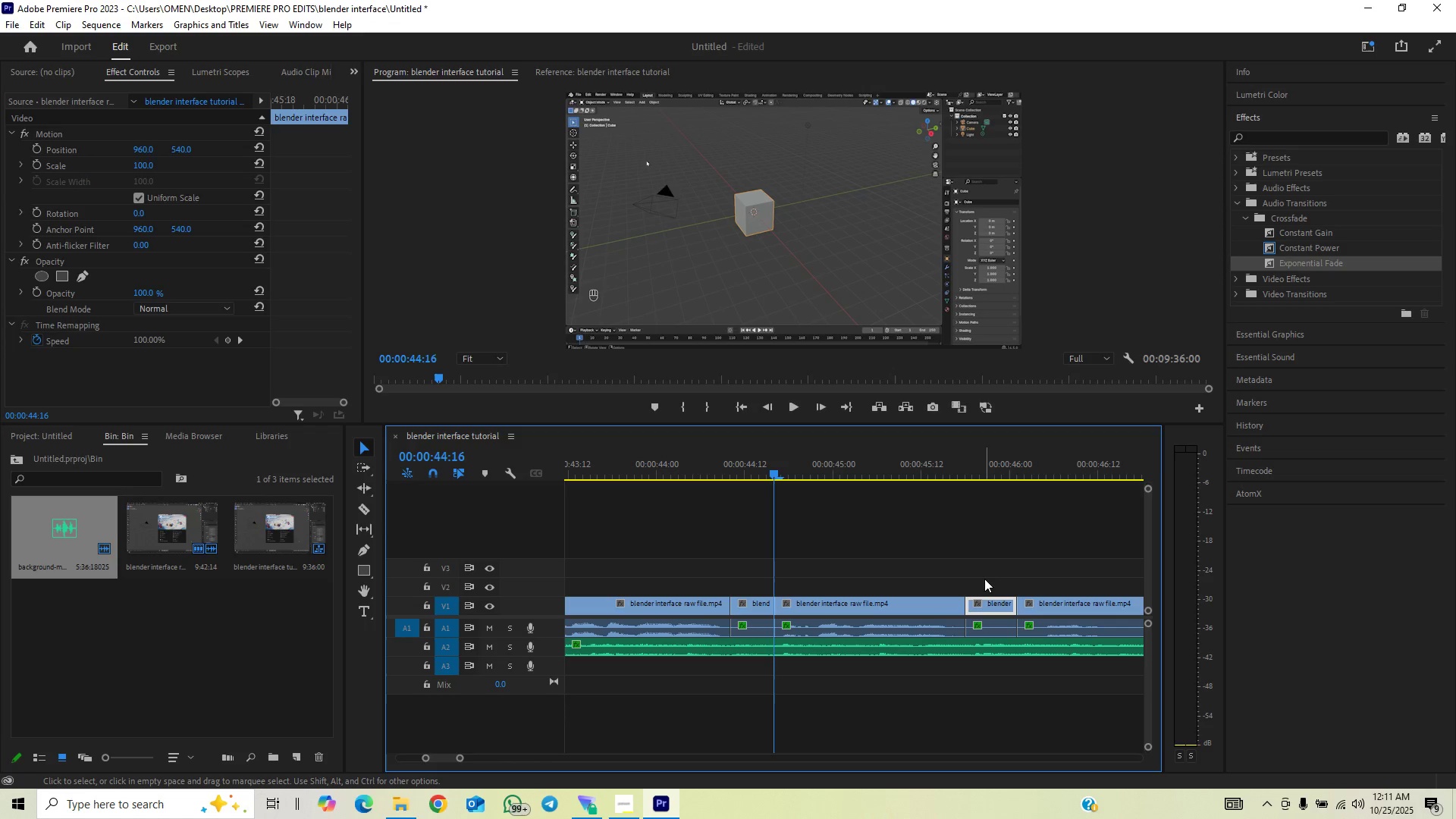 
left_click_drag(start_coordinate=[987, 574], to_coordinate=[990, 639])
 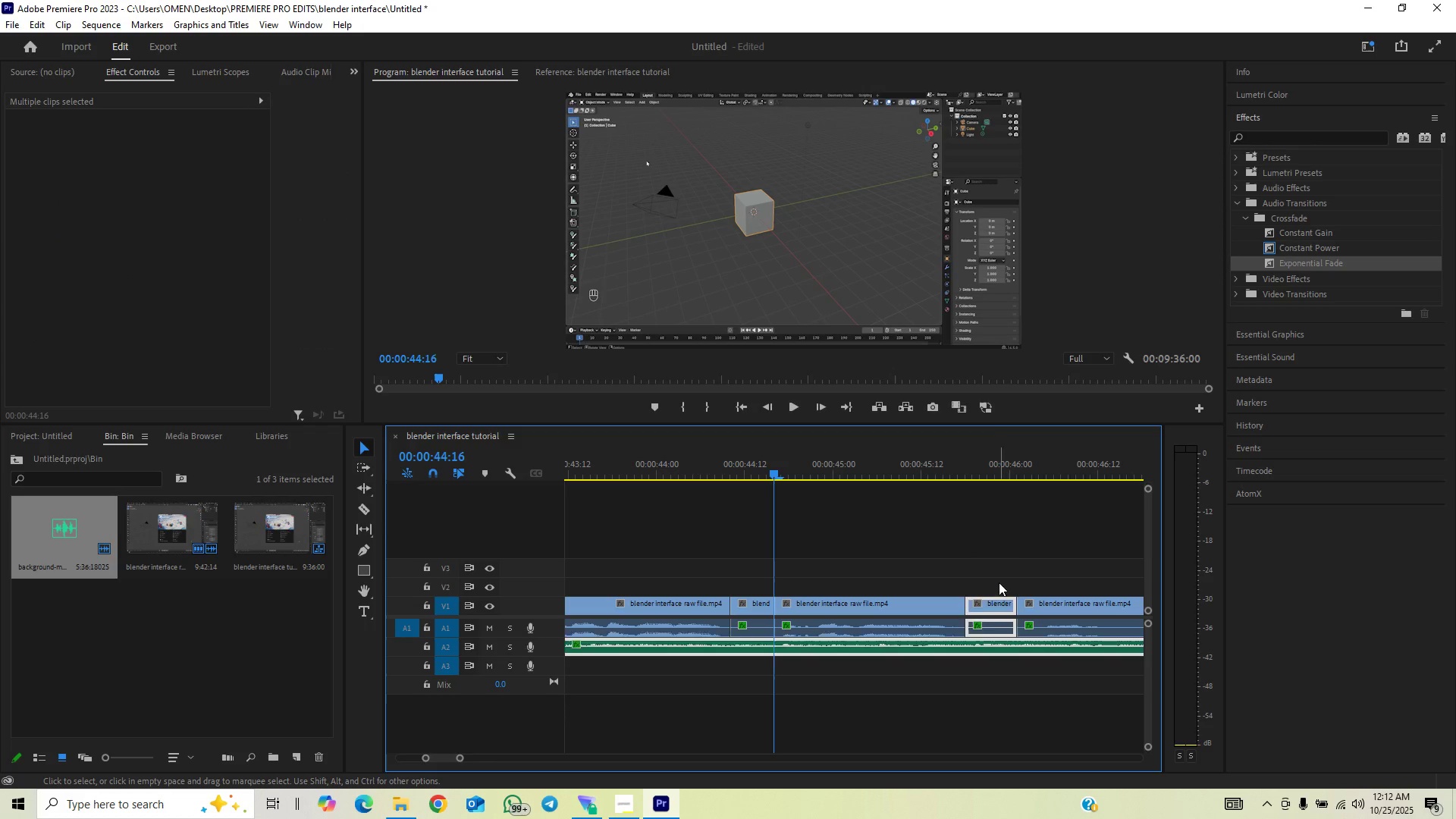 
left_click_drag(start_coordinate=[999, 582], to_coordinate=[990, 632])
 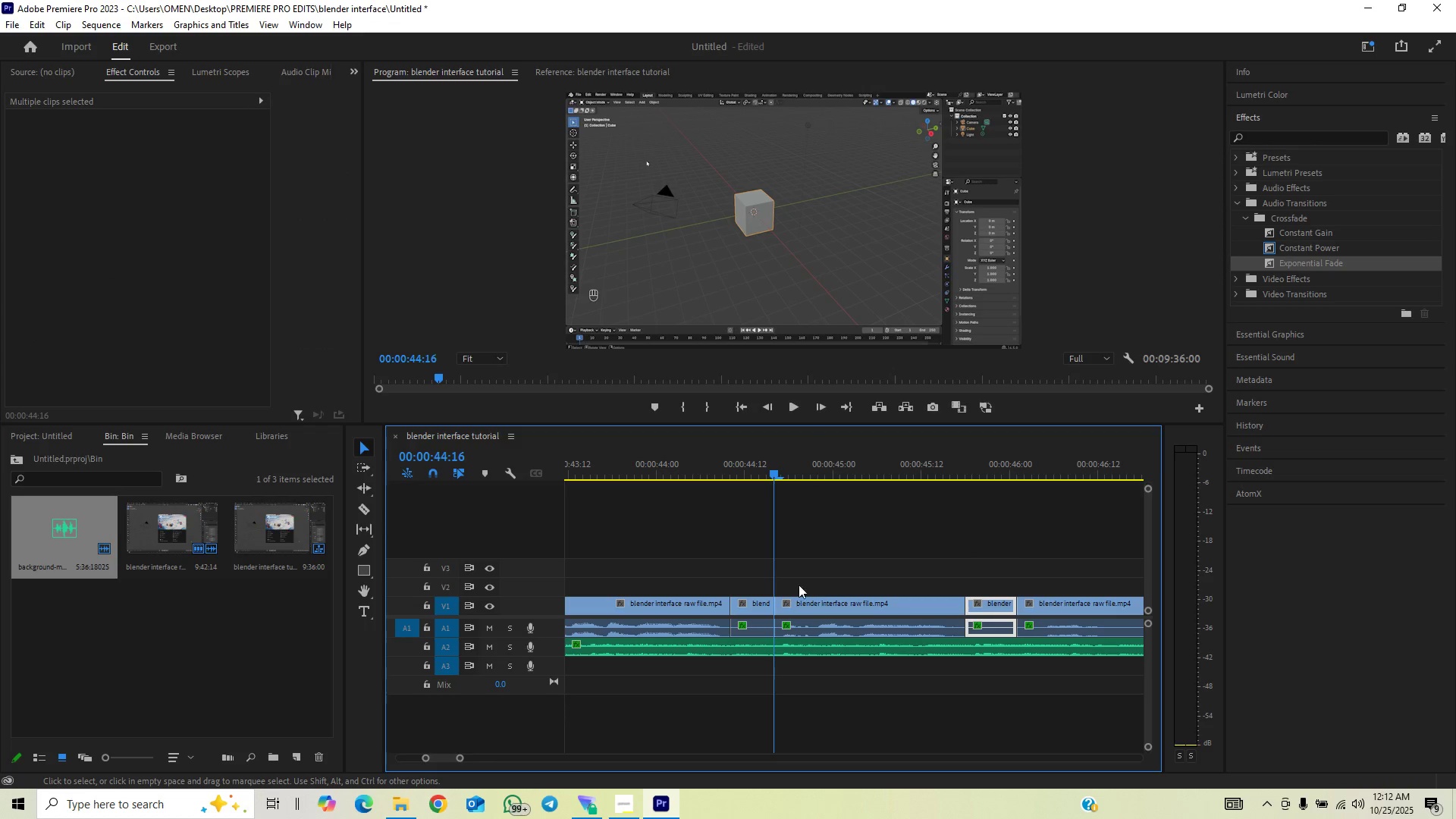 
hold_key(key=ShiftLeft, duration=1.22)
left_click_drag(start_coordinate=[756, 576], to_coordinate=[745, 629])
 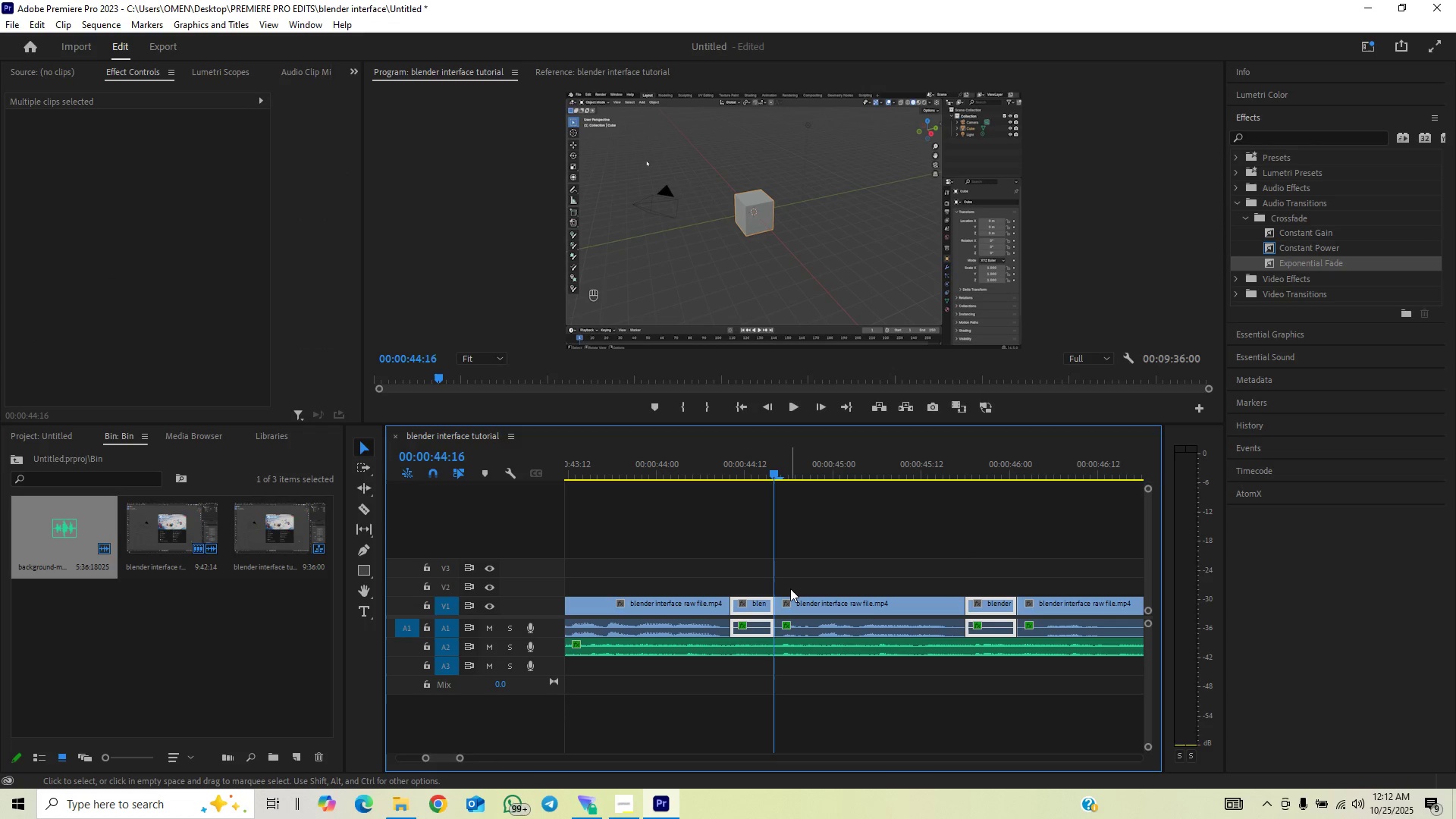 
key(Backspace)
 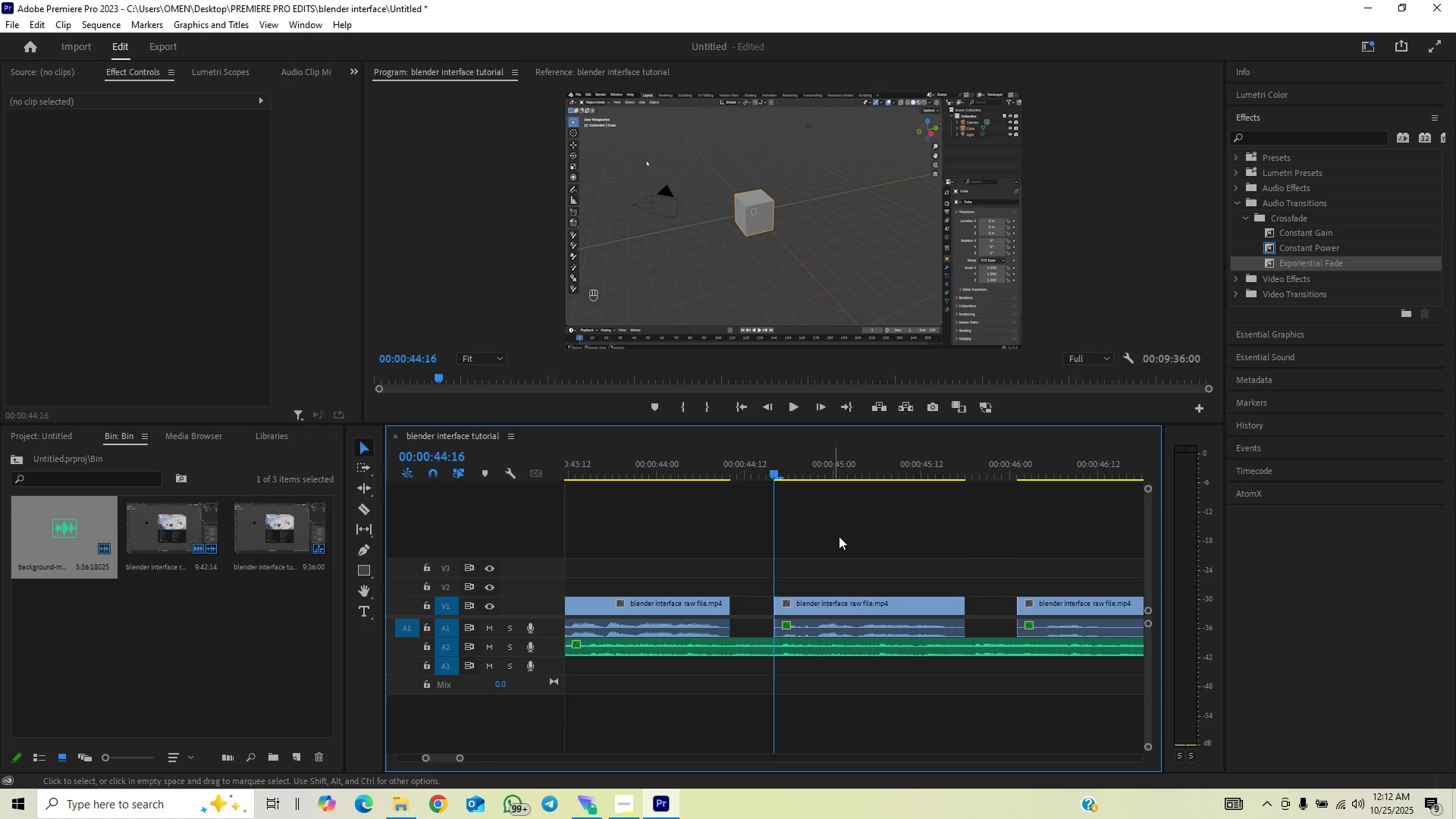 
left_click_drag(start_coordinate=[894, 519], to_coordinate=[821, 631])
 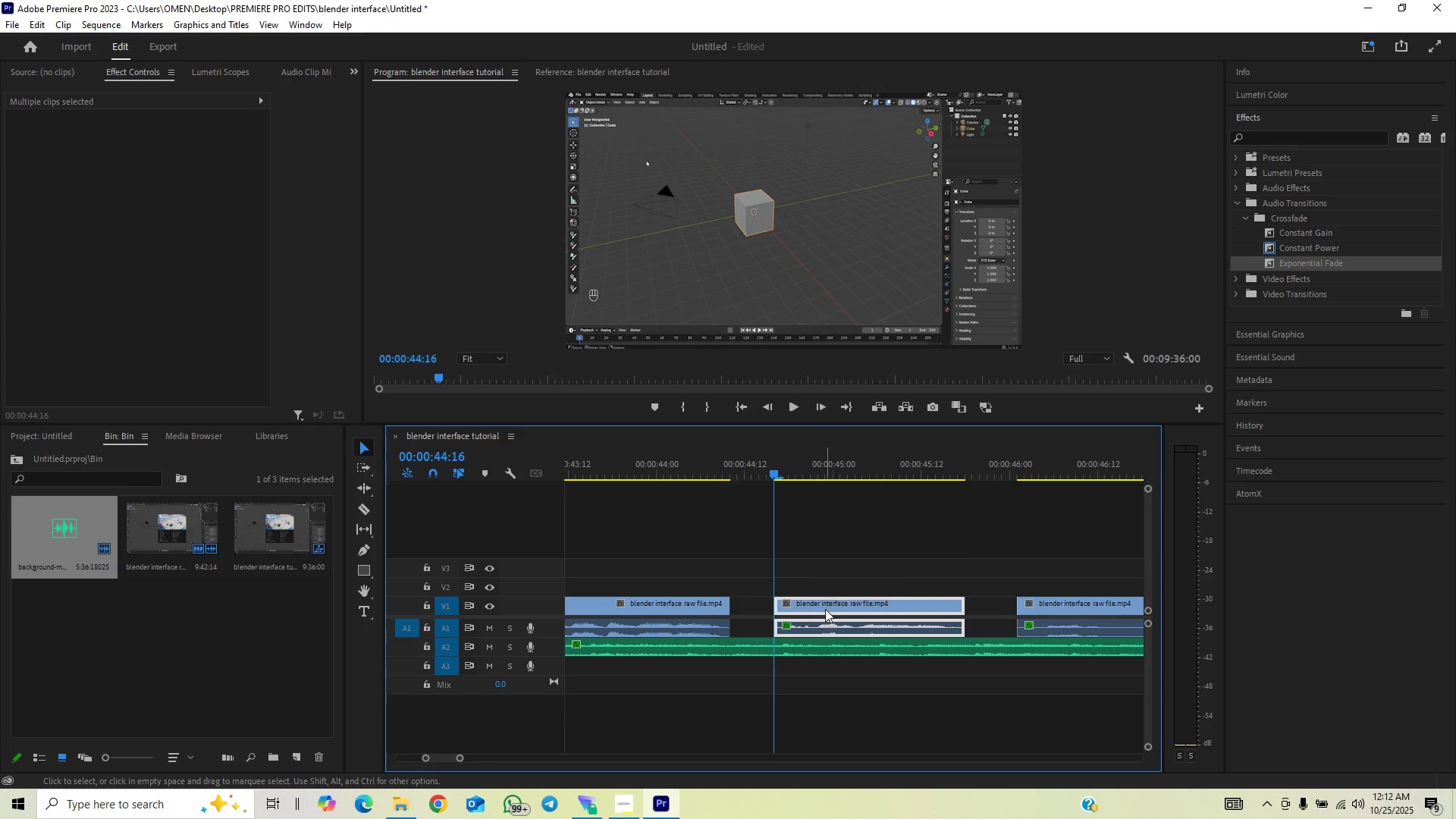 
left_click_drag(start_coordinate=[827, 609], to_coordinate=[787, 624])
 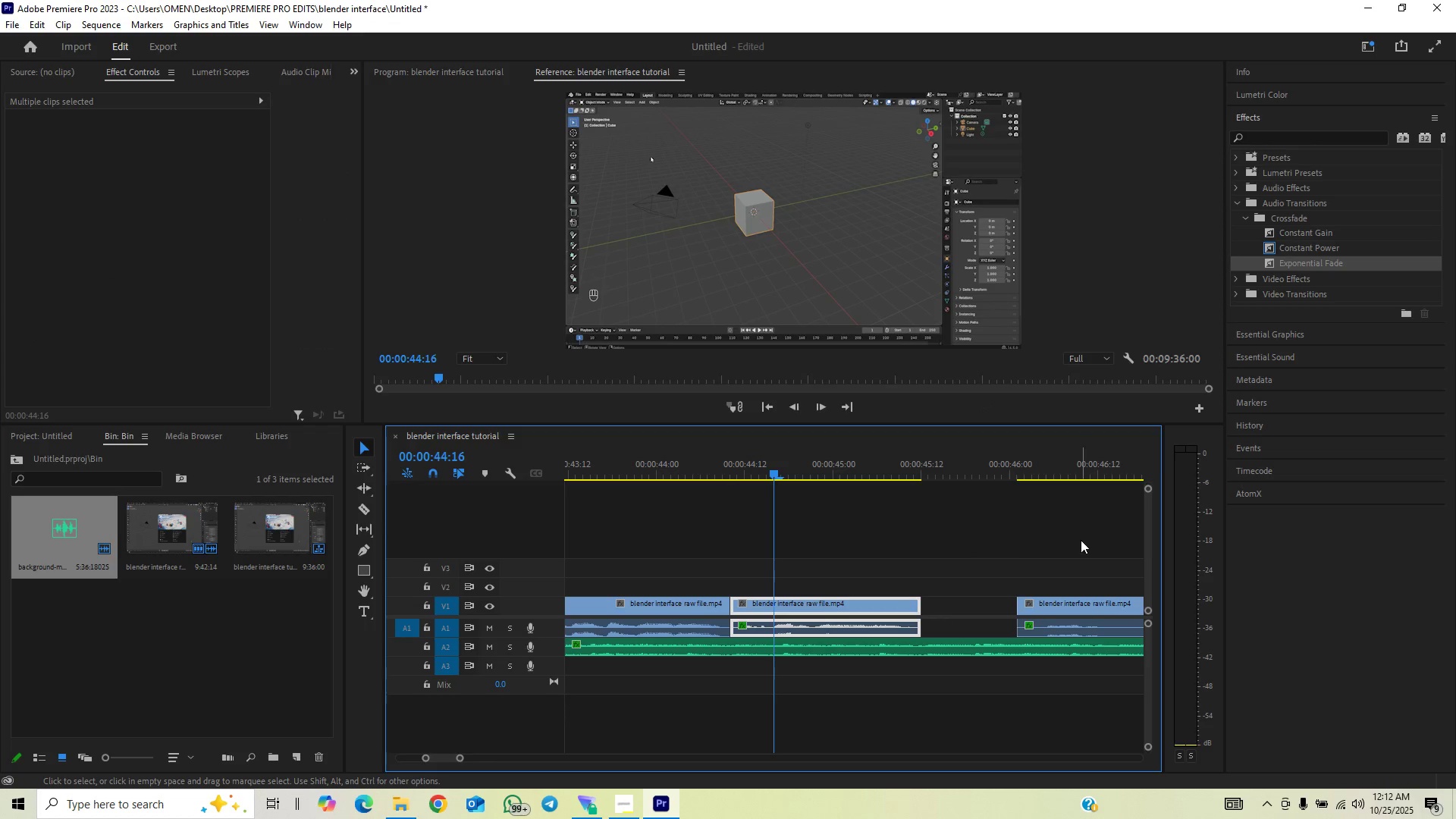 
left_click_drag(start_coordinate=[1073, 544], to_coordinate=[1045, 616])
 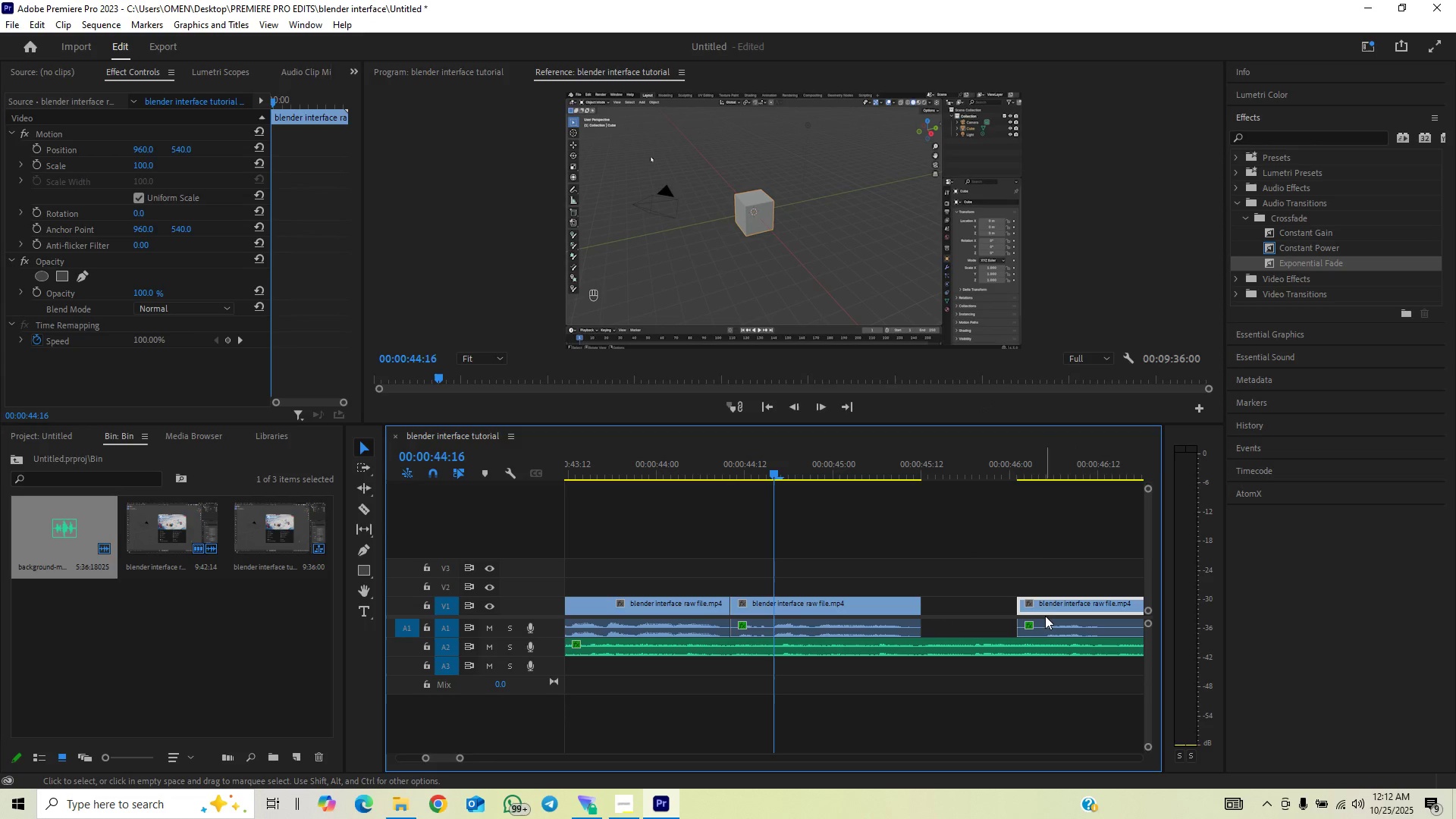 
left_click([1045, 616])
 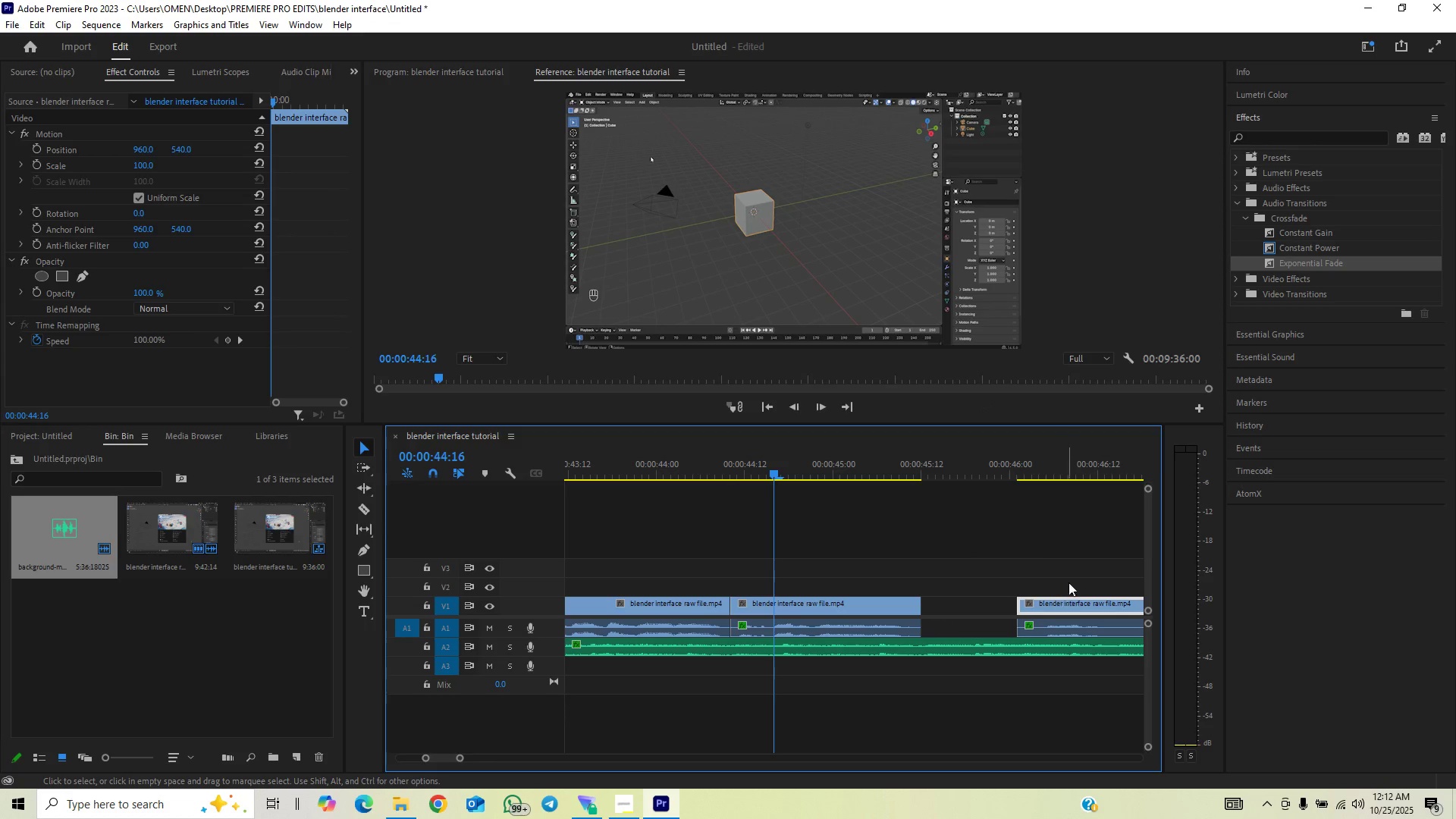 
left_click_drag(start_coordinate=[1071, 577], to_coordinate=[1054, 631])
 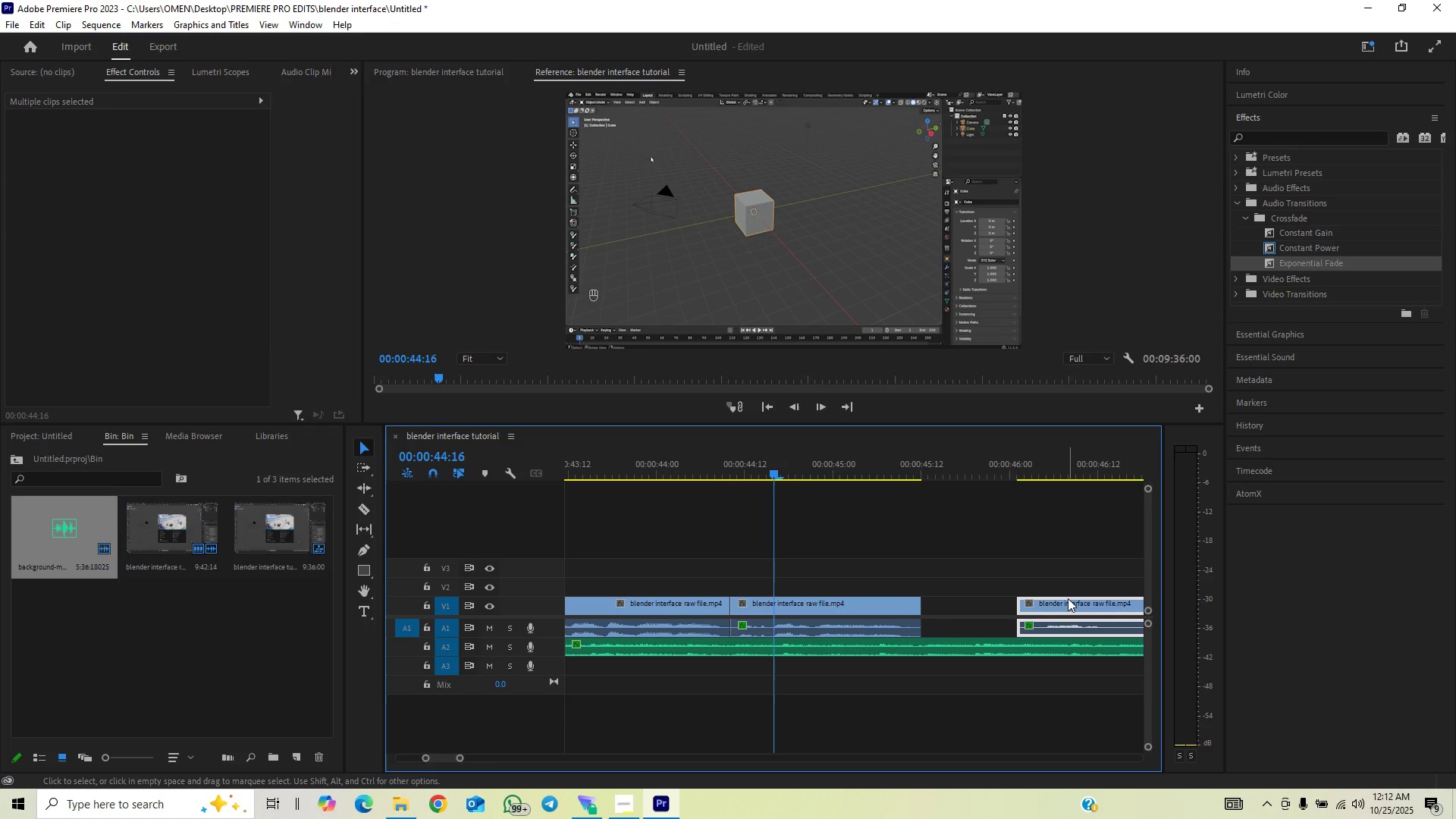 
left_click_drag(start_coordinate=[1068, 598], to_coordinate=[981, 618])
 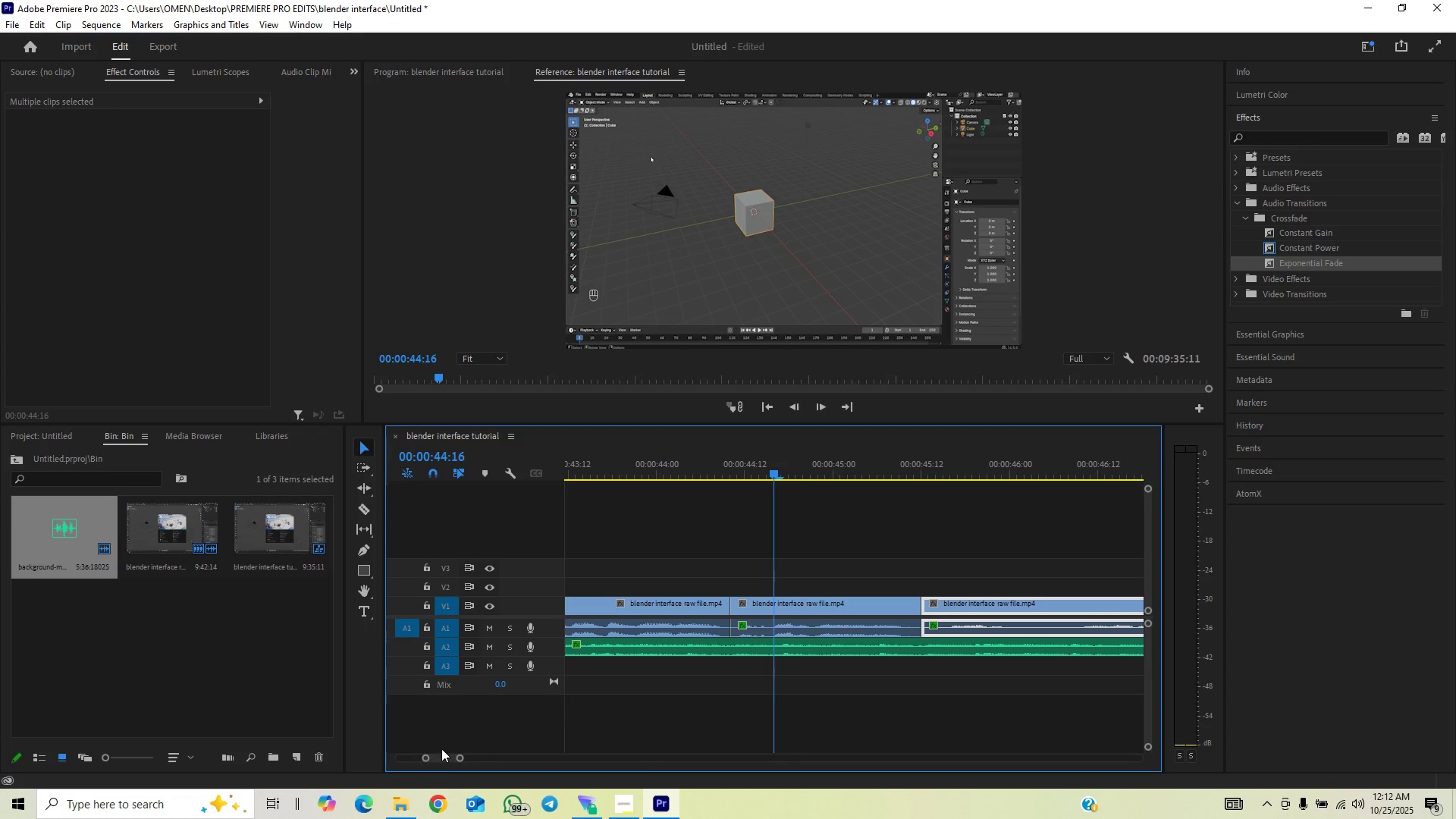 
left_click_drag(start_coordinate=[460, 761], to_coordinate=[471, 760])
 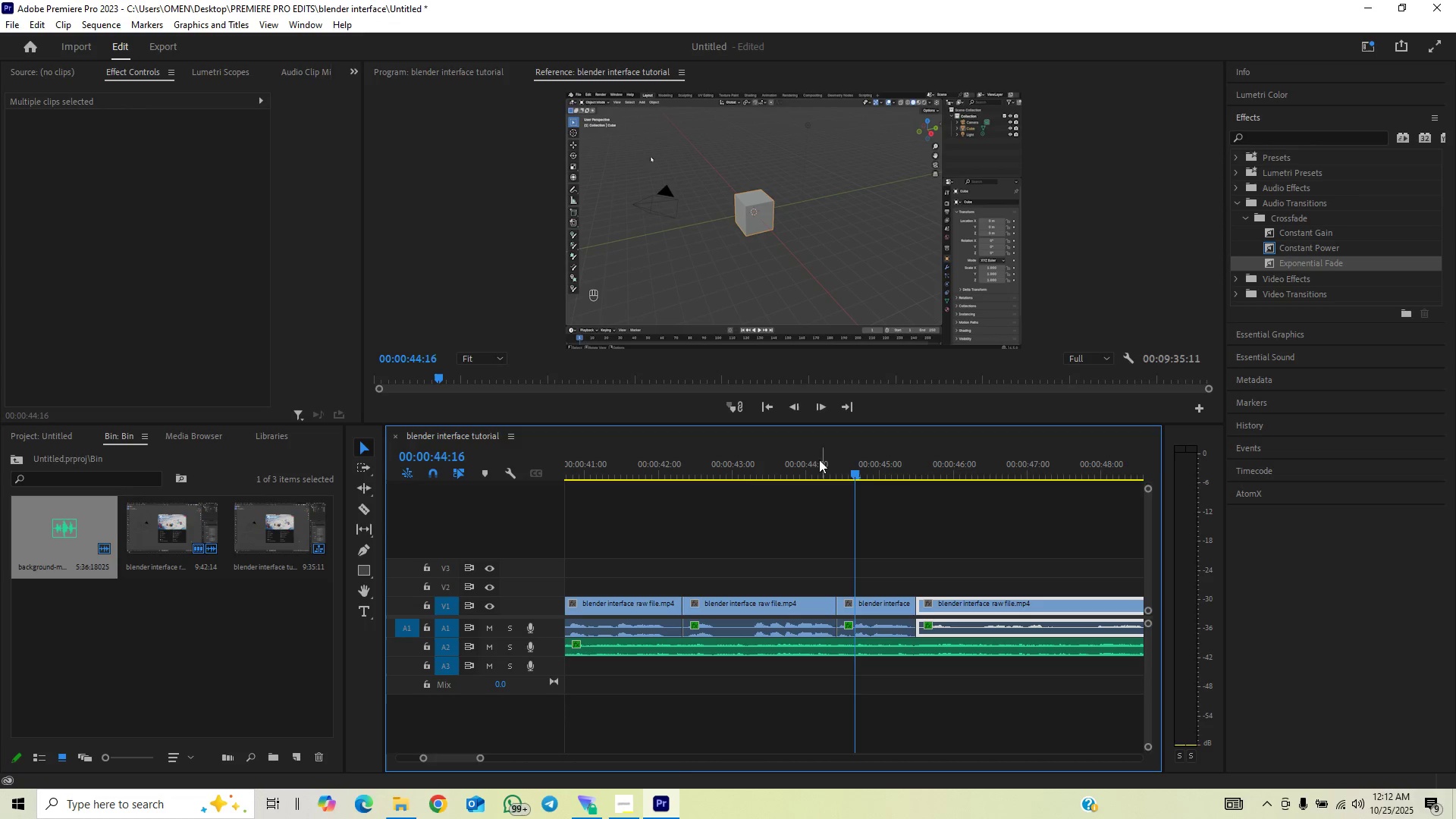 
left_click([815, 463])
 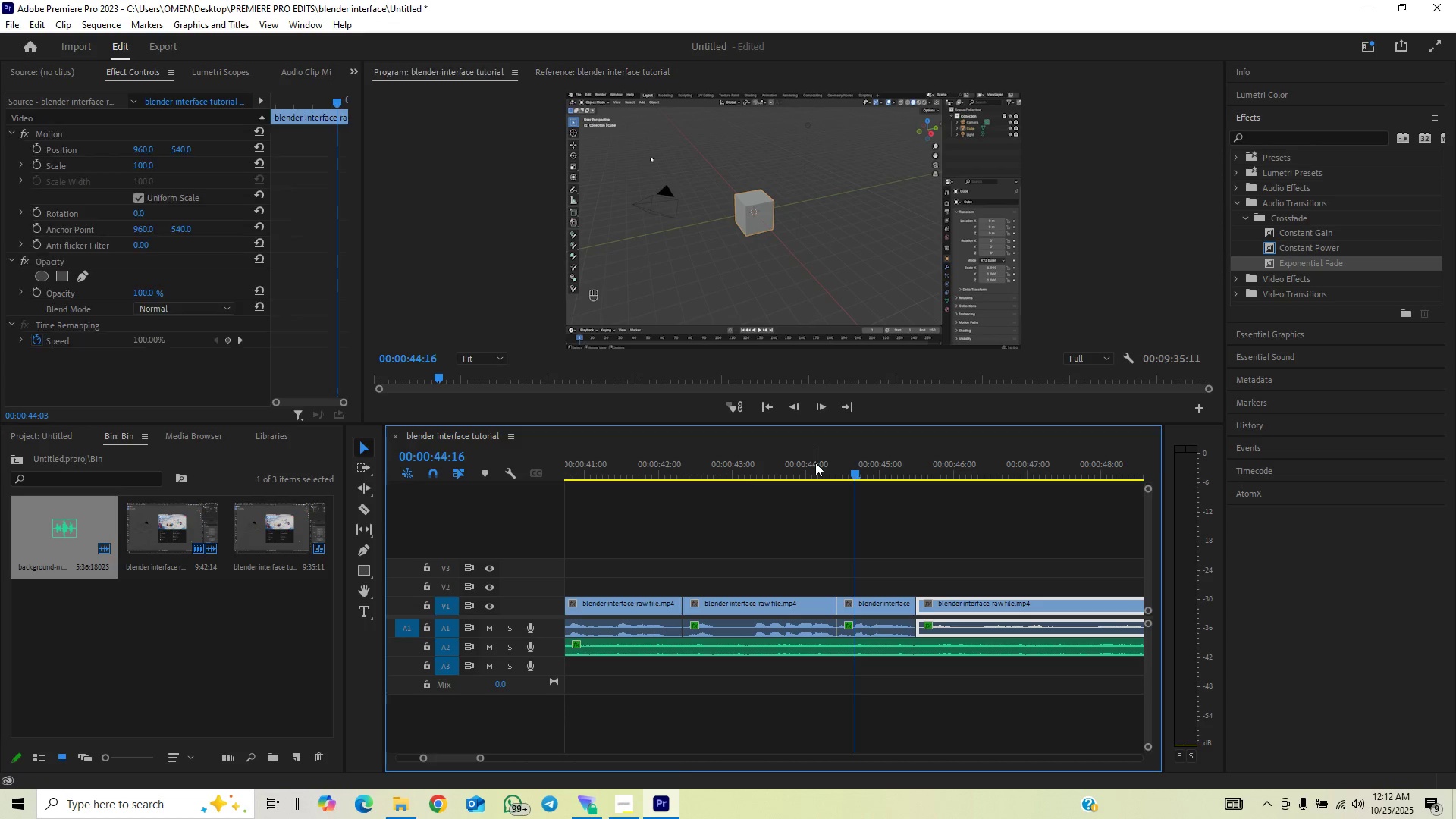 
key(Space)
 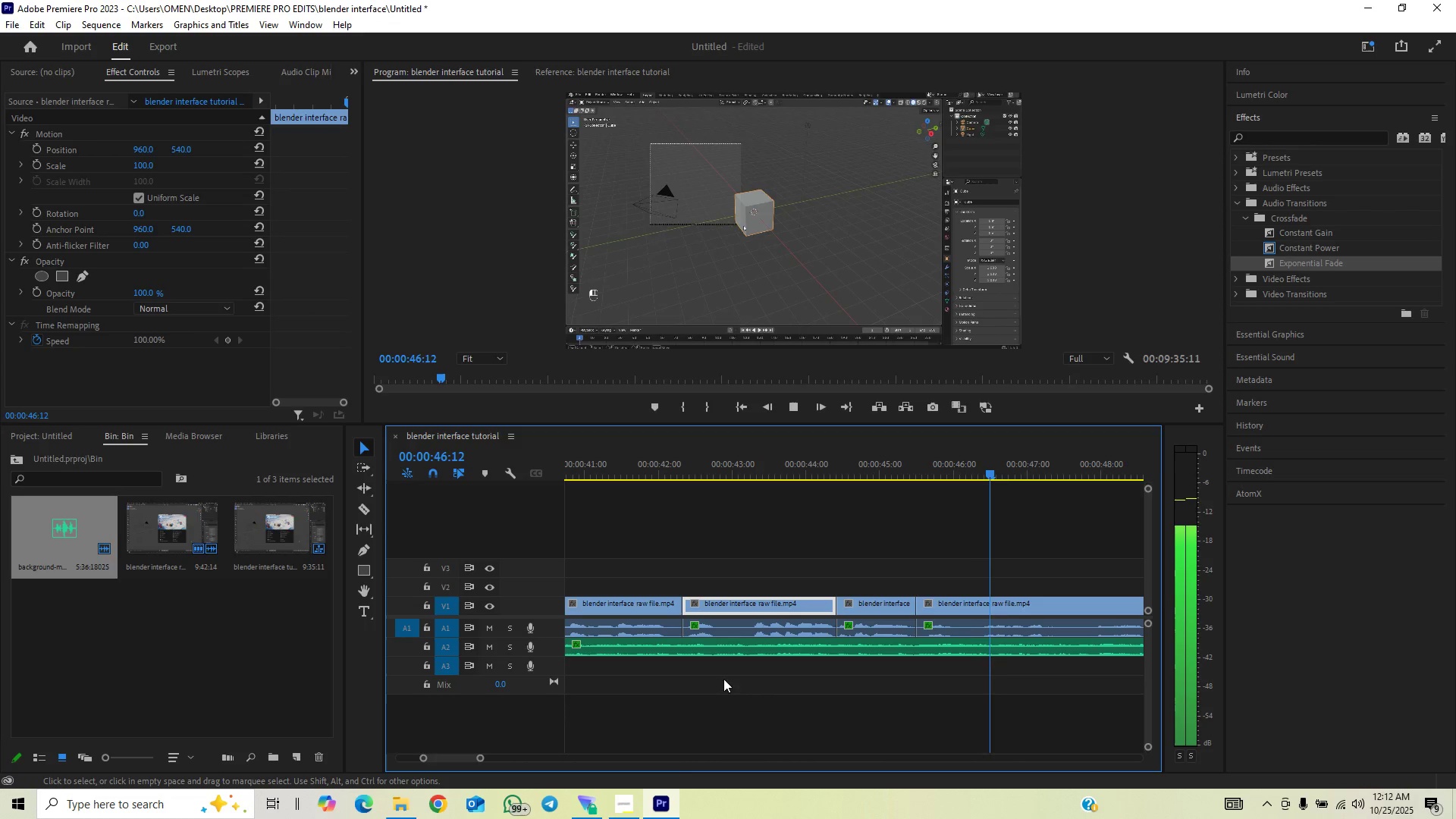 
left_click_drag(start_coordinate=[483, 756], to_coordinate=[510, 742])
 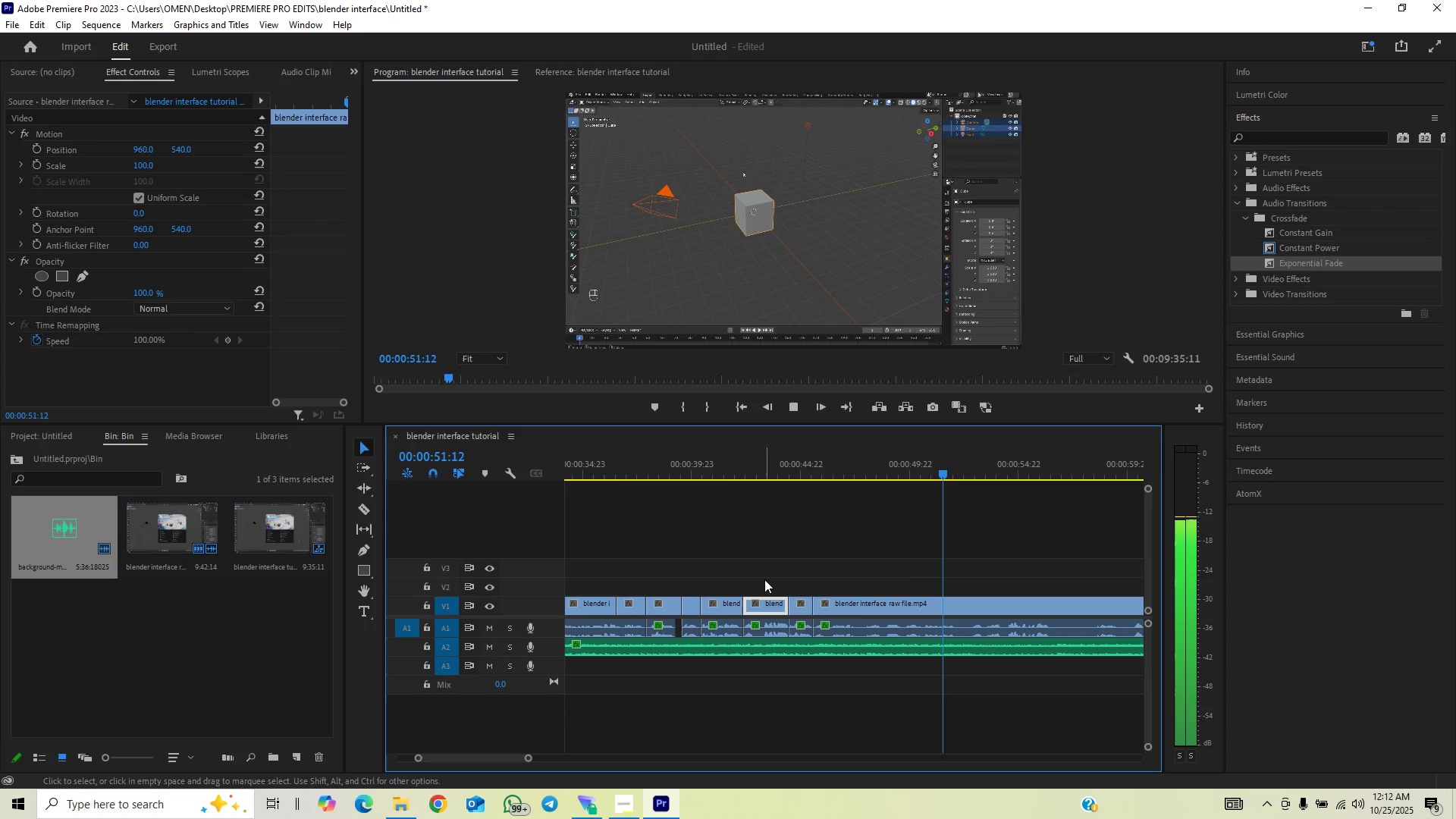 
wait(8.8)
 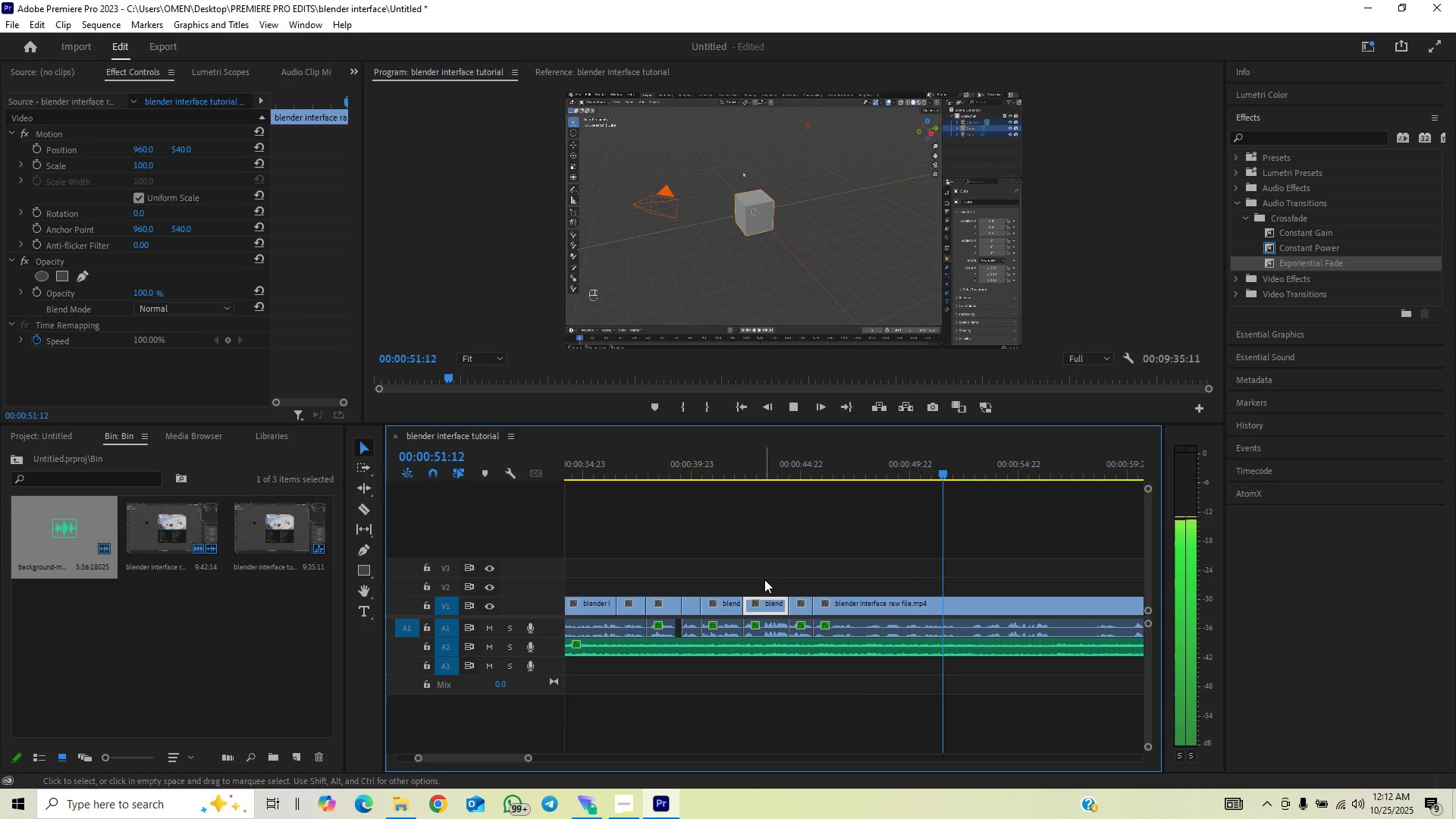 
left_click_drag(start_coordinate=[530, 758], to_coordinate=[541, 755])
 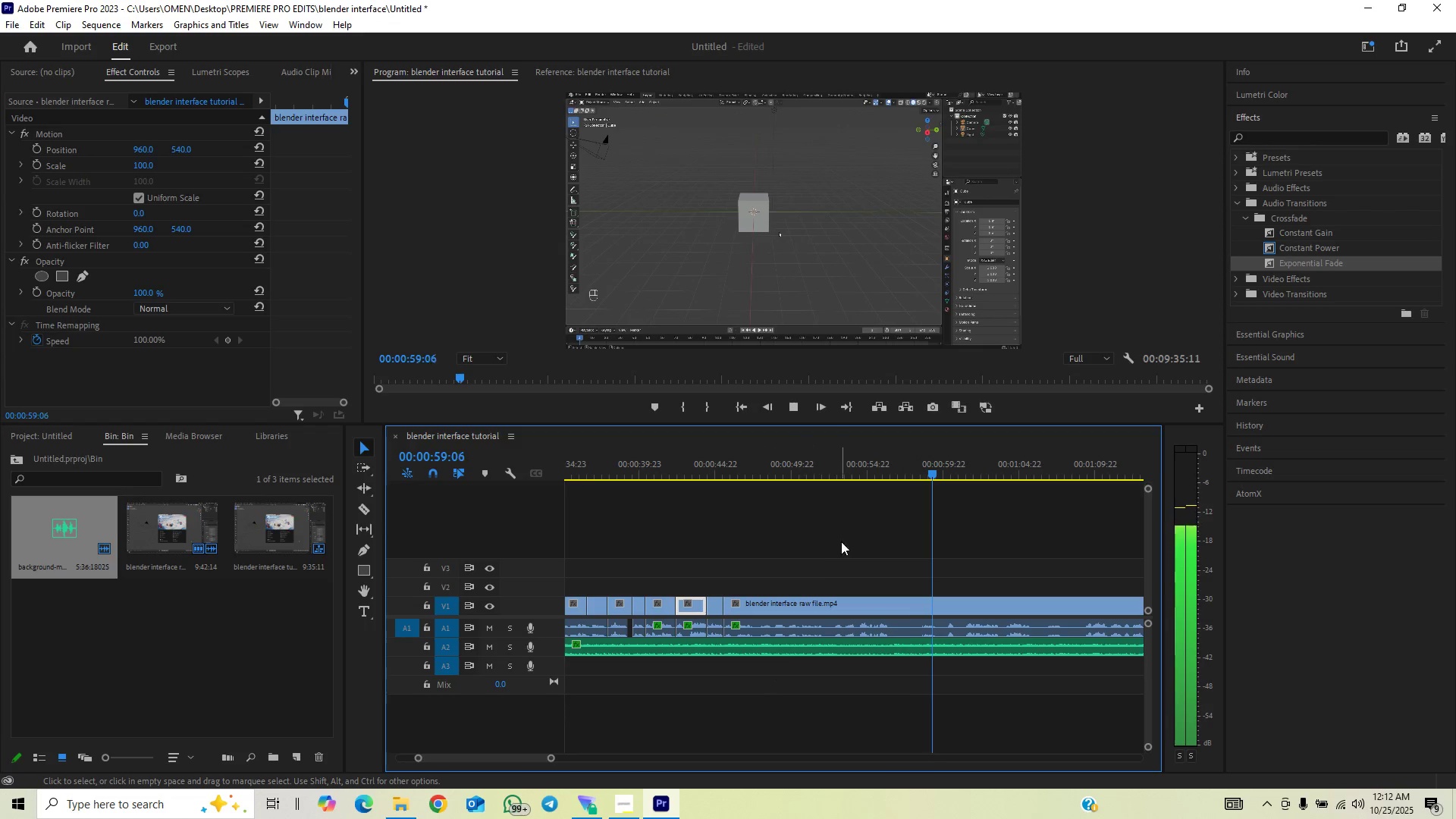 
key(Space)
 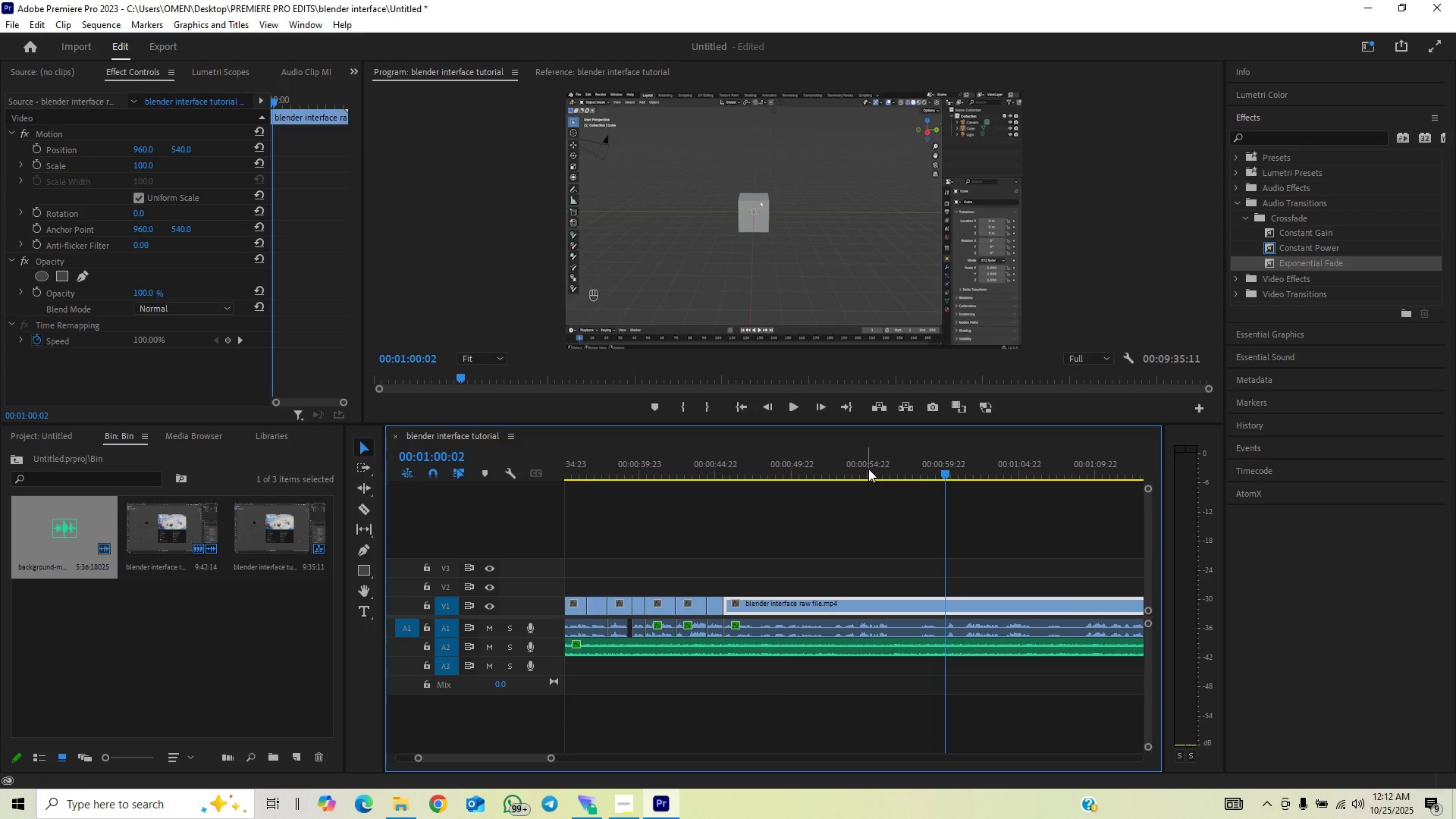 
left_click_drag(start_coordinate=[872, 465], to_coordinate=[882, 460])
 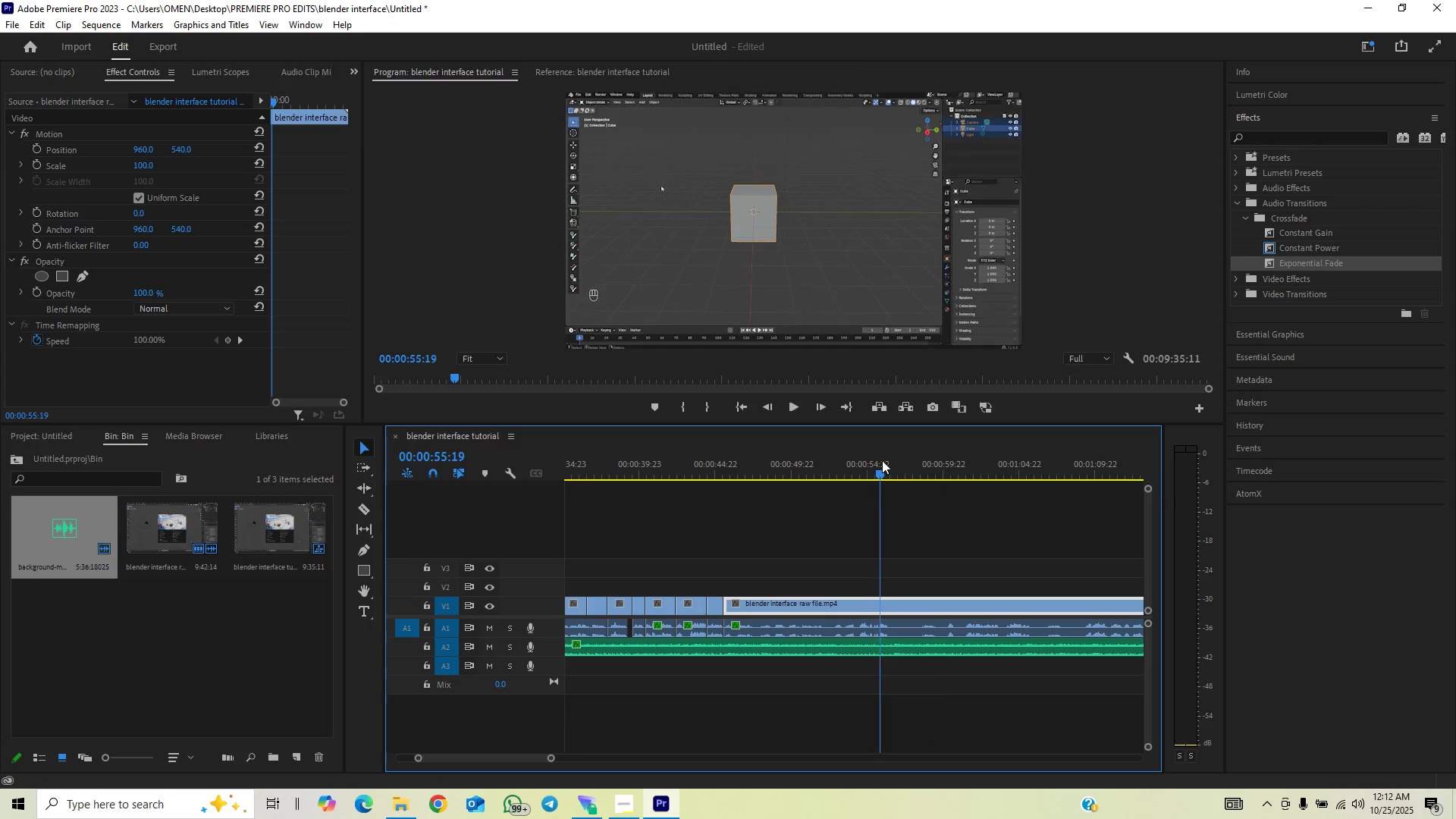 
key(Space)
 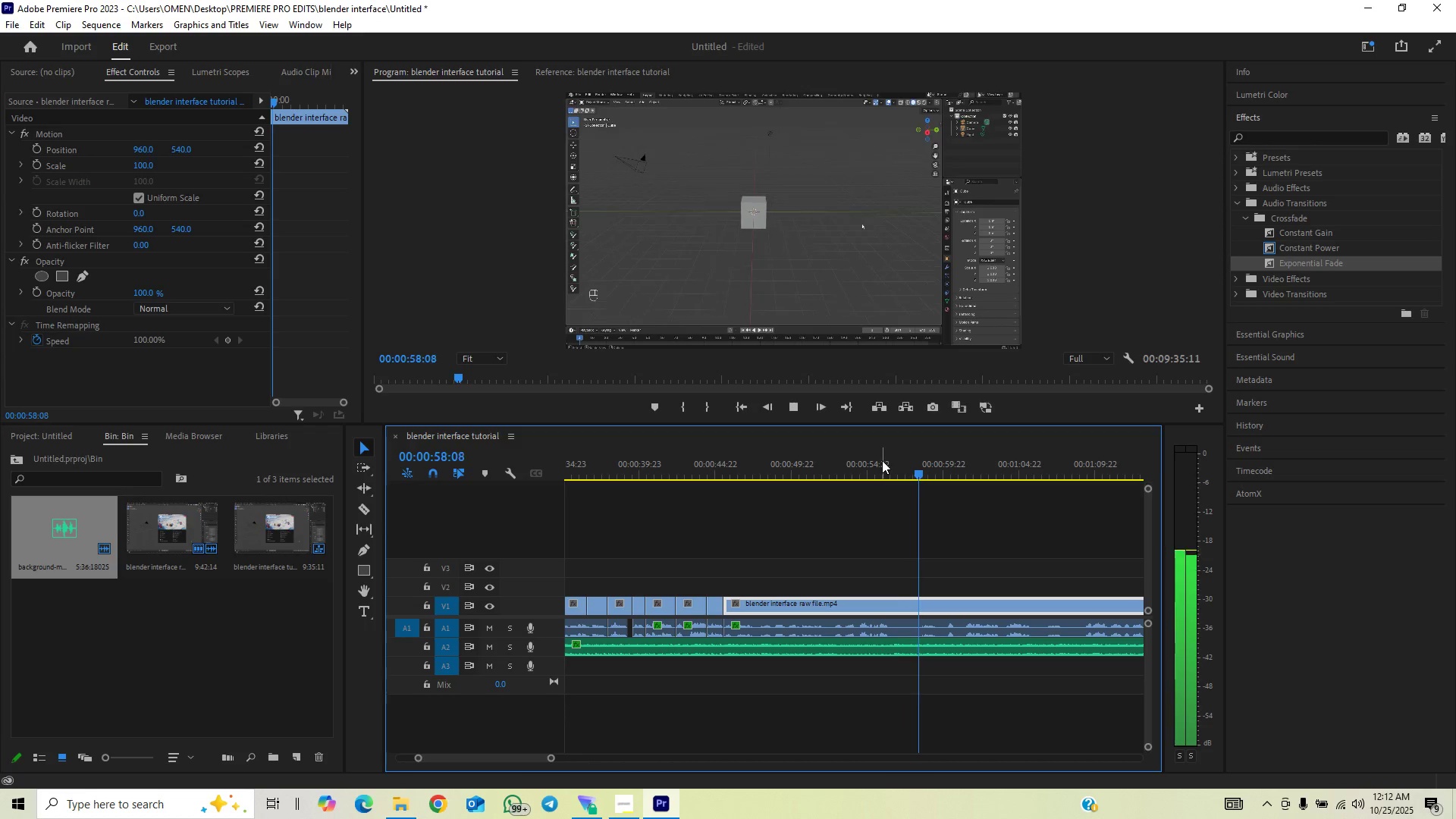 
key(Space)
 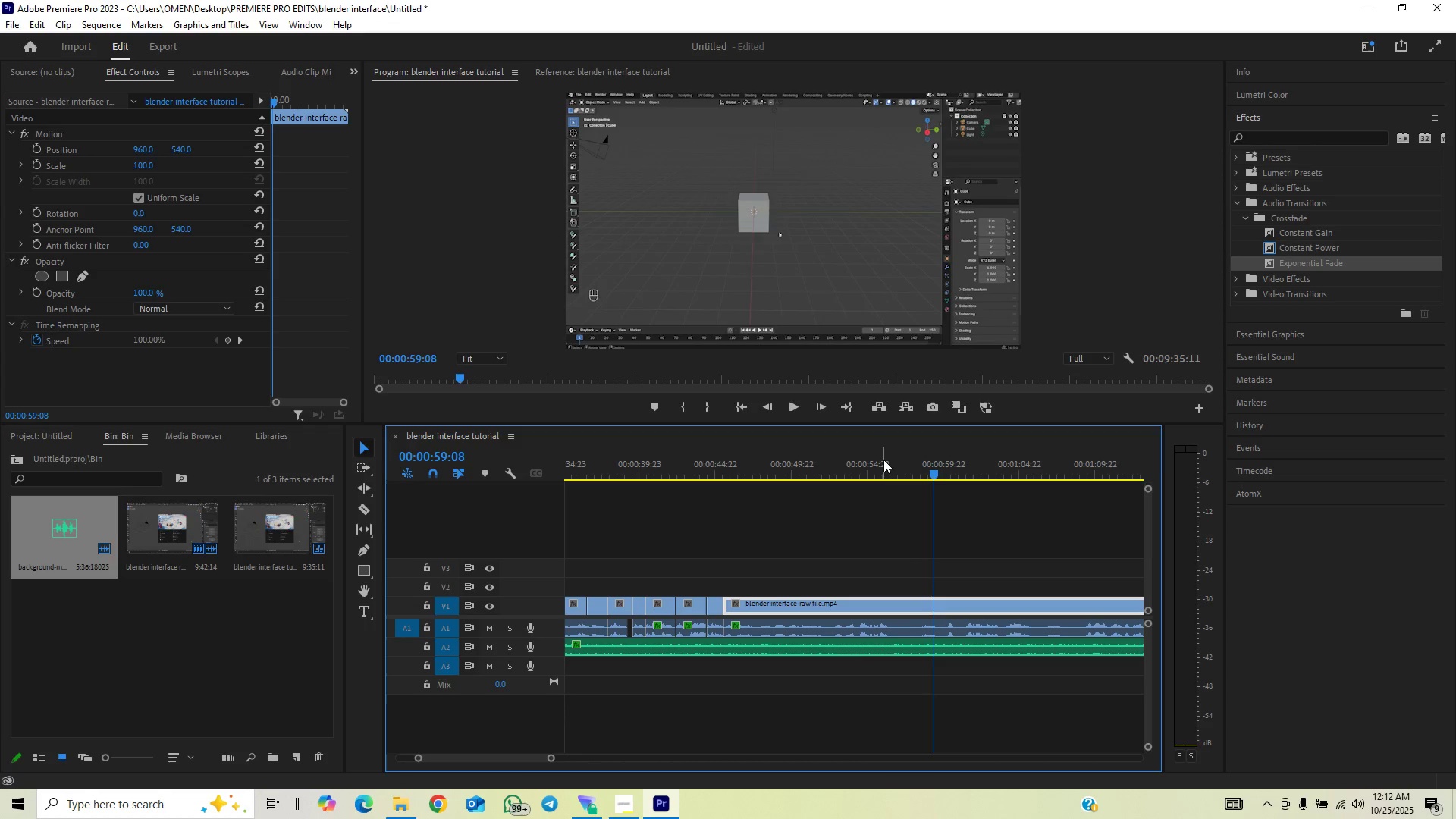 
left_click_drag(start_coordinate=[883, 460], to_coordinate=[813, 513])
 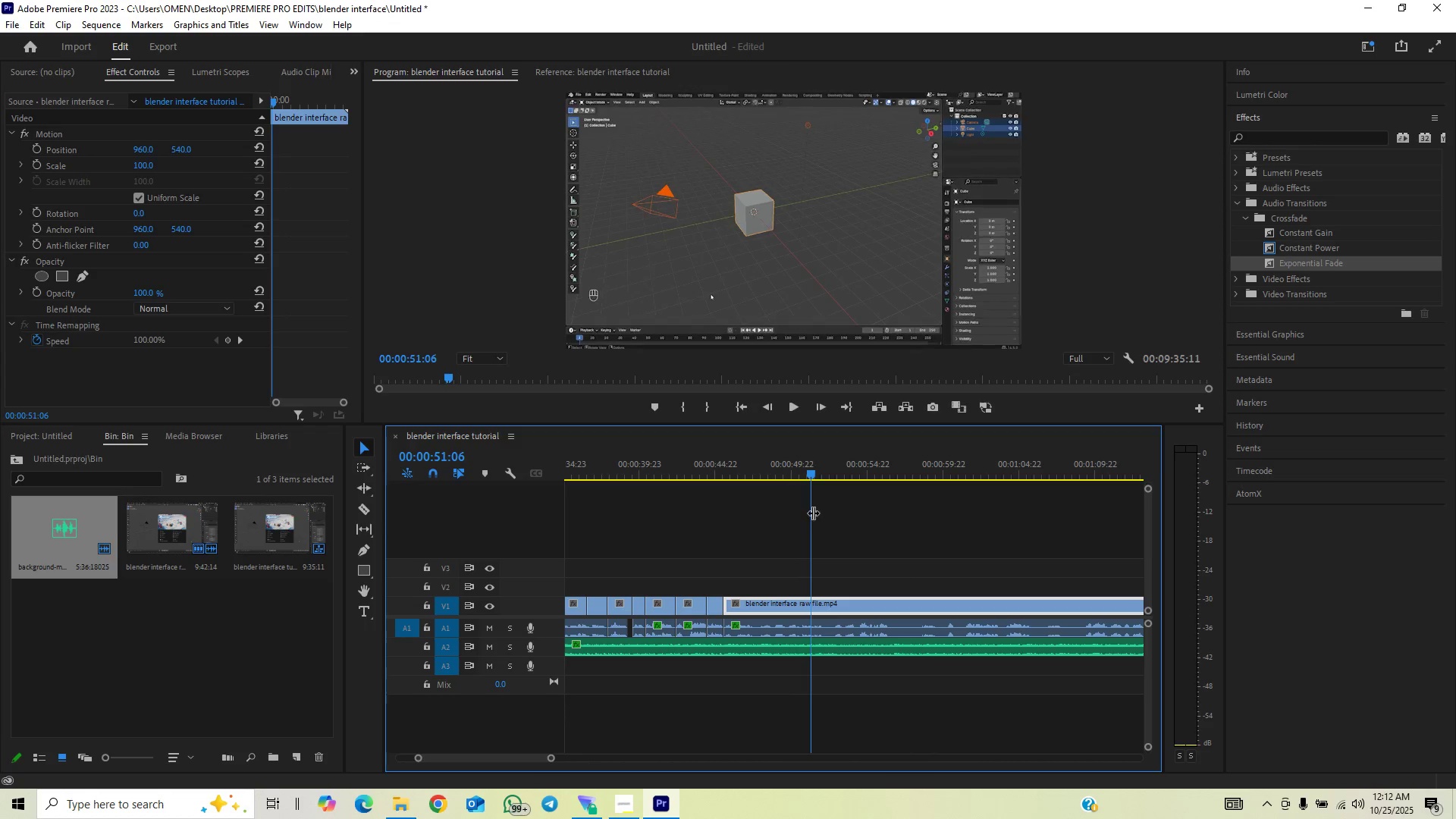 
key(Space)
 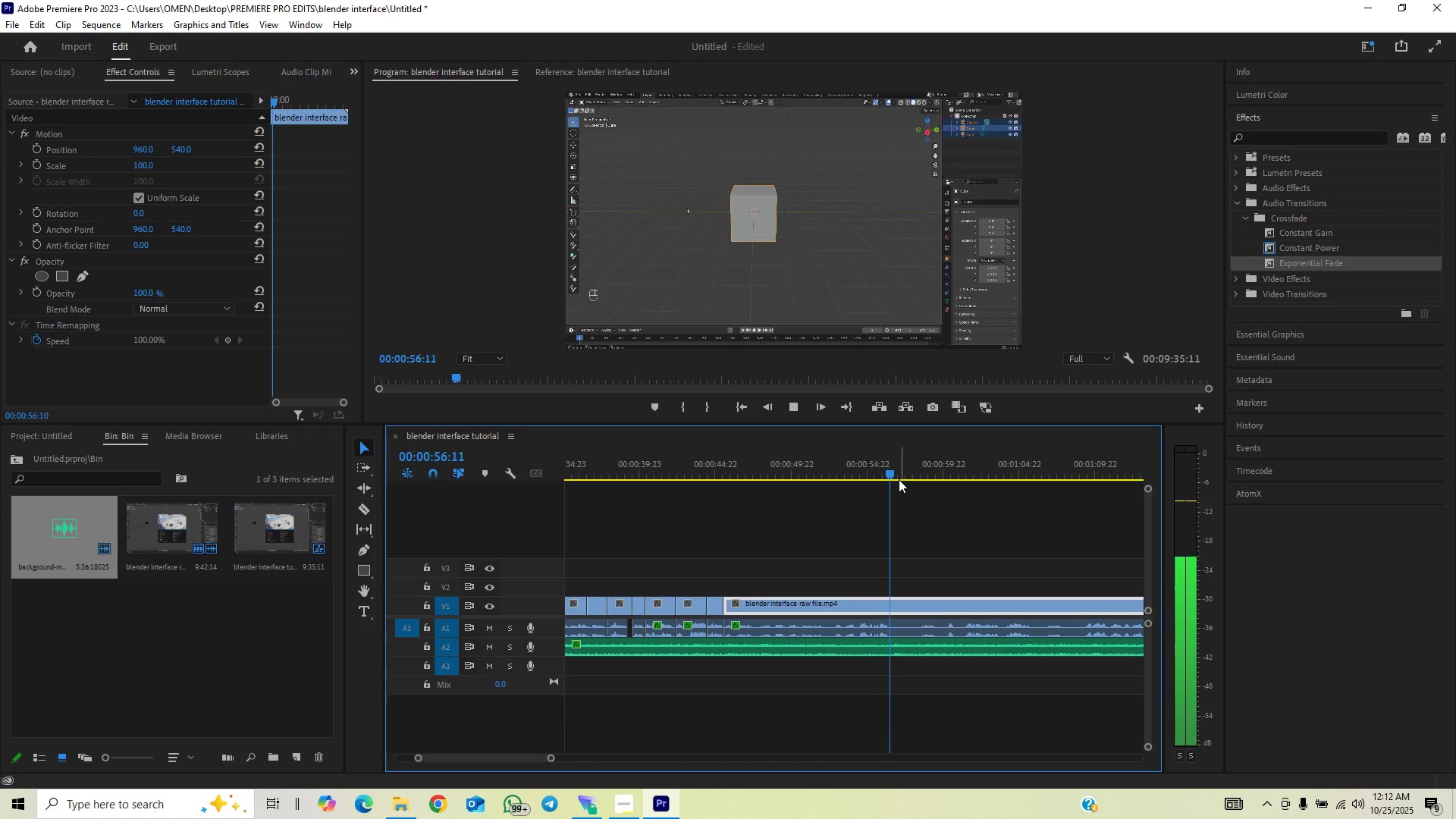 
wait(7.23)
 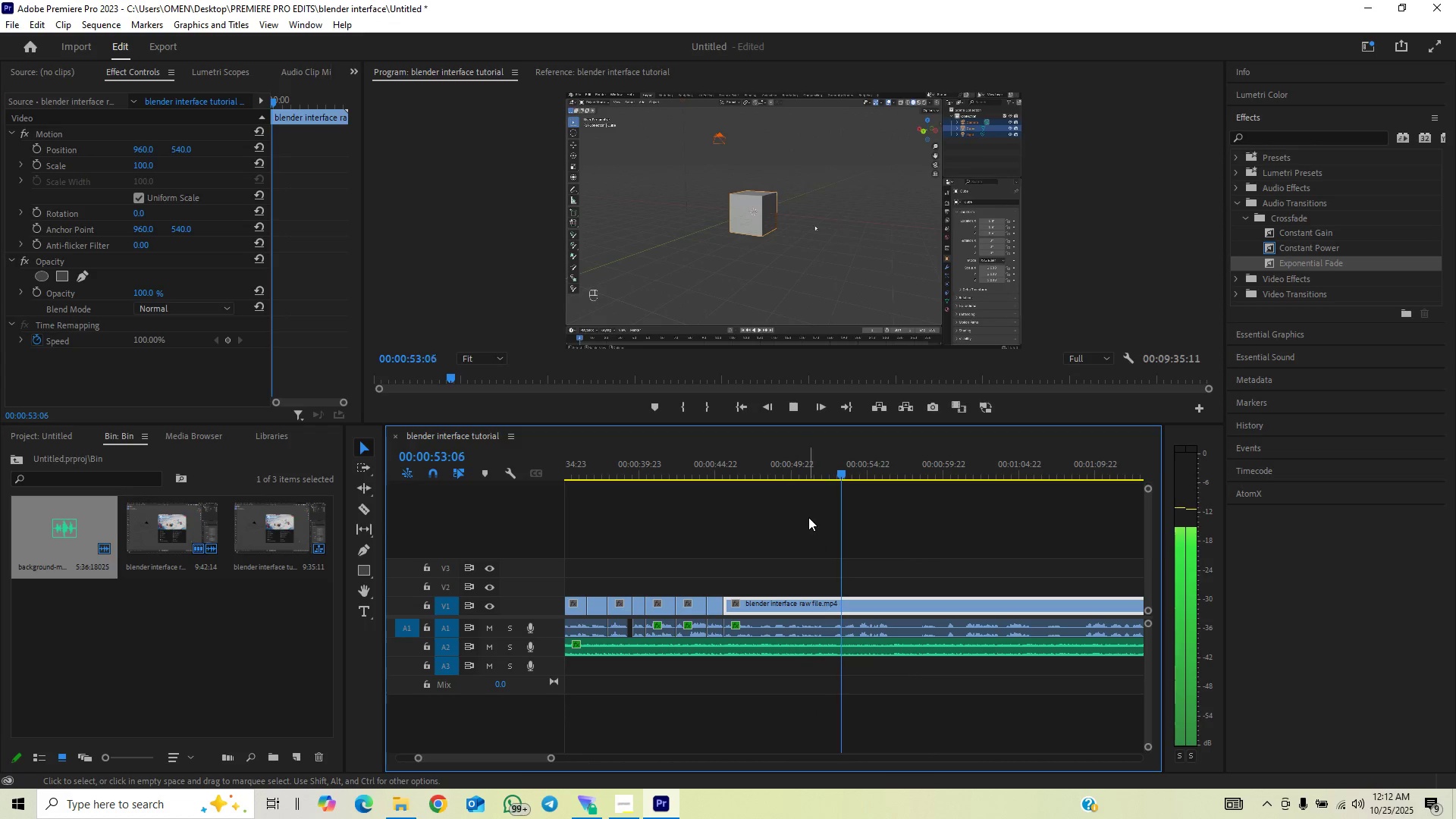 
key(Space)
 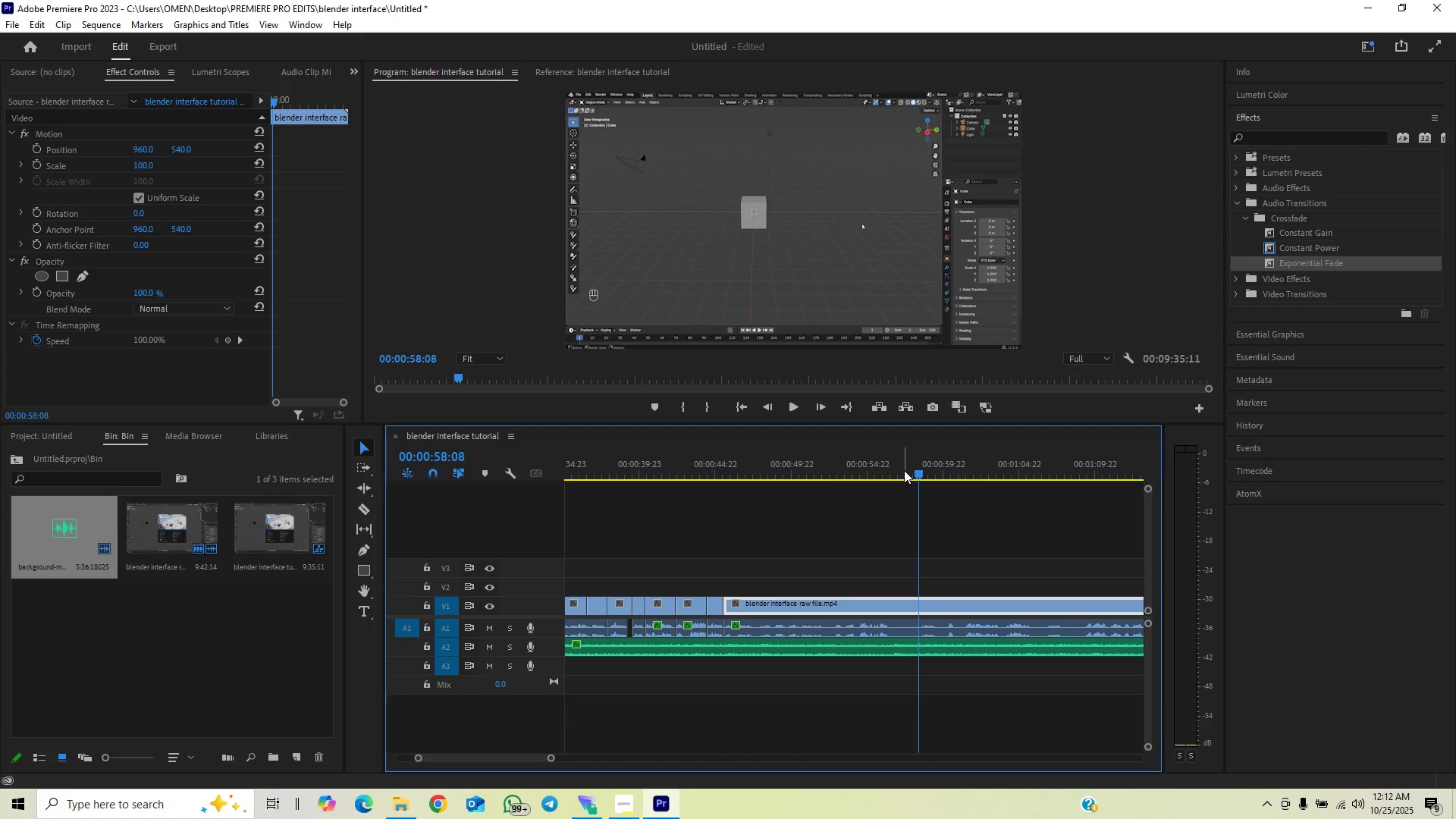 
key(C)
 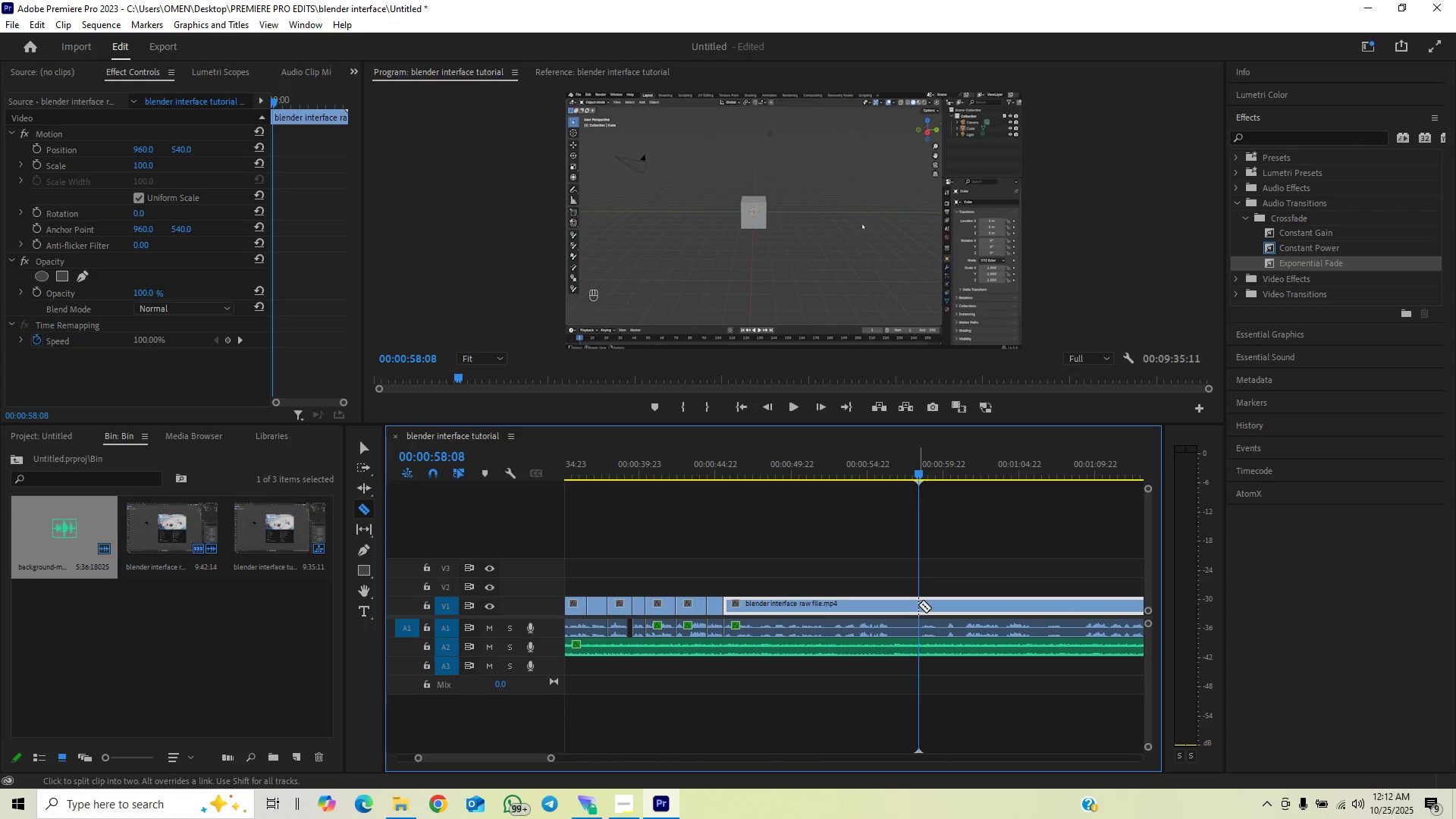 
left_click([918, 604])
 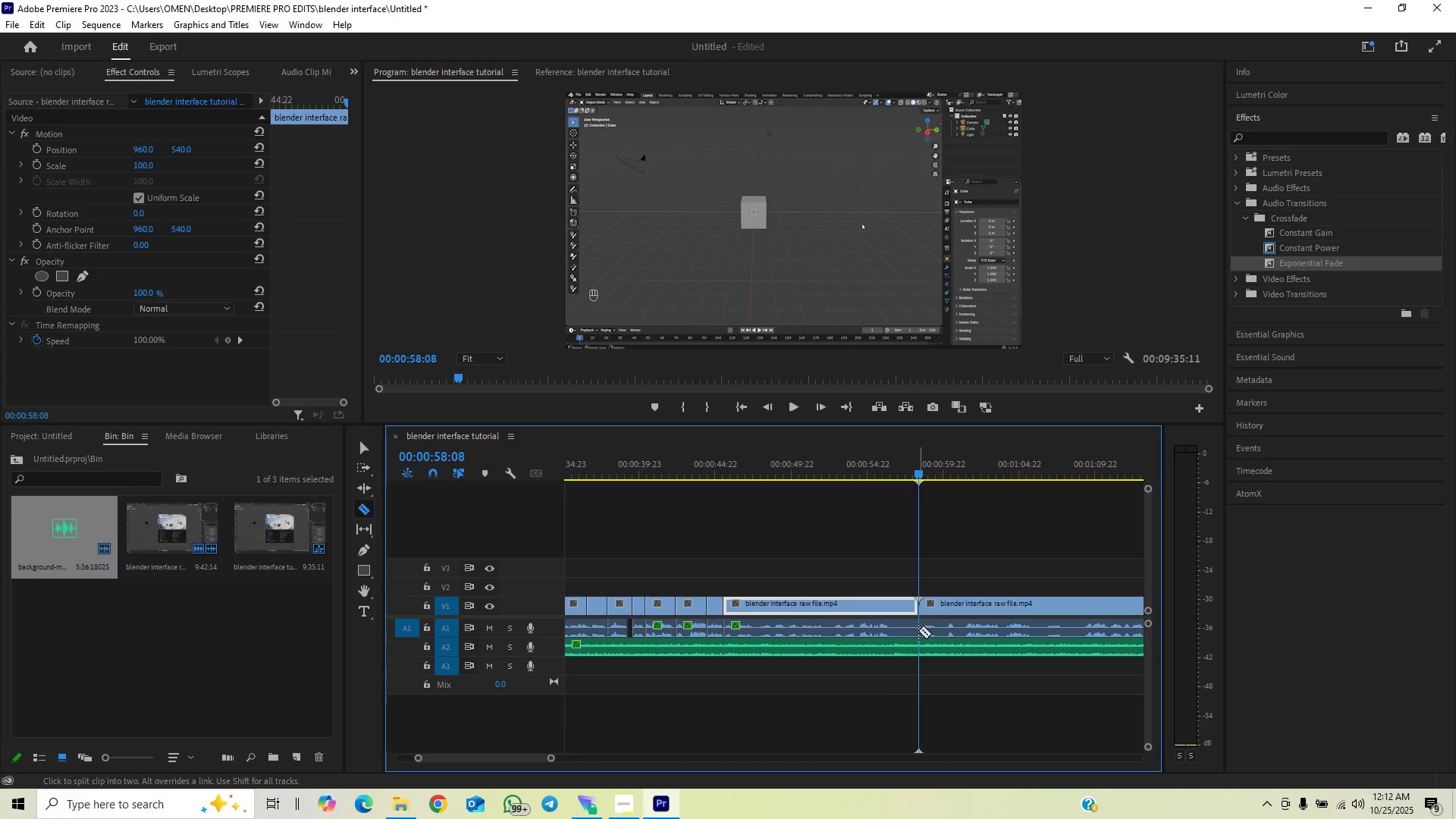 
left_click([918, 635])
 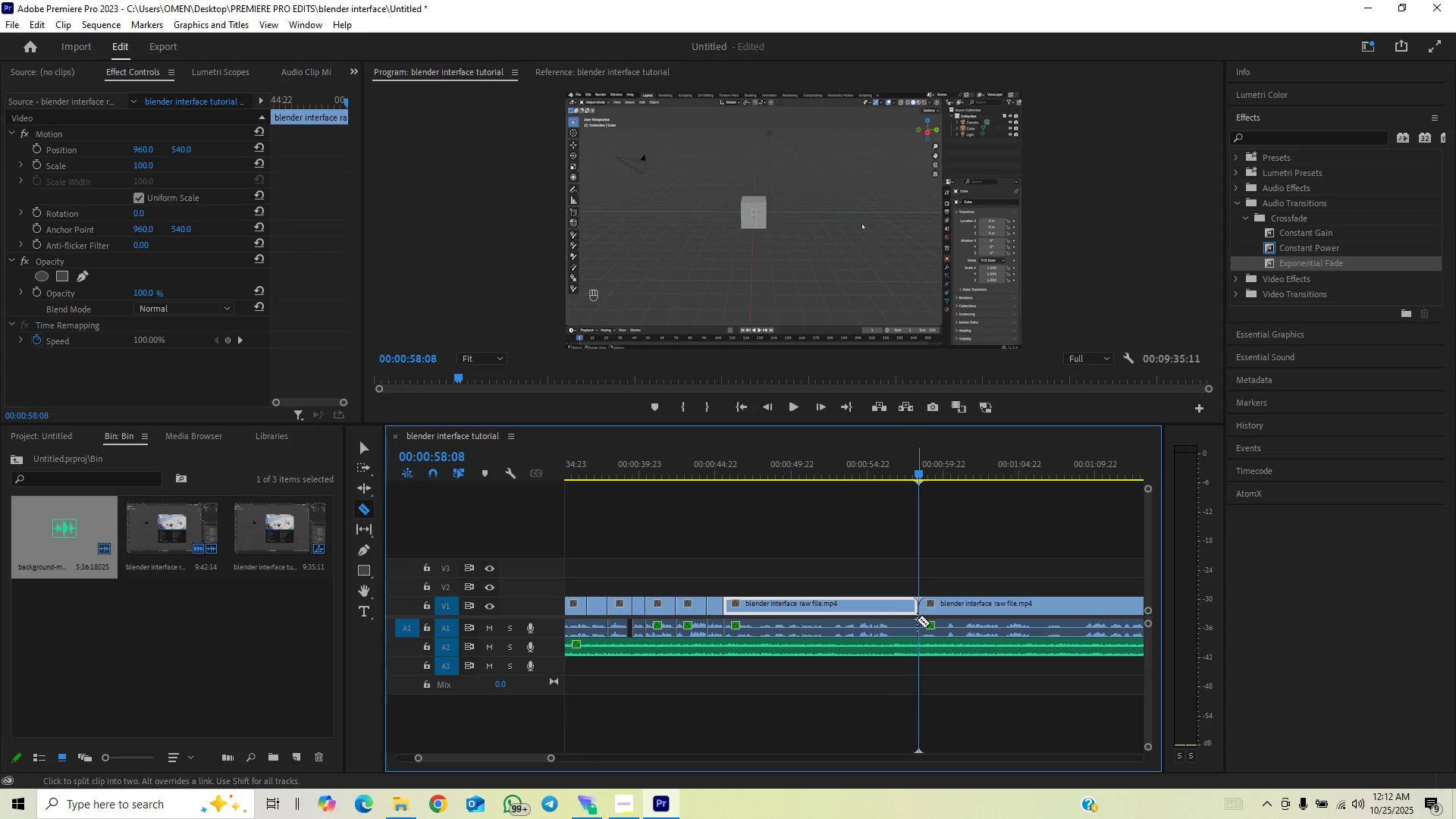 
left_click([919, 625])
 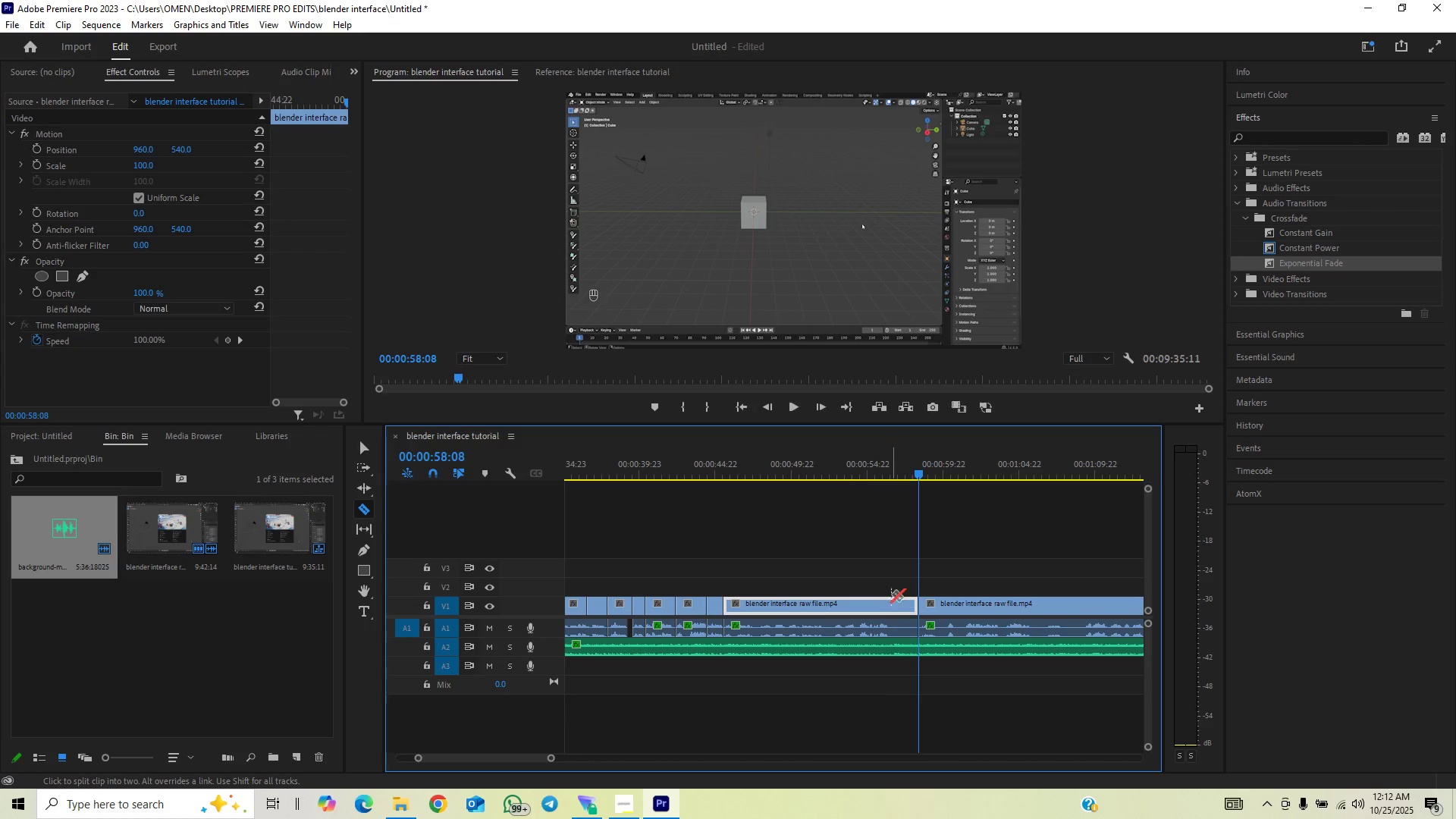 
key(V)
 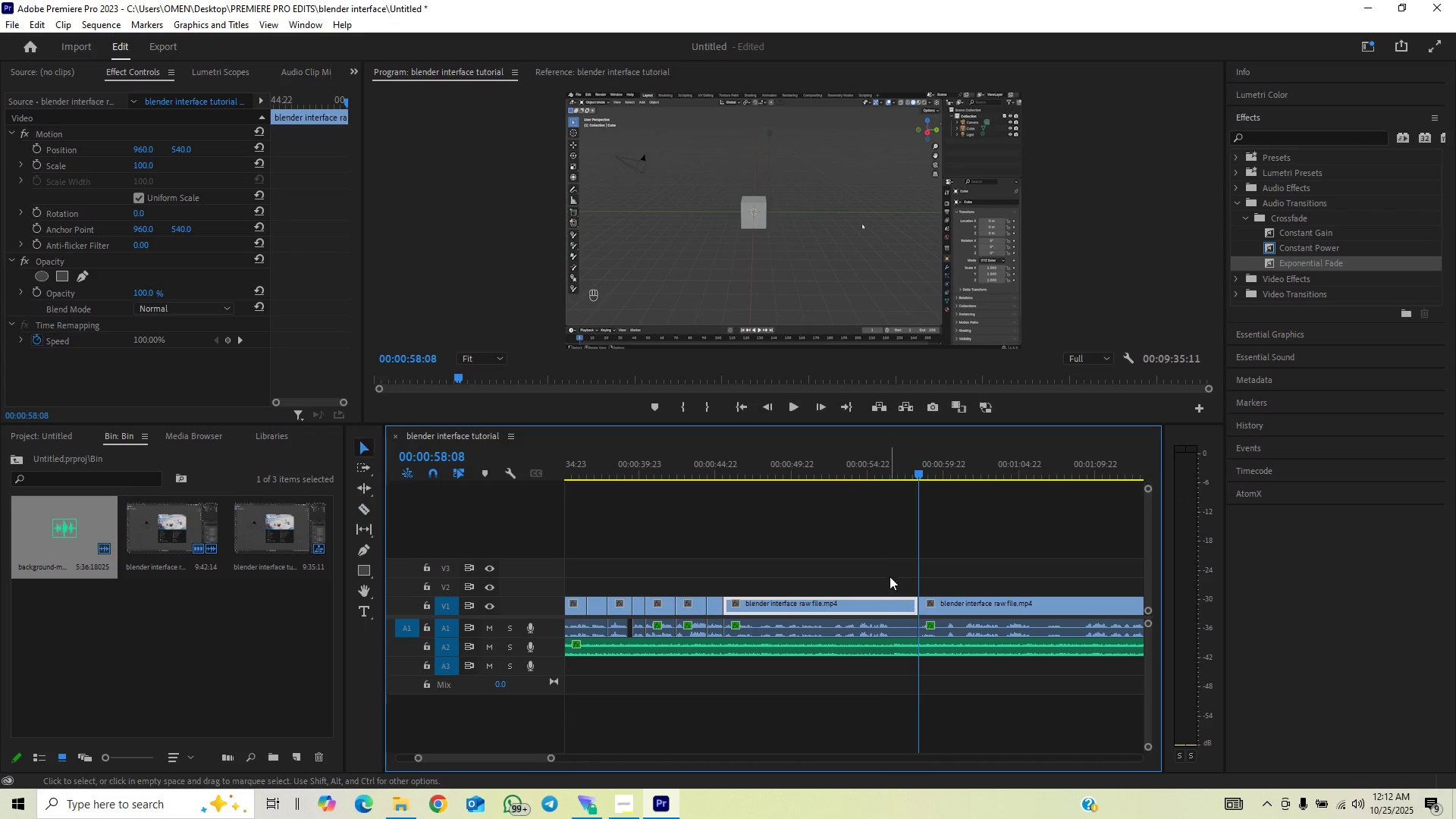 
left_click_drag(start_coordinate=[890, 576], to_coordinate=[915, 631])
 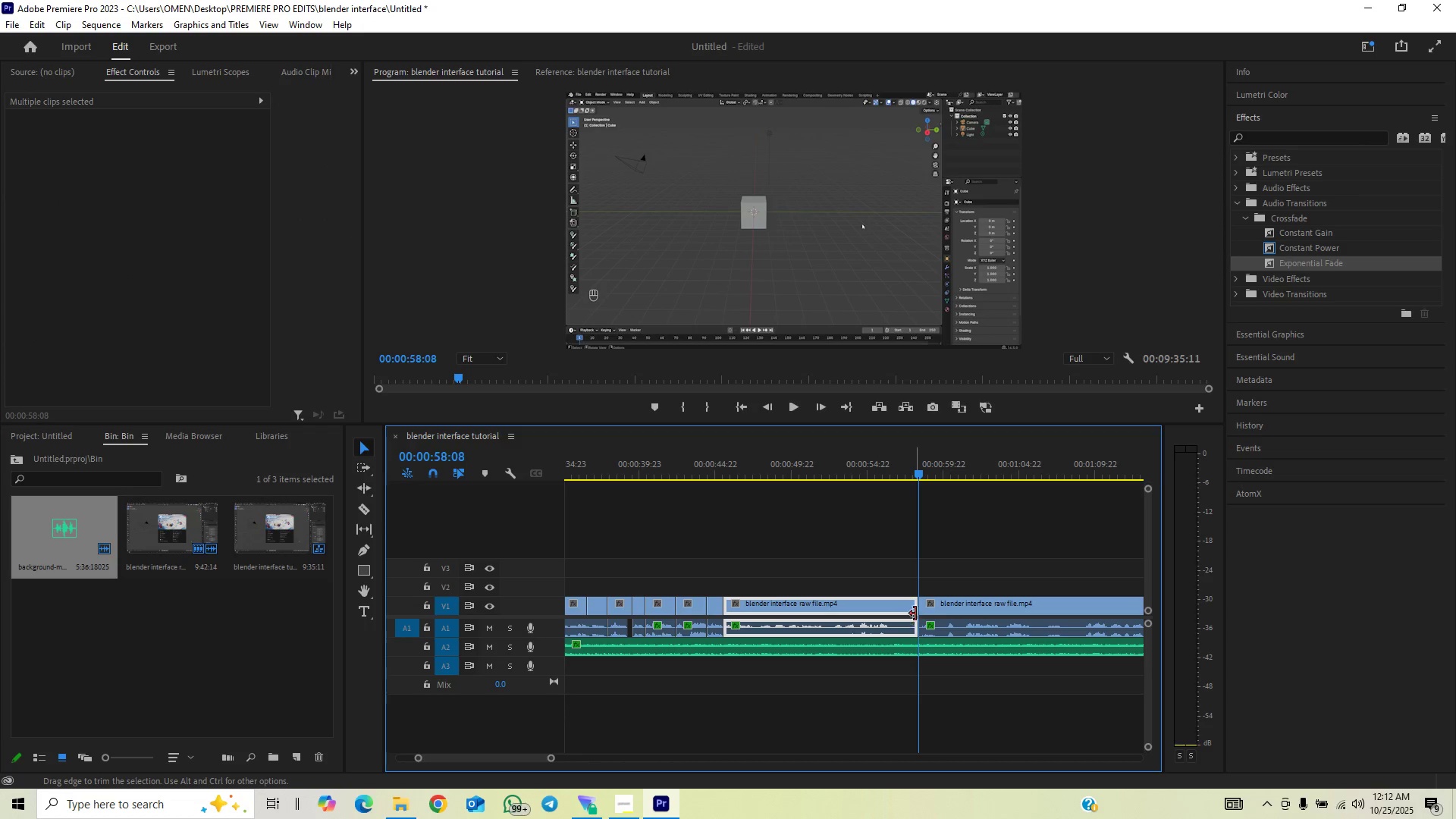 
left_click_drag(start_coordinate=[916, 606], to_coordinate=[888, 652])
 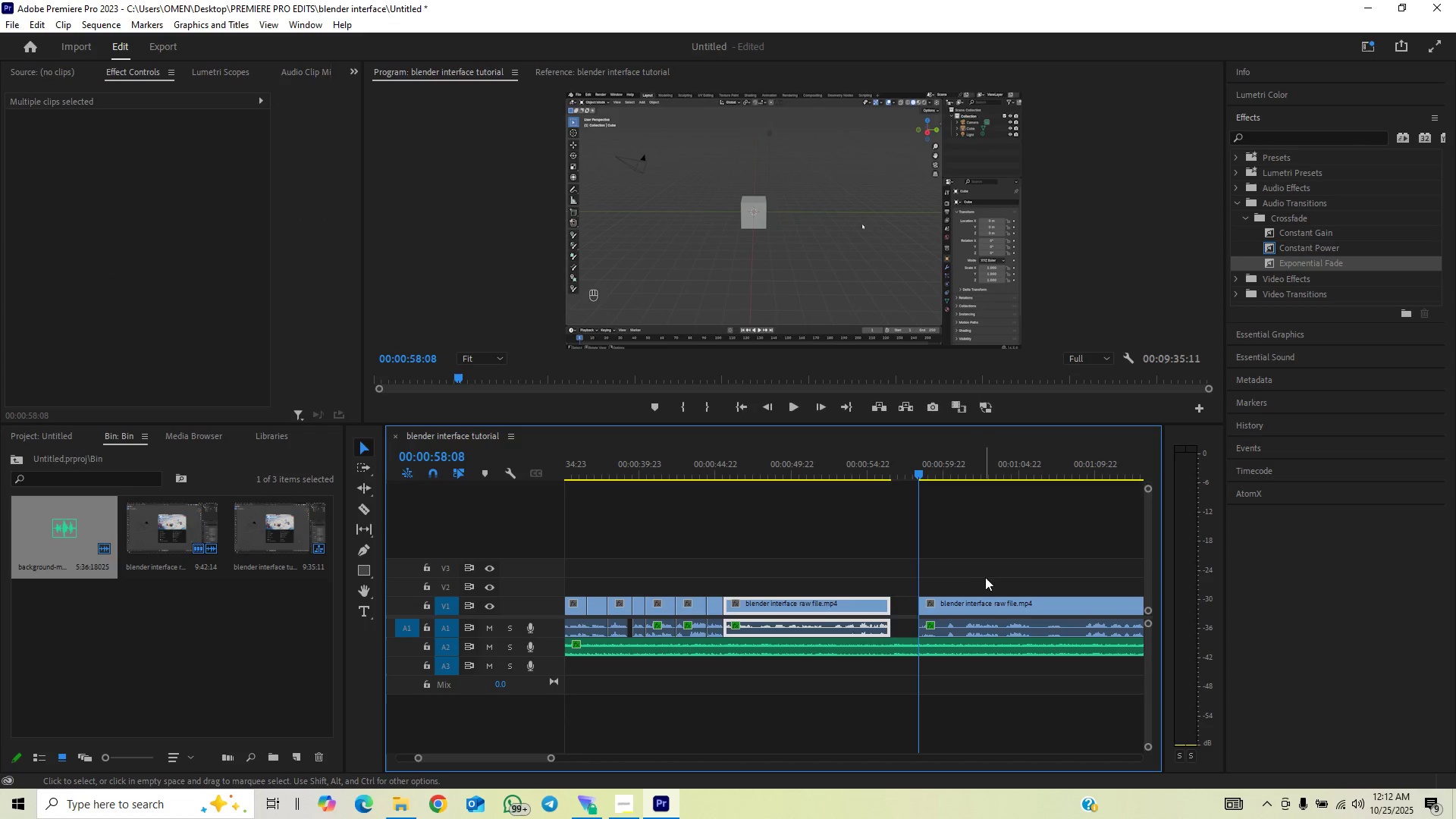 
left_click_drag(start_coordinate=[987, 575], to_coordinate=[962, 631])
 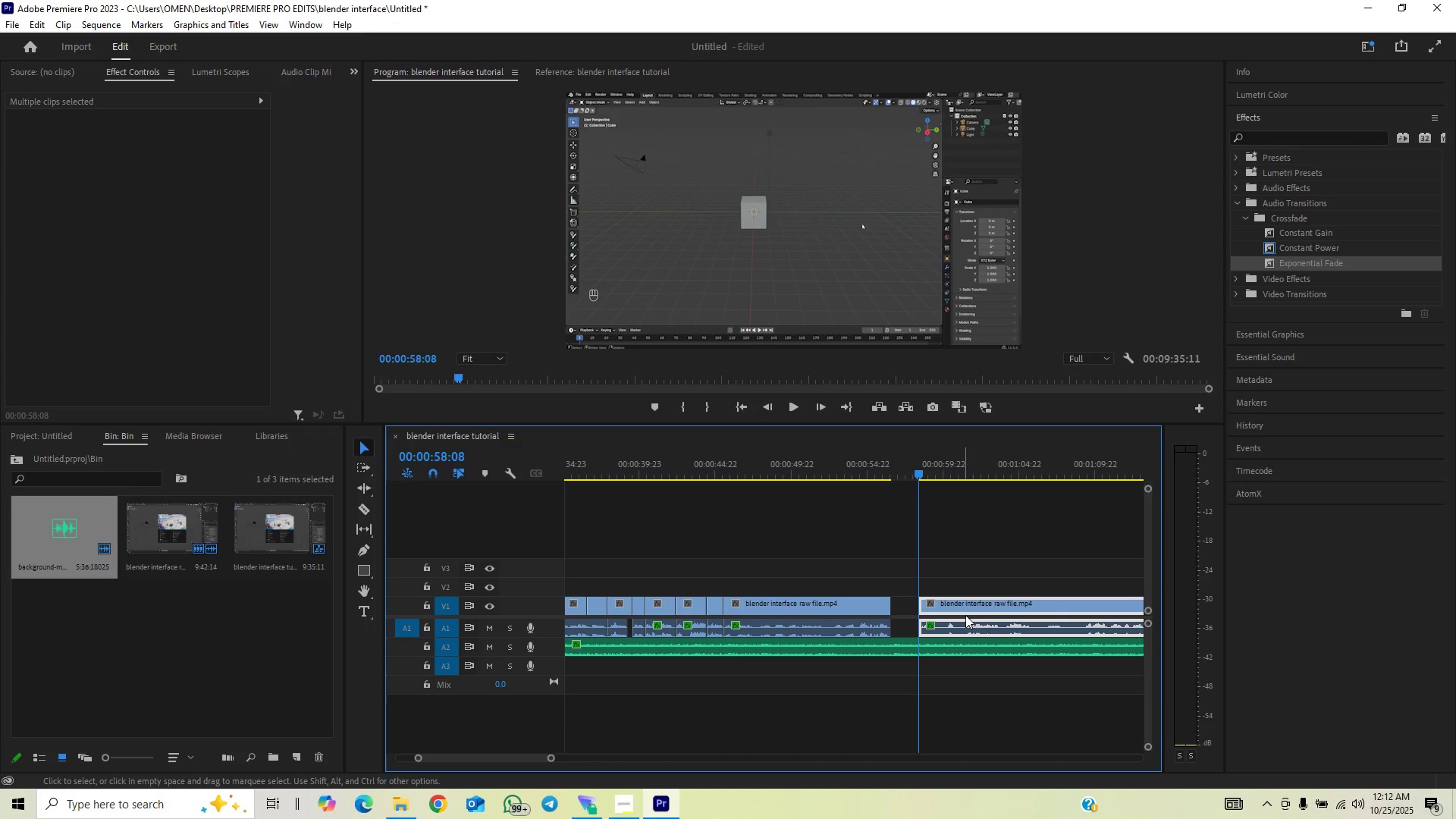 
left_click_drag(start_coordinate=[965, 609], to_coordinate=[946, 615])
 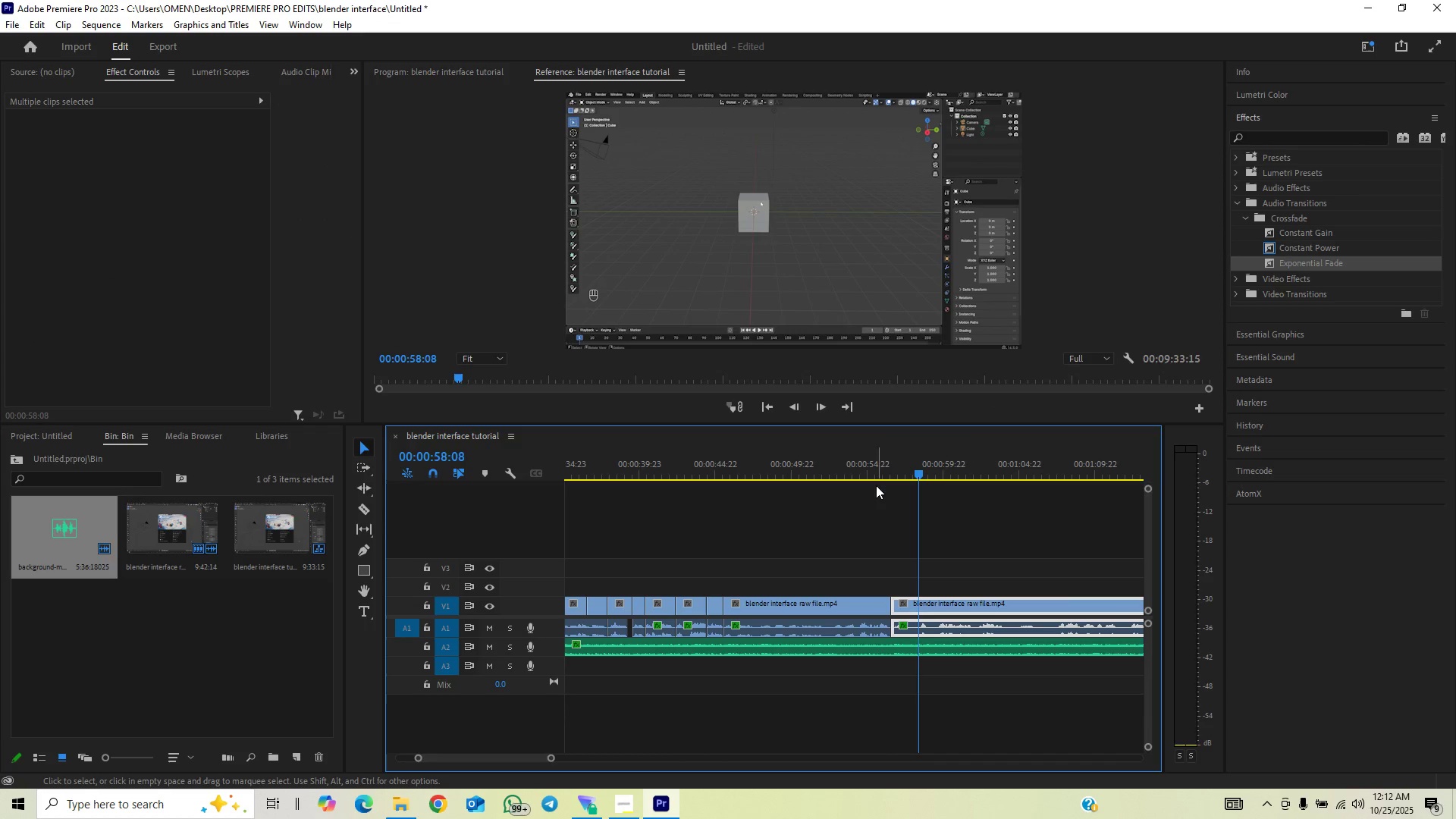 
left_click([859, 462])
 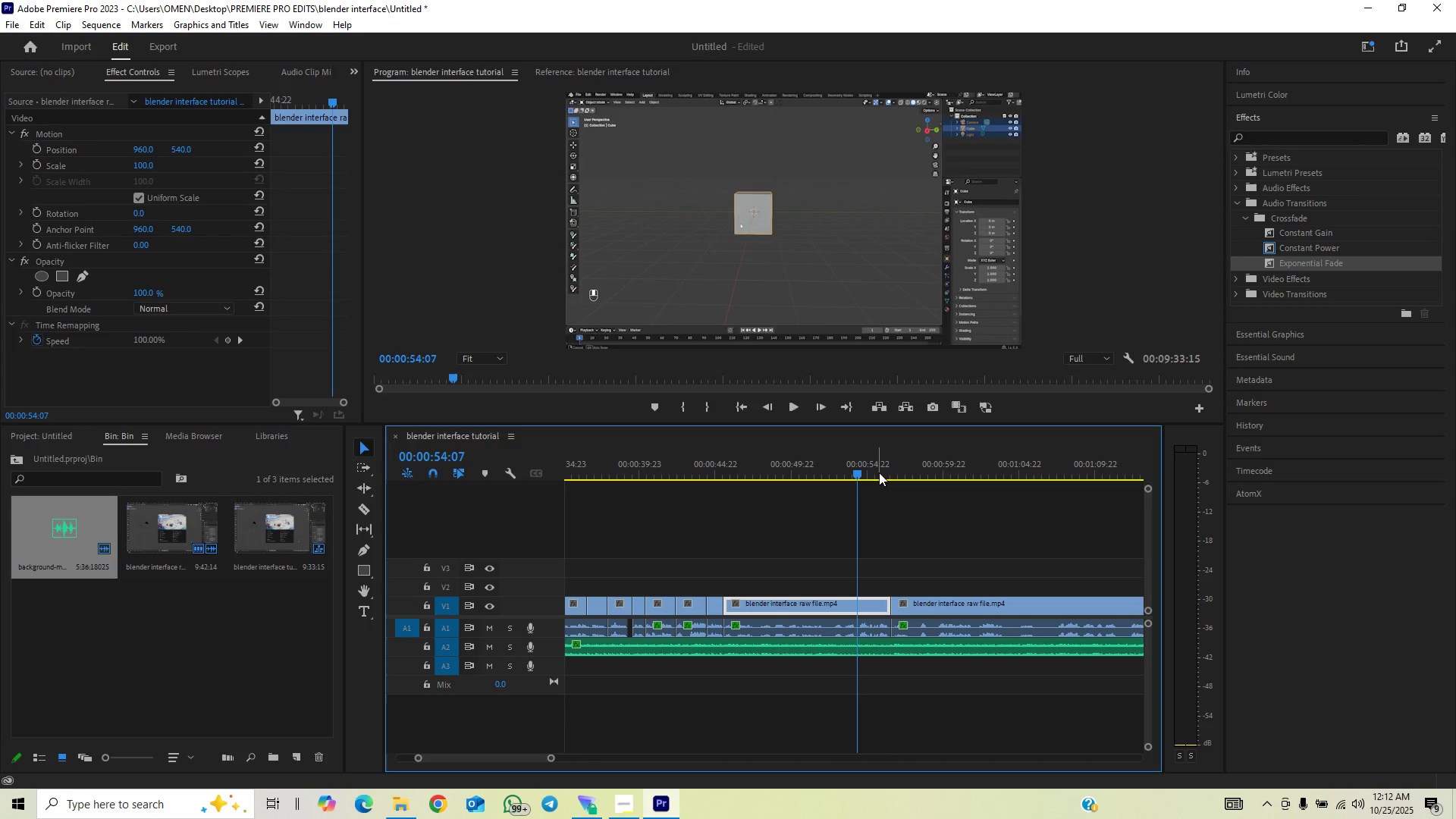 
key(Space)
 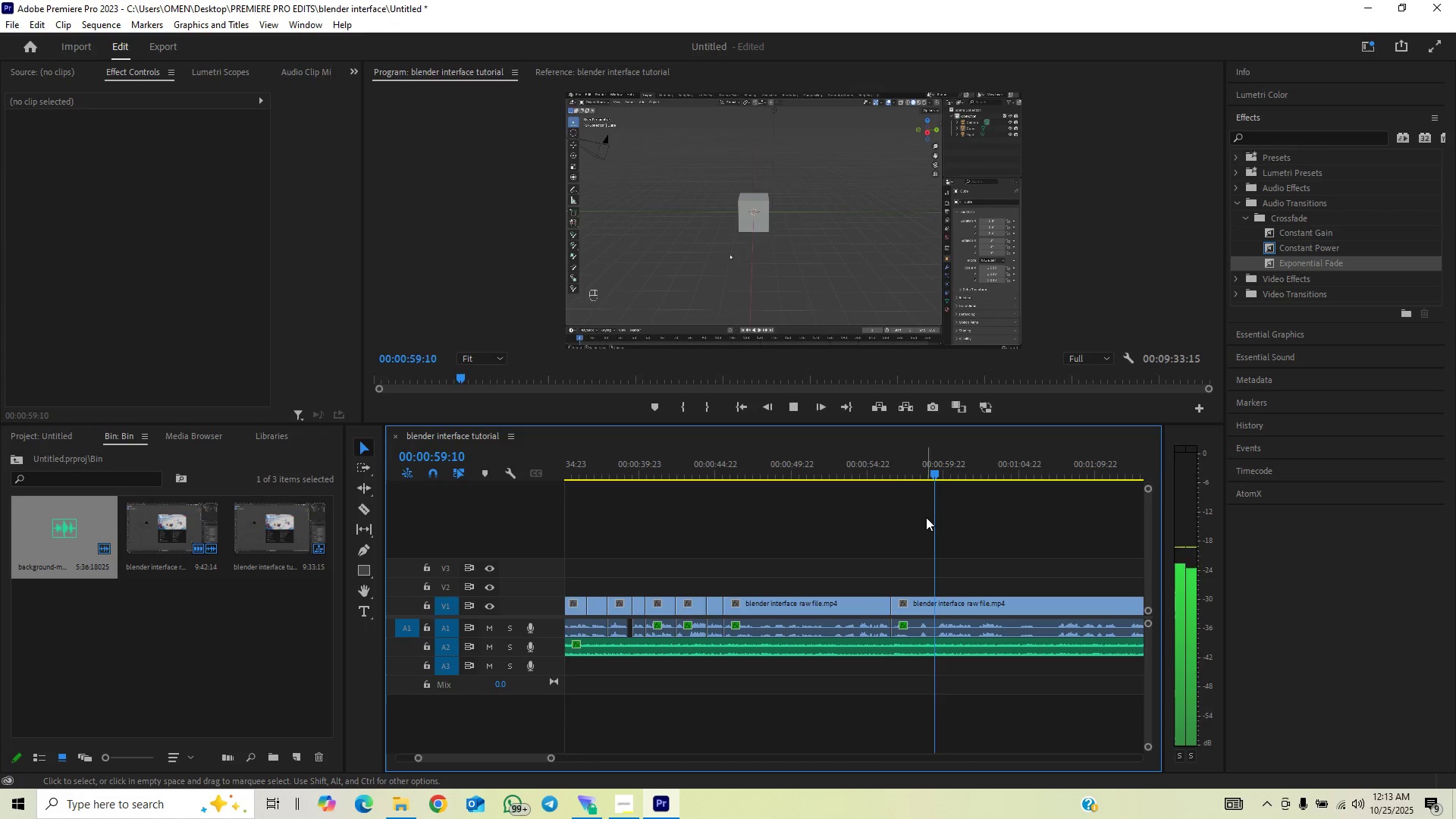 
wait(7.11)
 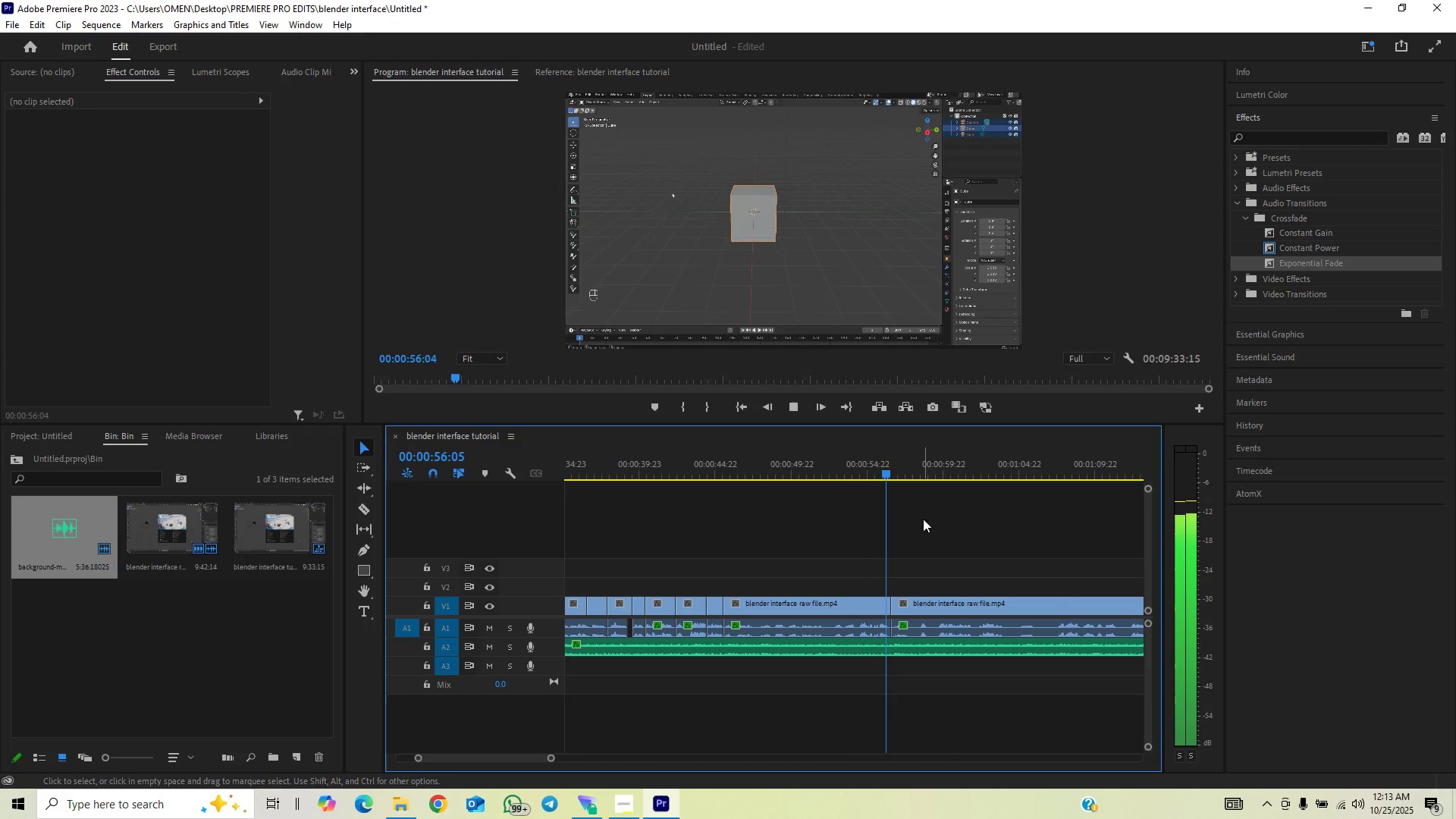 
left_click([895, 455])
 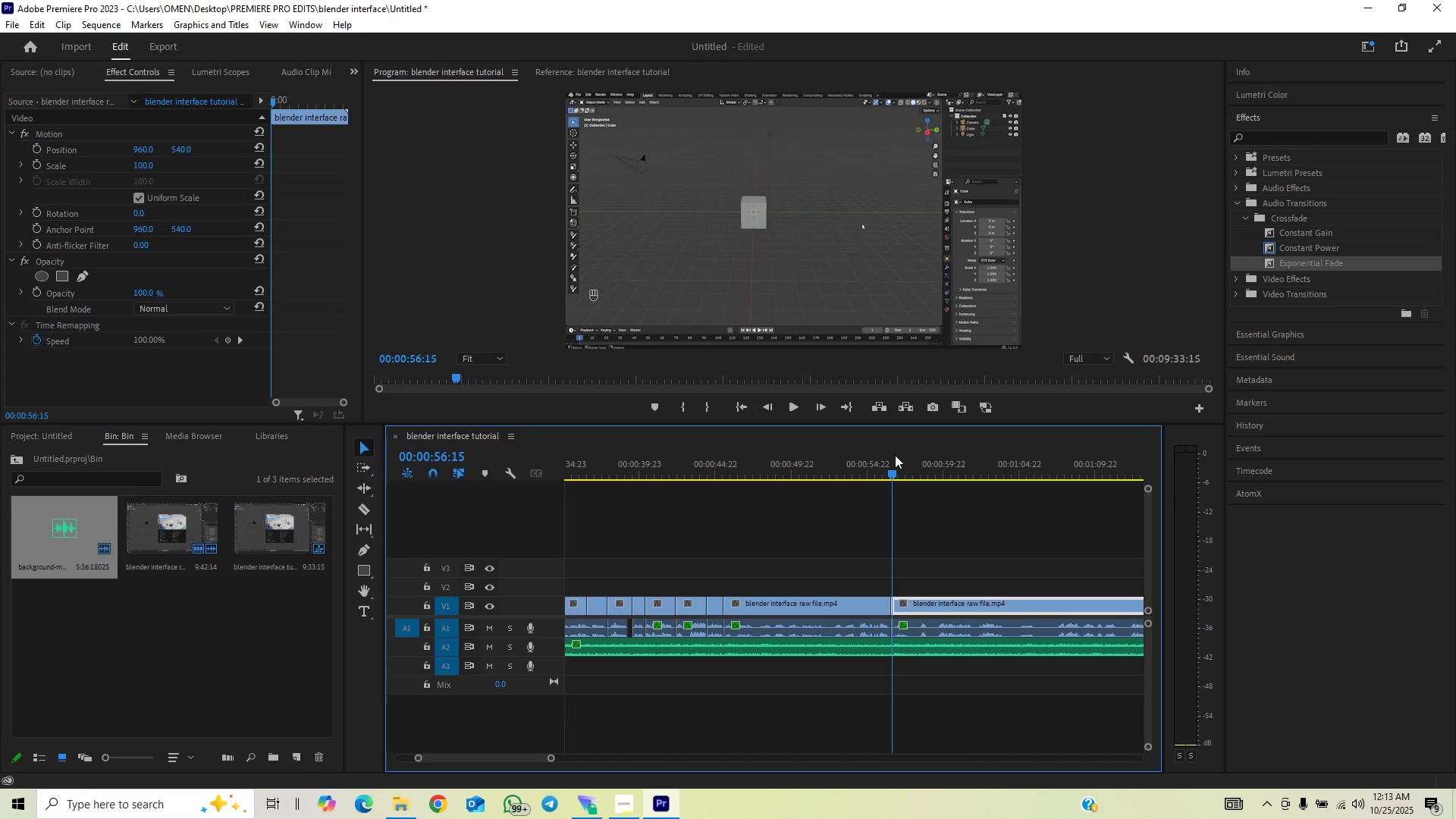 
key(Space)
 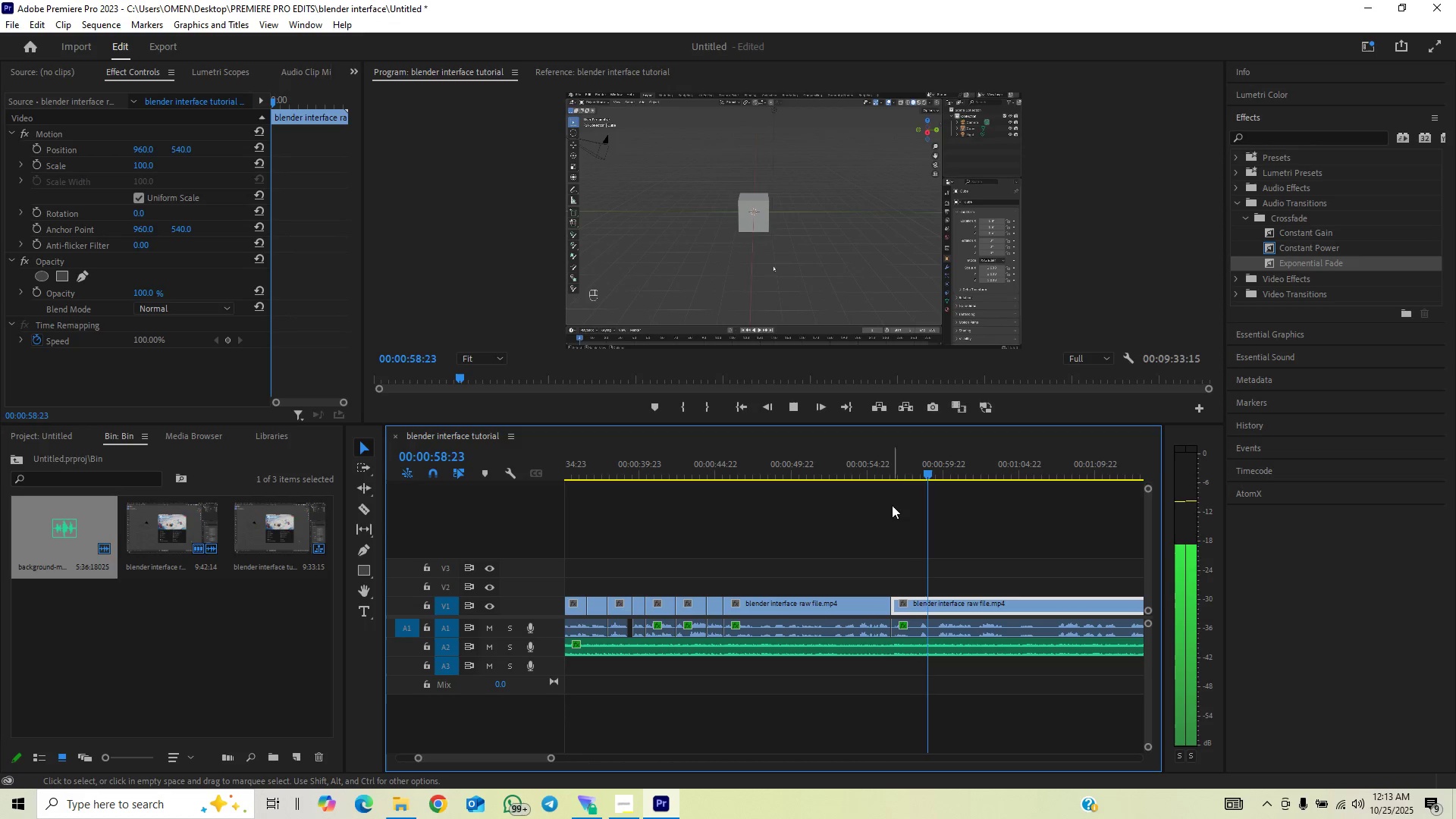 
key(Space)
 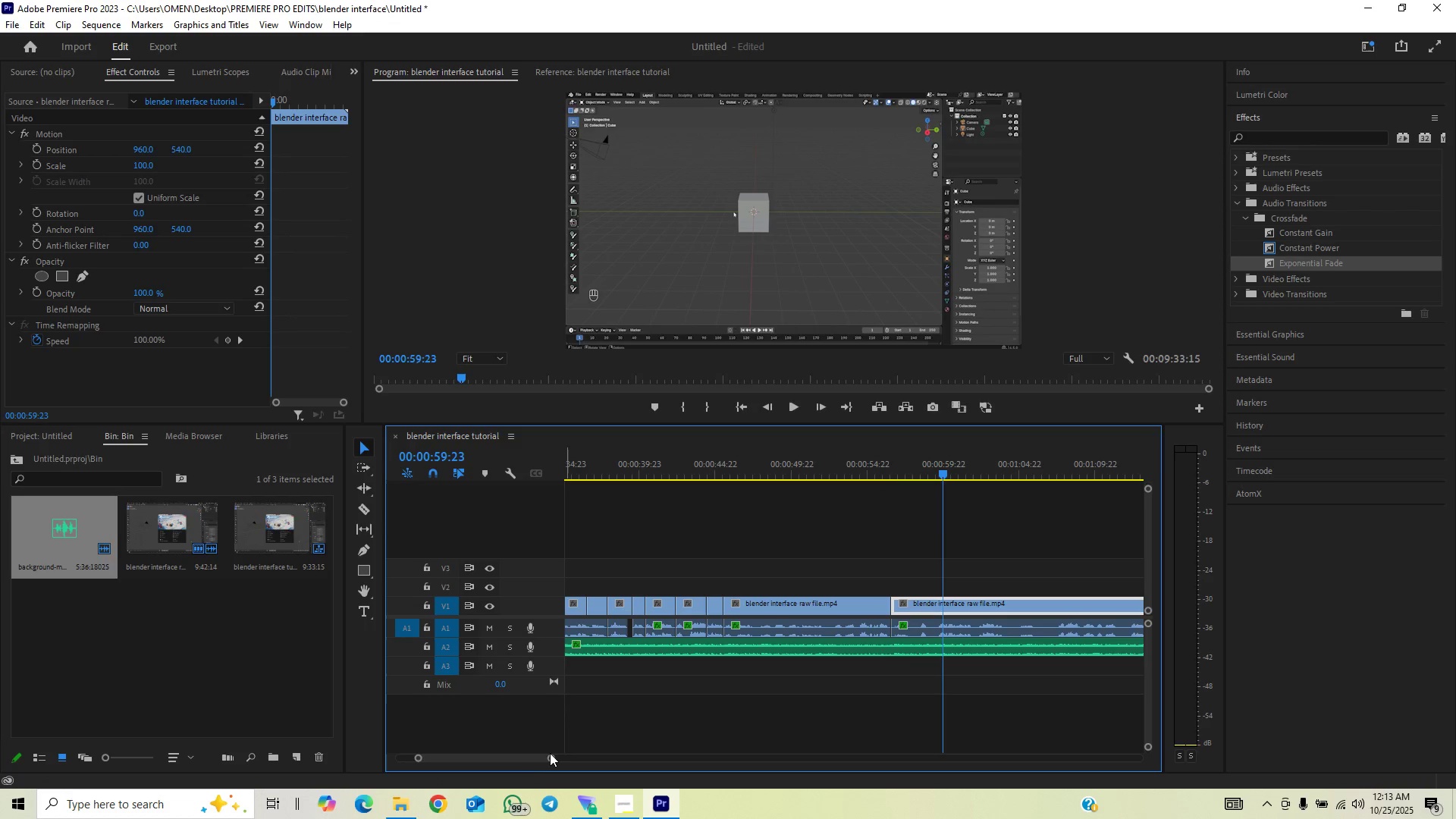 
left_click_drag(start_coordinate=[553, 761], to_coordinate=[516, 778])
 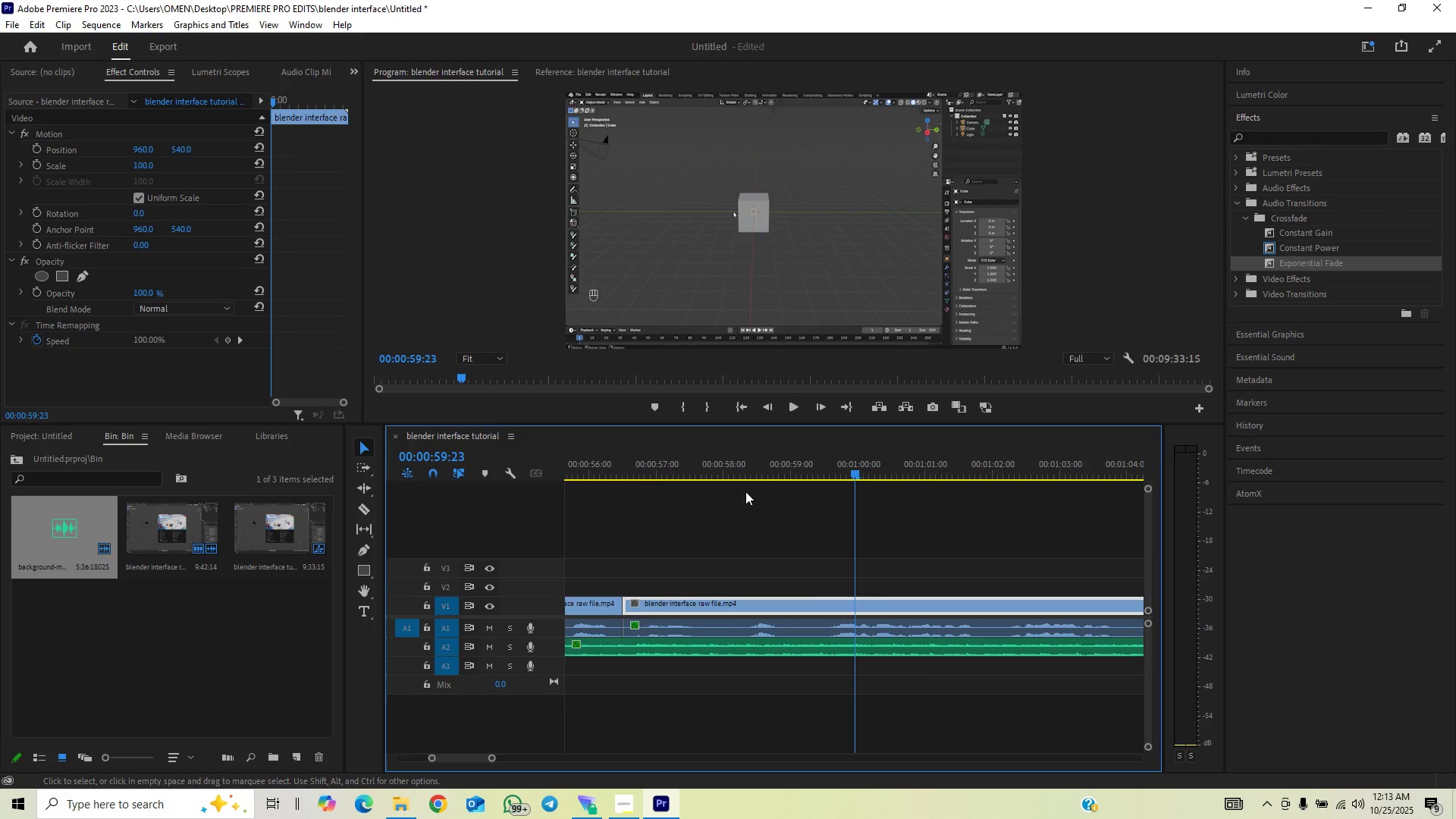 
left_click_drag(start_coordinate=[757, 471], to_coordinate=[826, 455])
 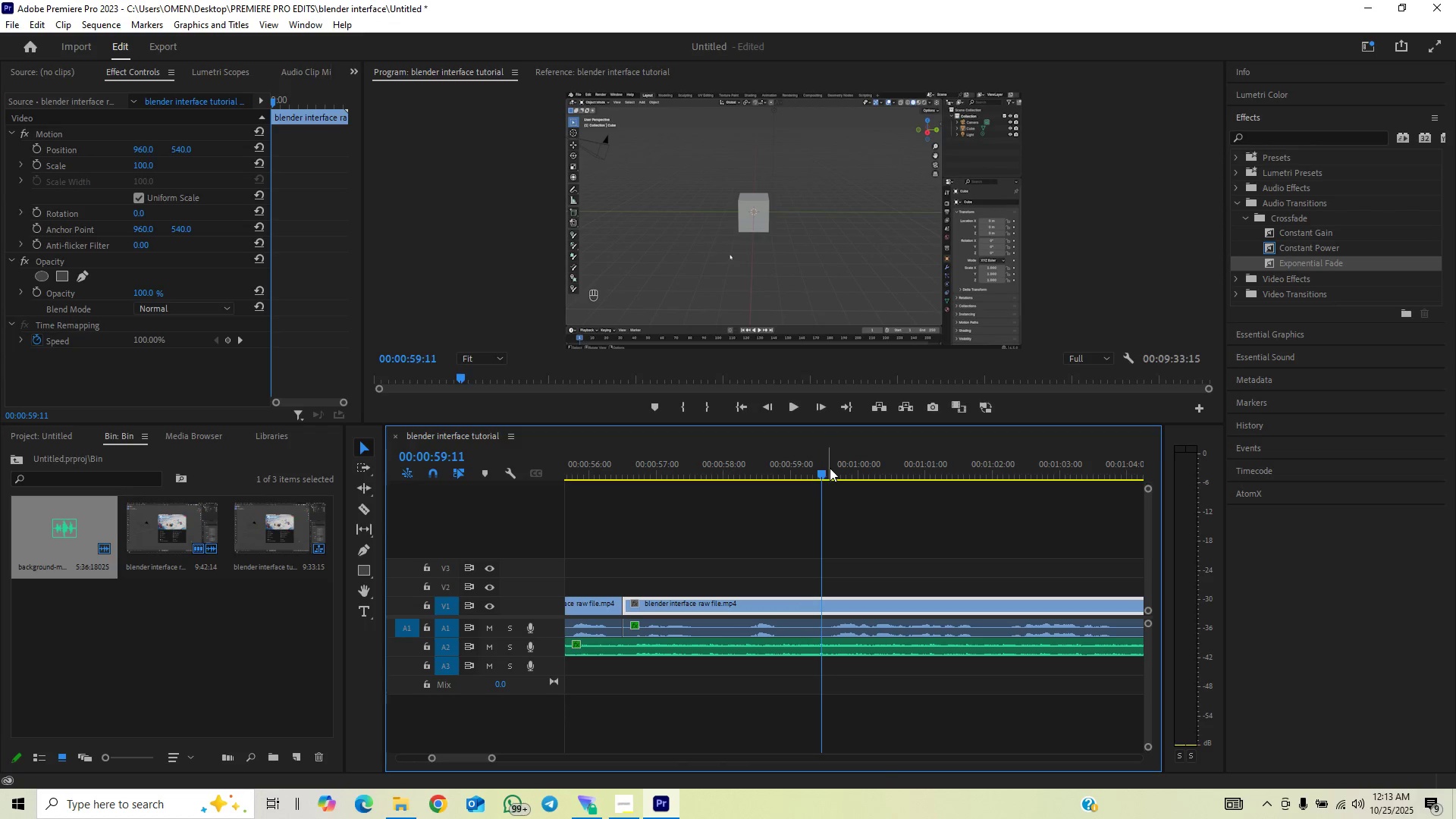 
key(C)
 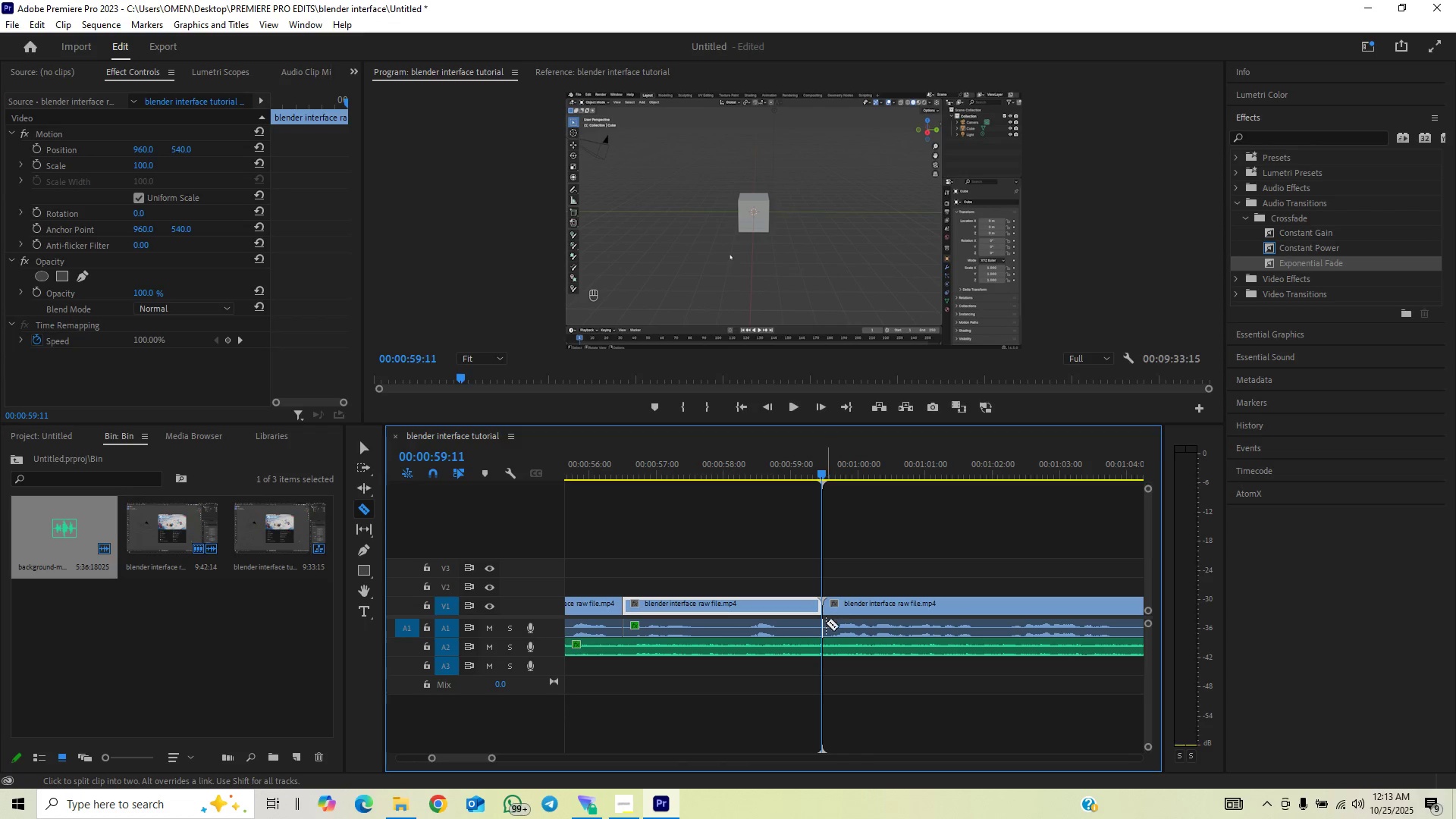 
double_click([824, 627])
 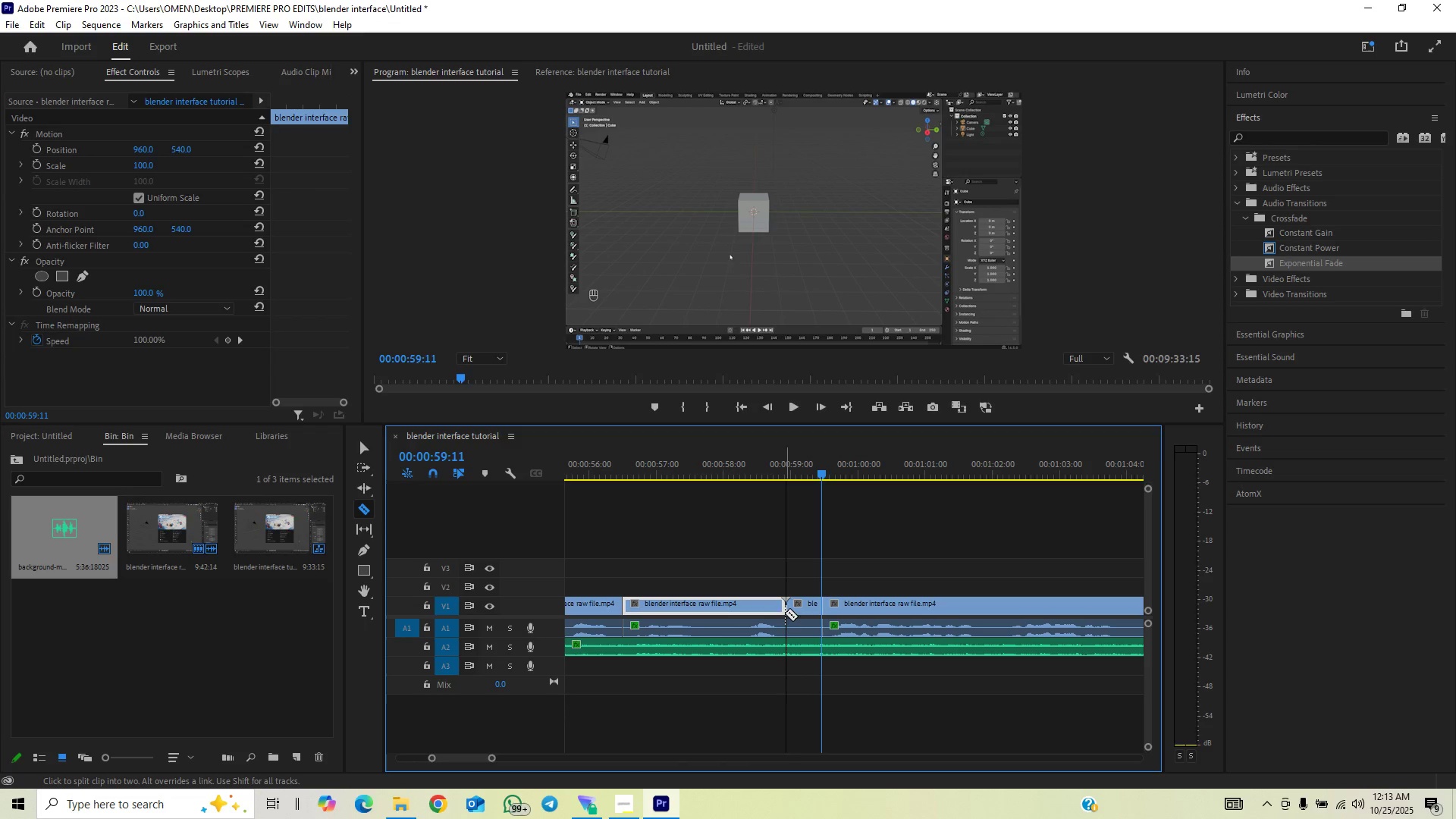 
double_click([788, 629])
 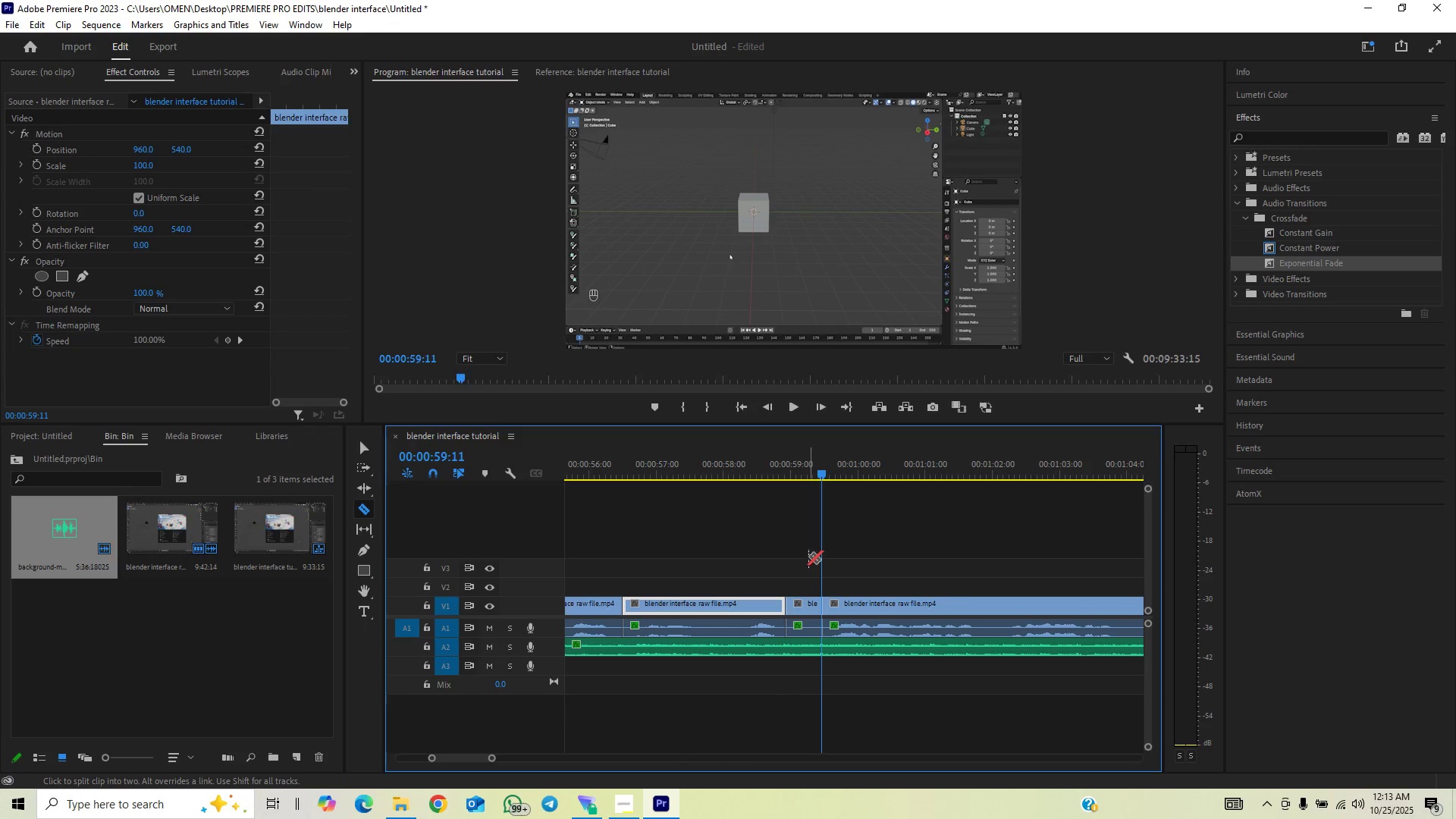 
key(V)
 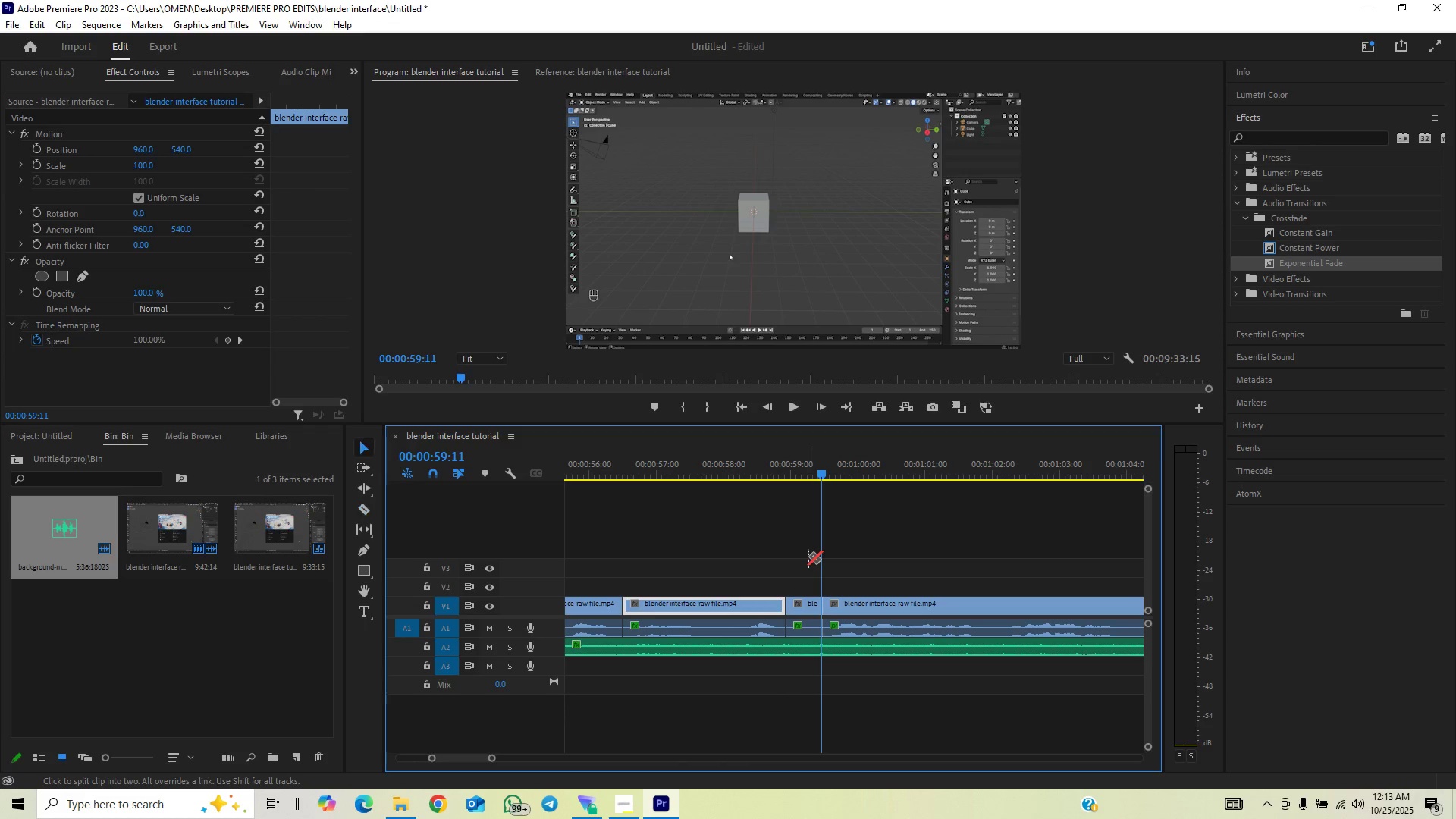 
left_click_drag(start_coordinate=[808, 556], to_coordinate=[805, 628])
 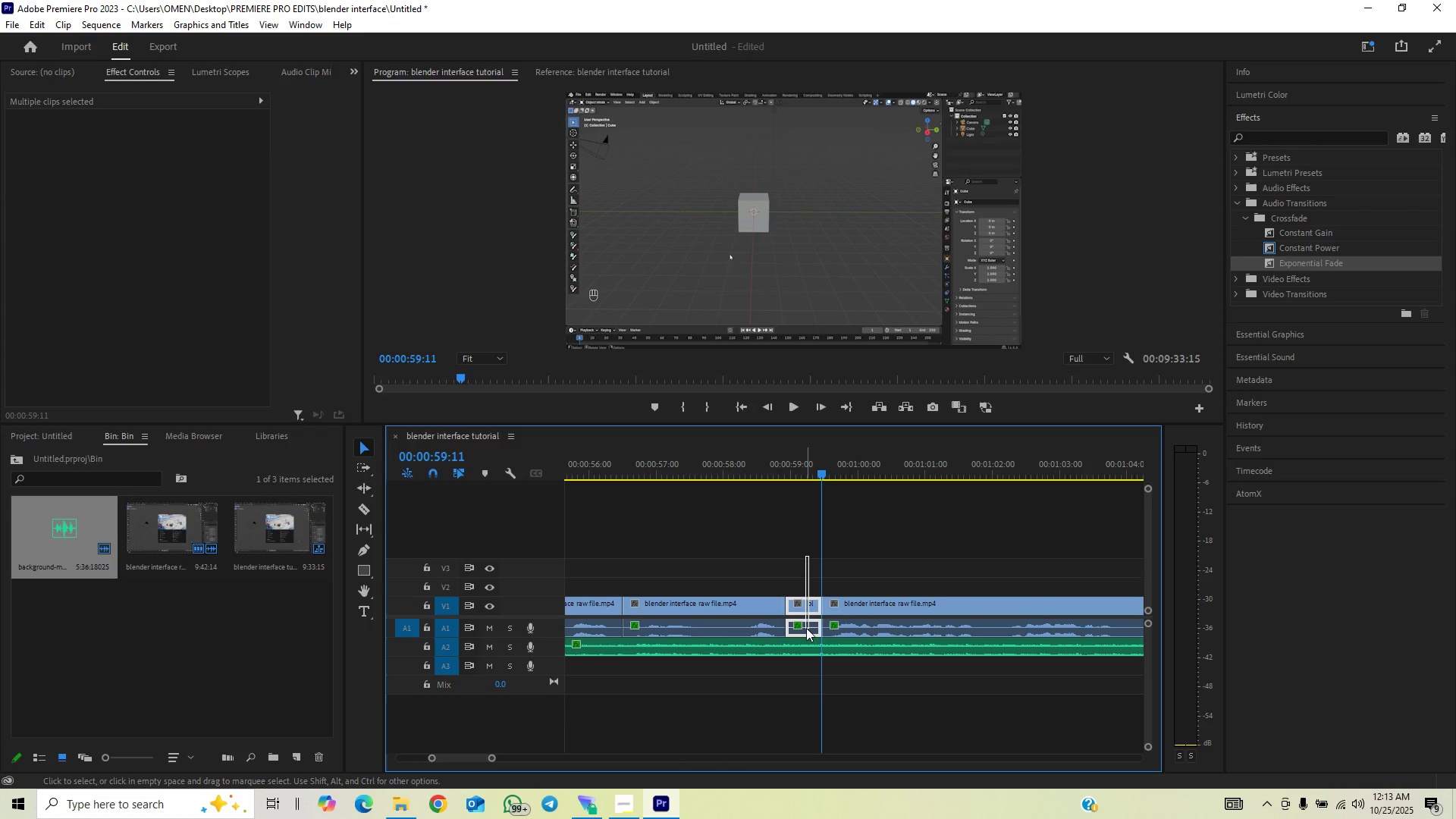 
key(Backspace)
 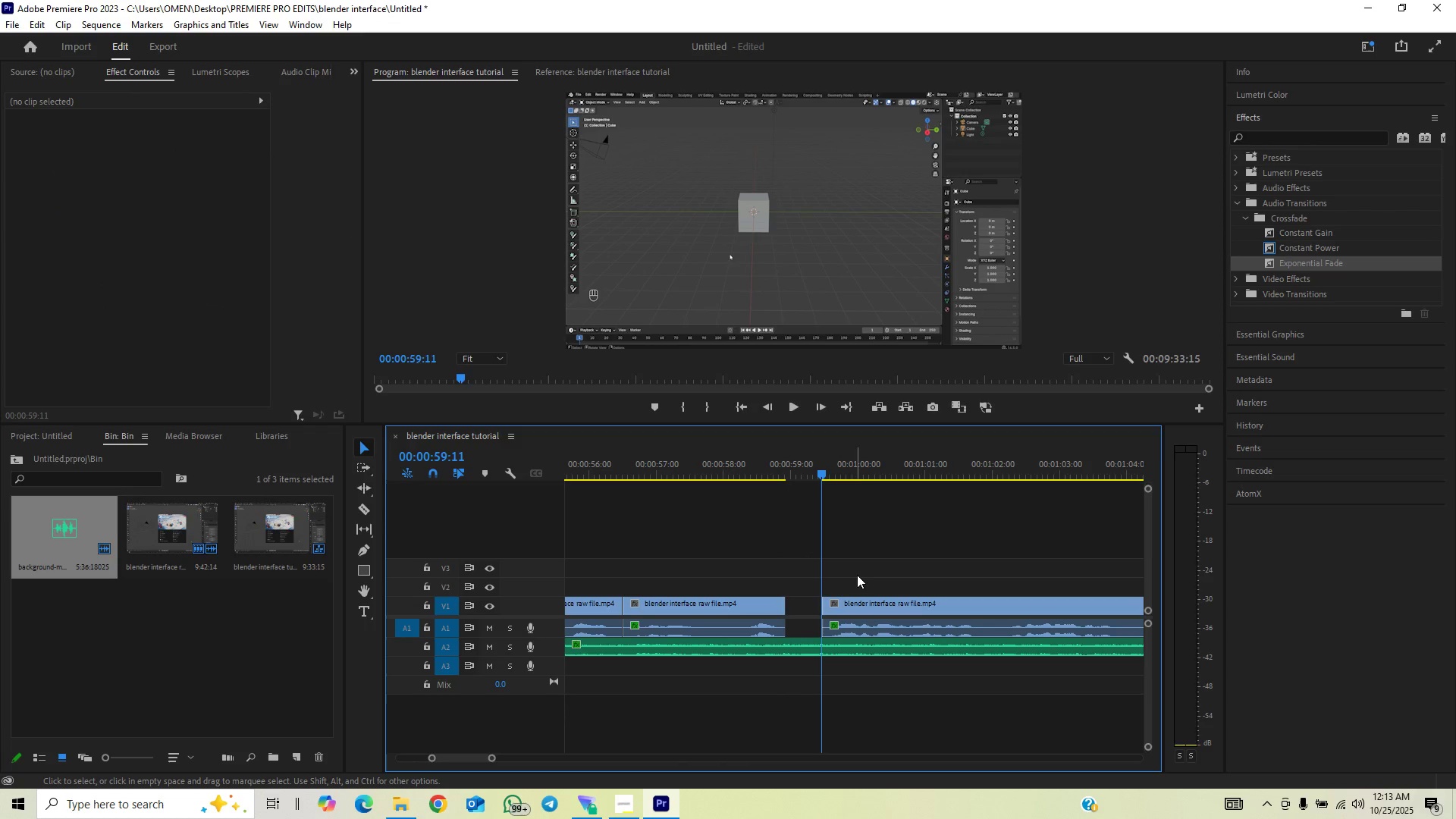 
left_click_drag(start_coordinate=[858, 574], to_coordinate=[832, 631])
 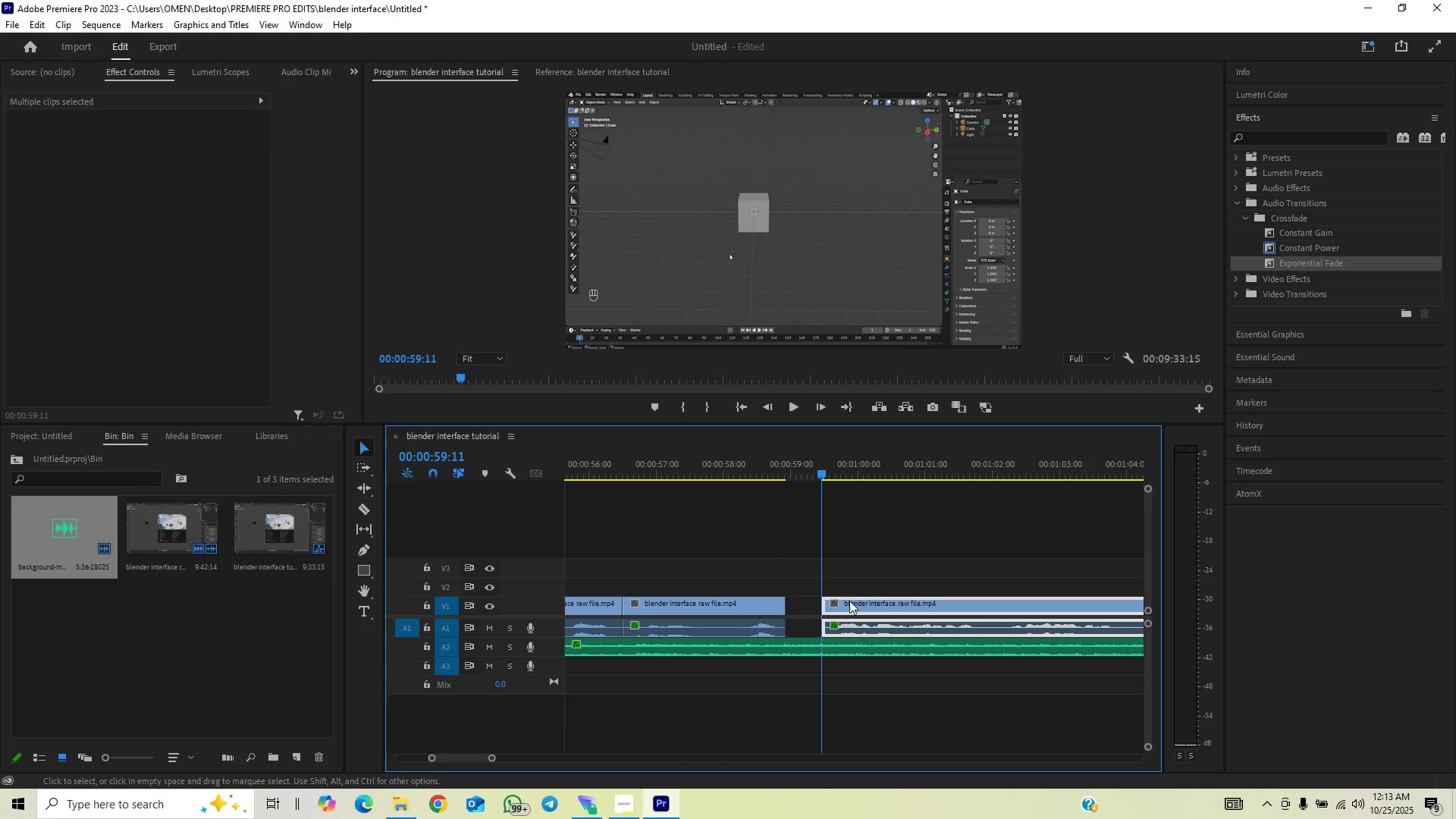 
left_click_drag(start_coordinate=[846, 607], to_coordinate=[816, 611])
 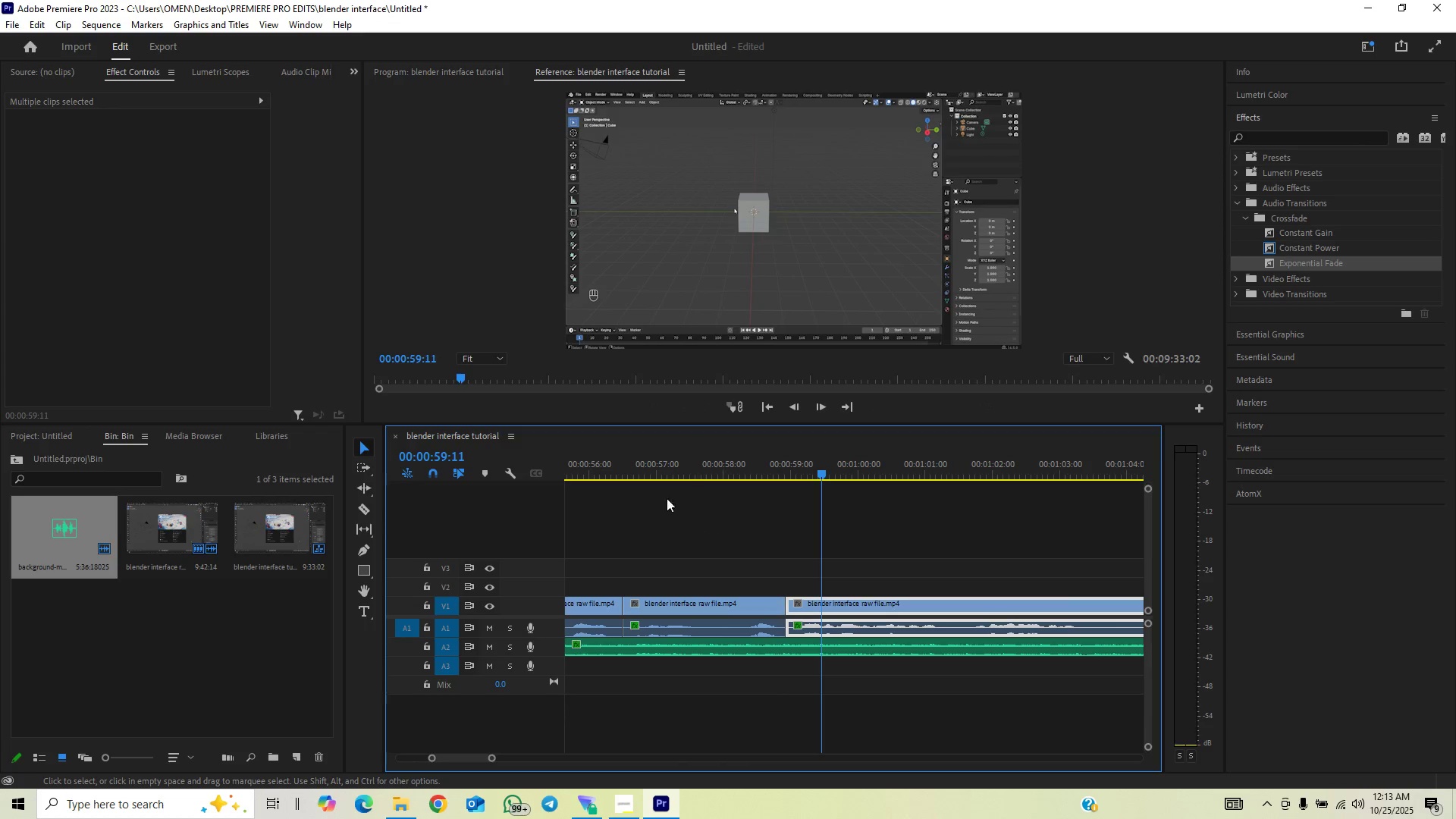 
left_click([662, 462])
 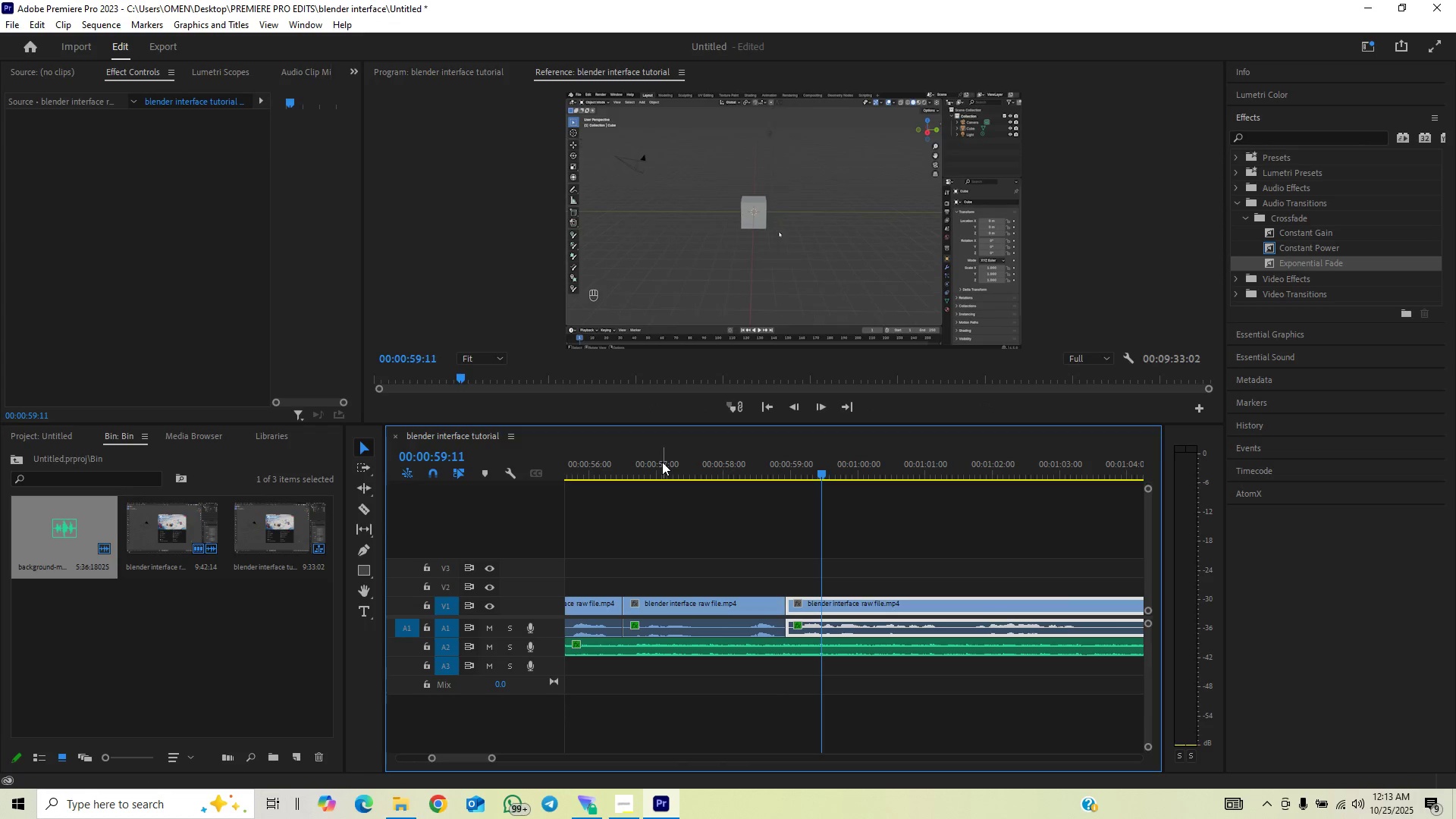 
key(Space)
 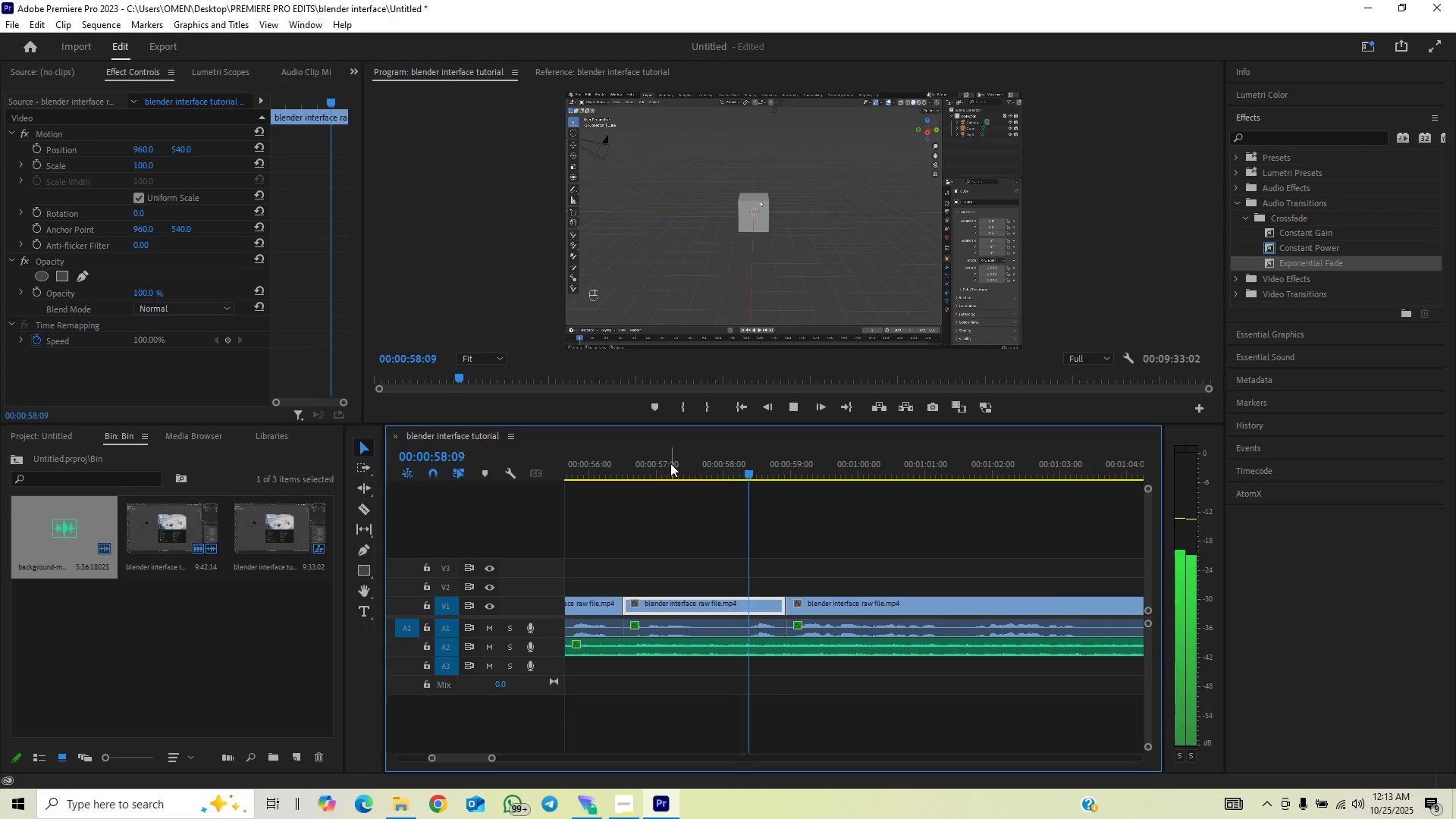 
key(Space)
 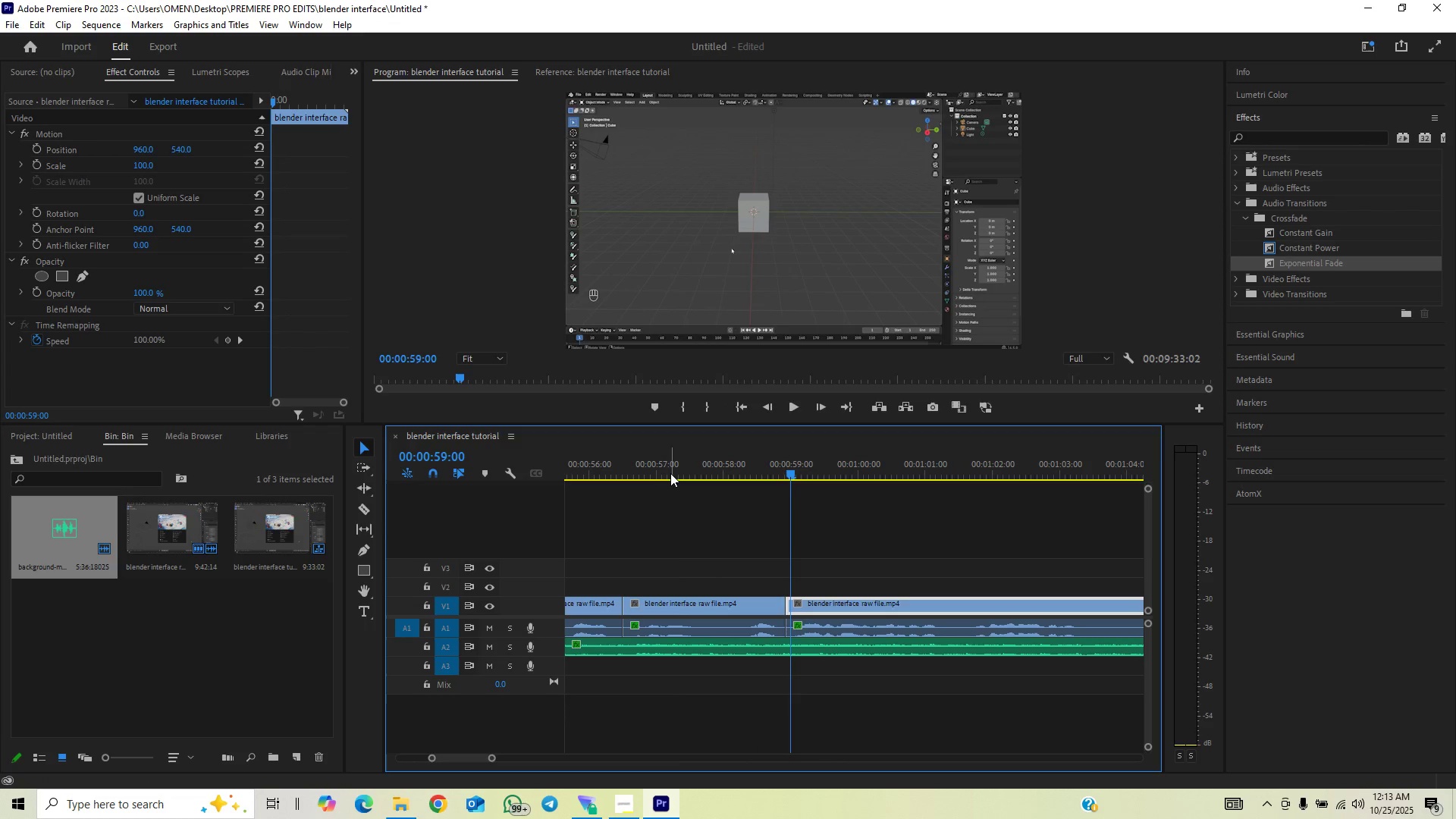 
left_click_drag(start_coordinate=[676, 468], to_coordinate=[744, 460])
 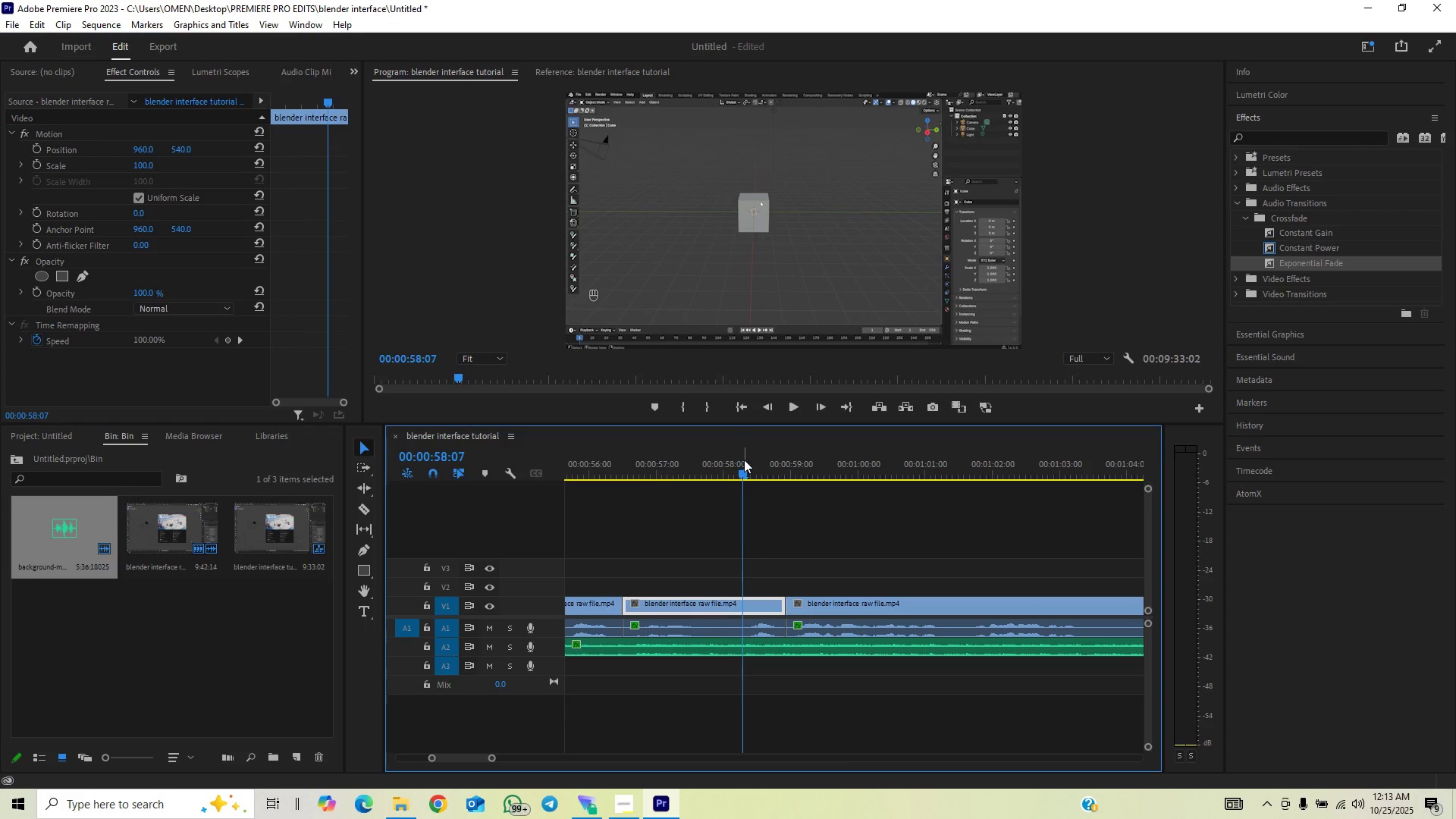 
key(C)
 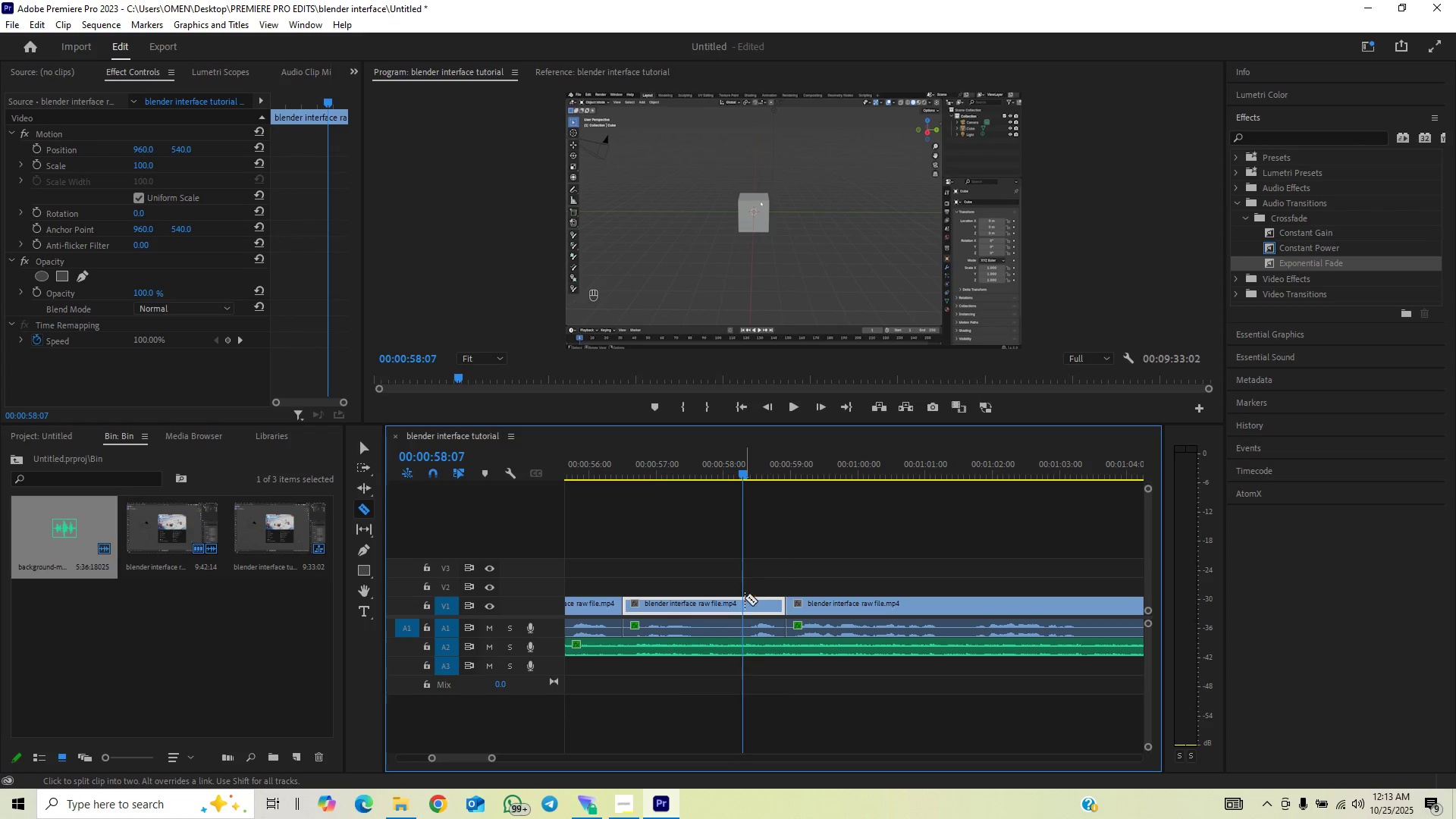 
left_click([742, 607])
 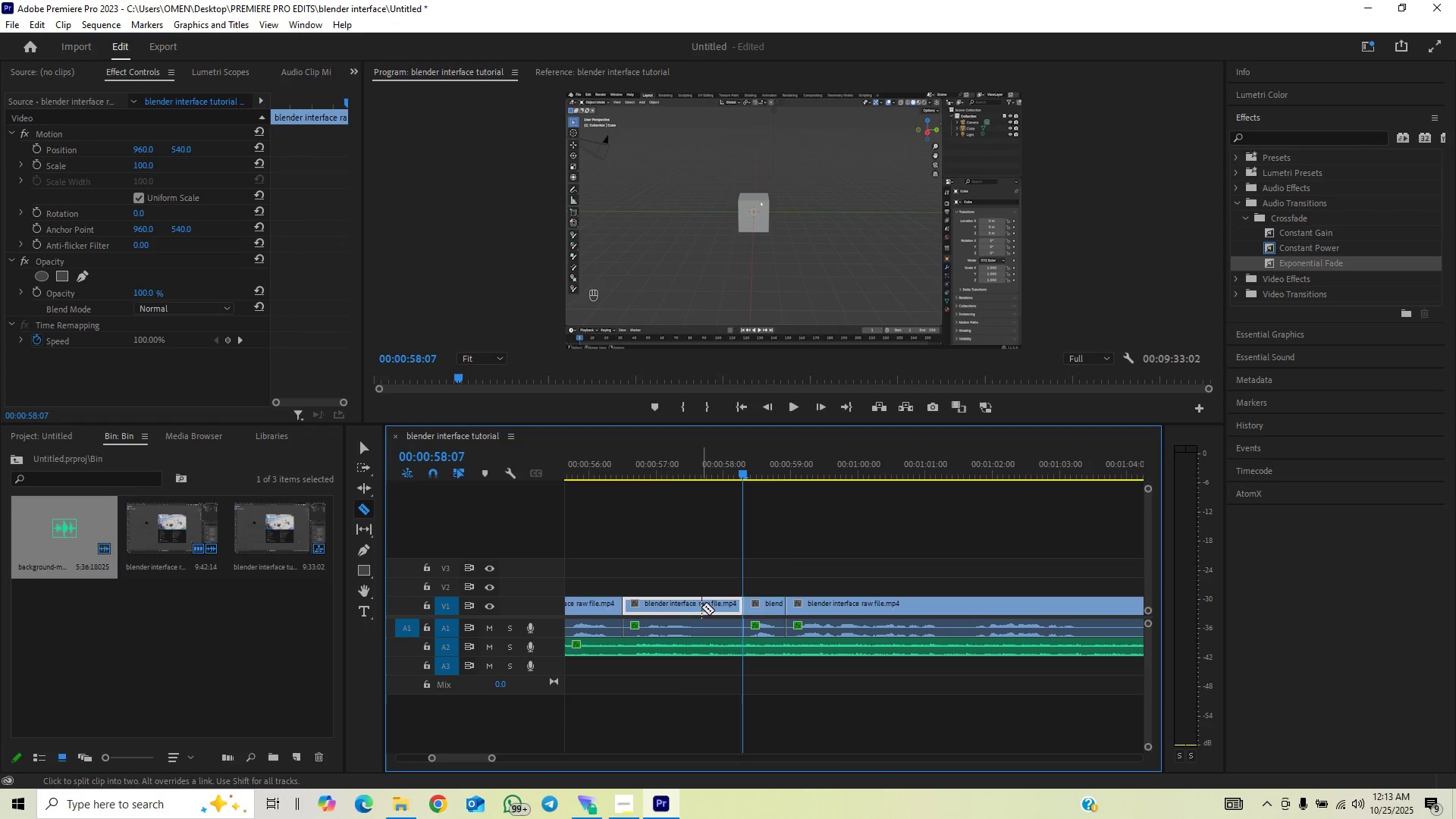 
double_click([703, 623])
 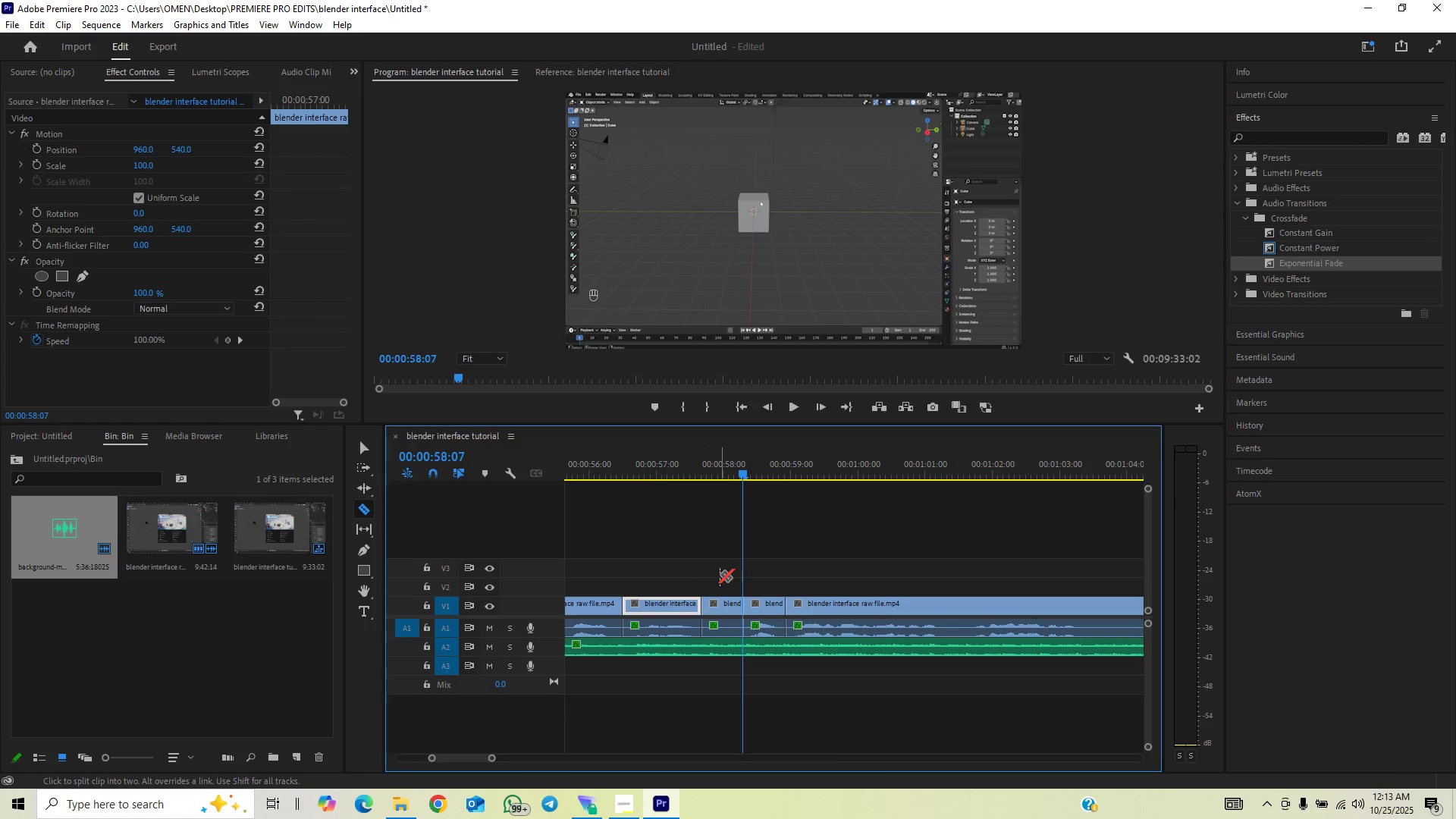 
key(V)
 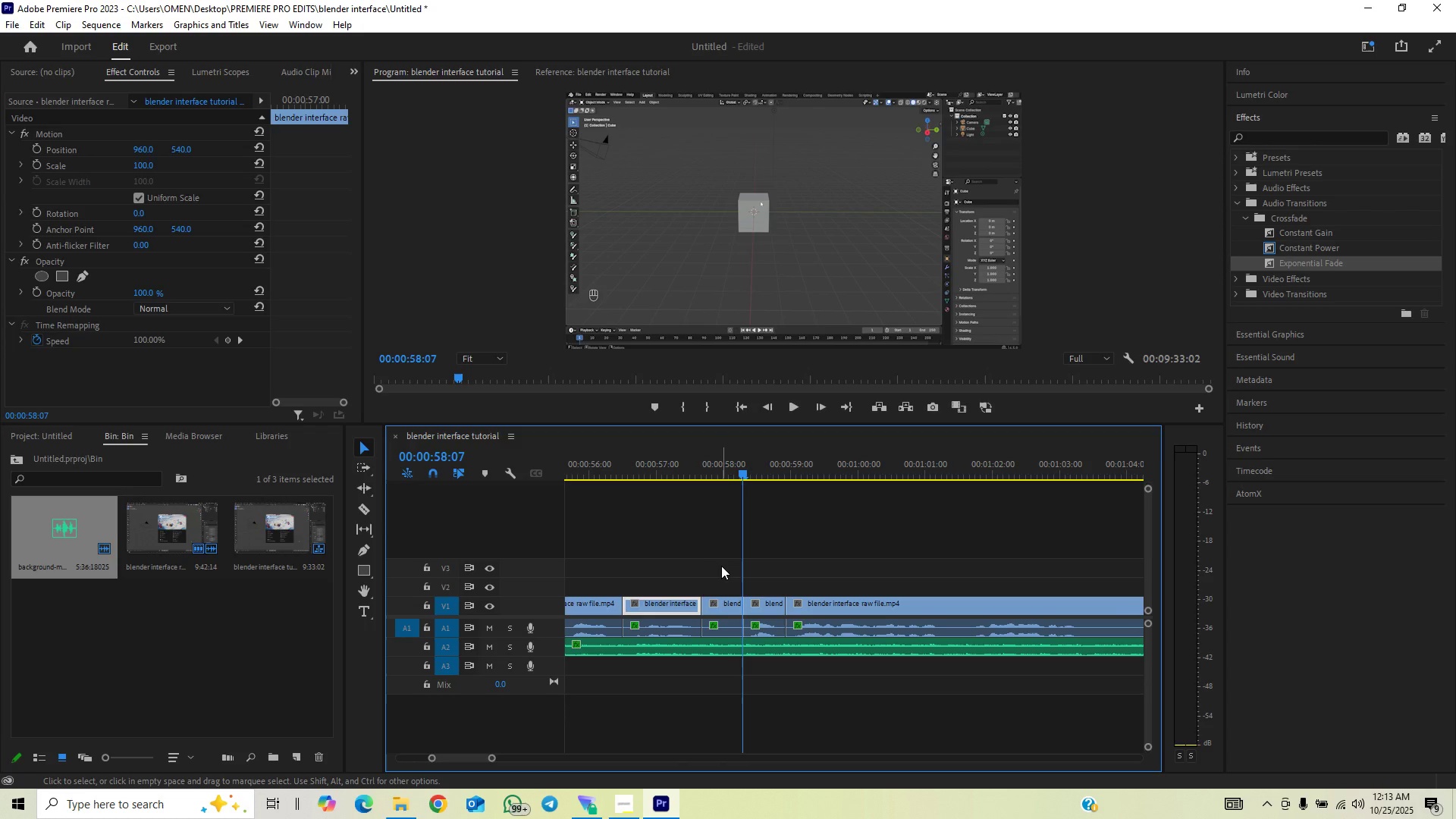 
left_click_drag(start_coordinate=[721, 566], to_coordinate=[725, 629])
 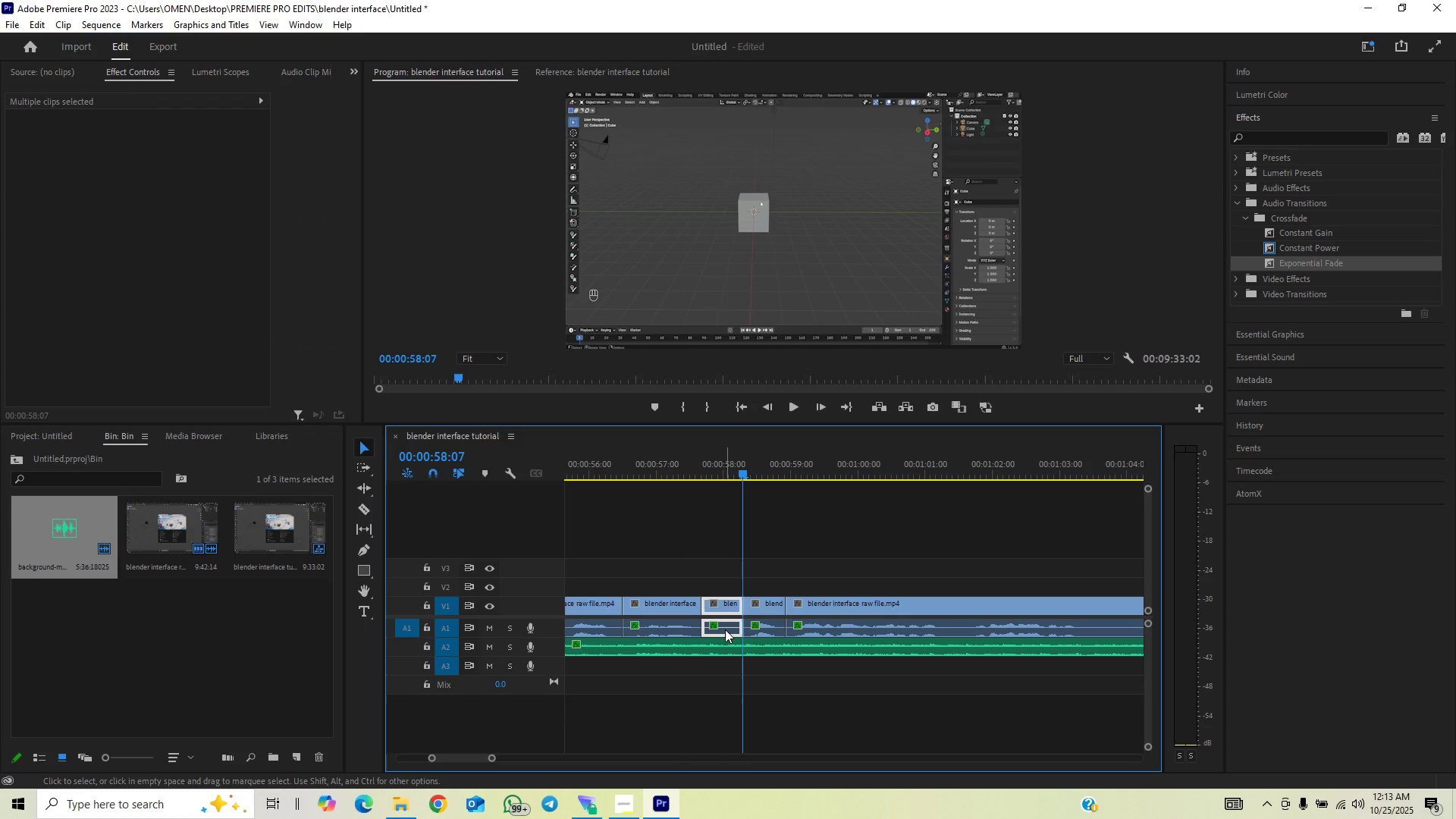 
key(Backspace)
 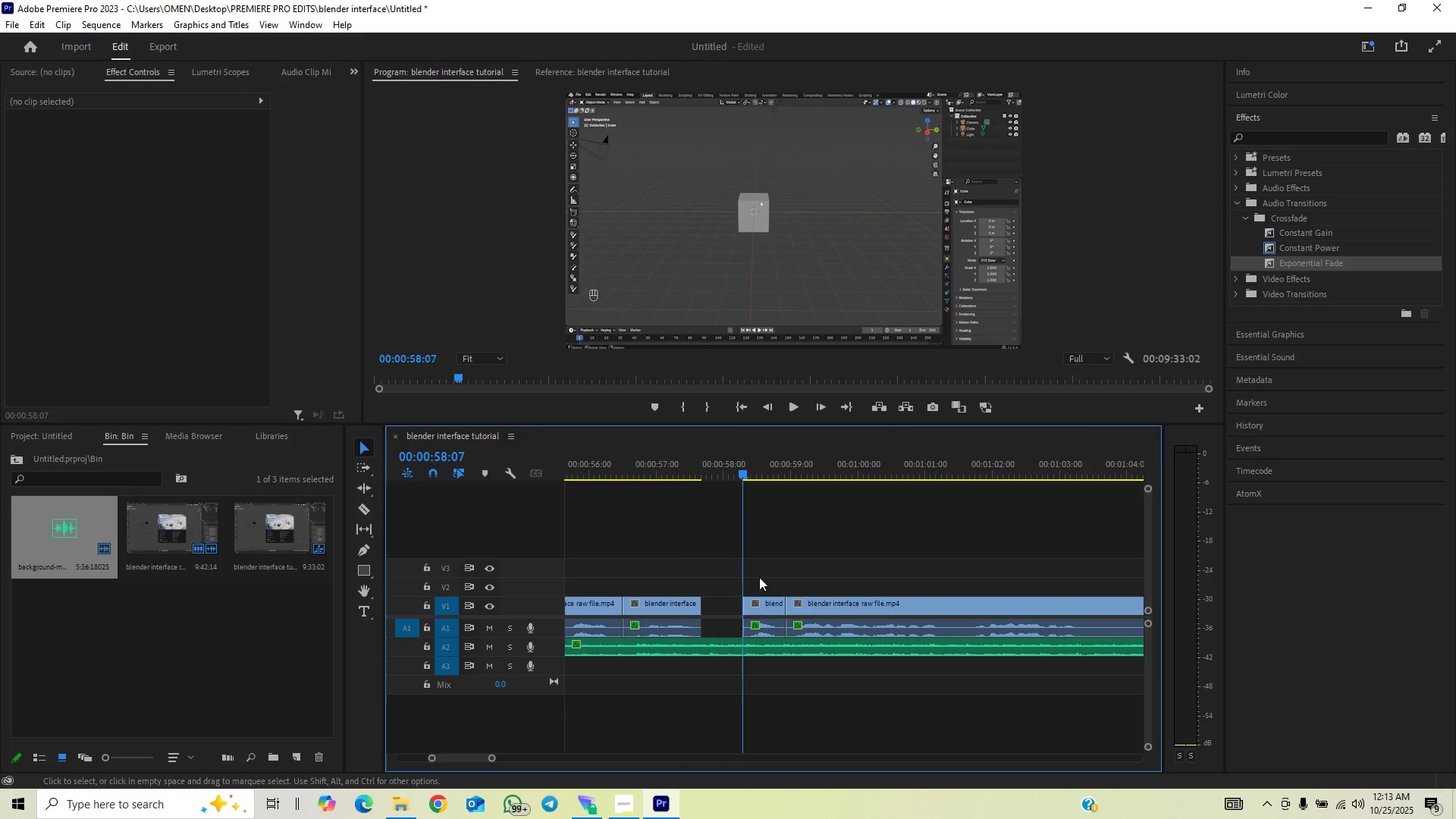 
left_click_drag(start_coordinate=[764, 571], to_coordinate=[806, 632])
 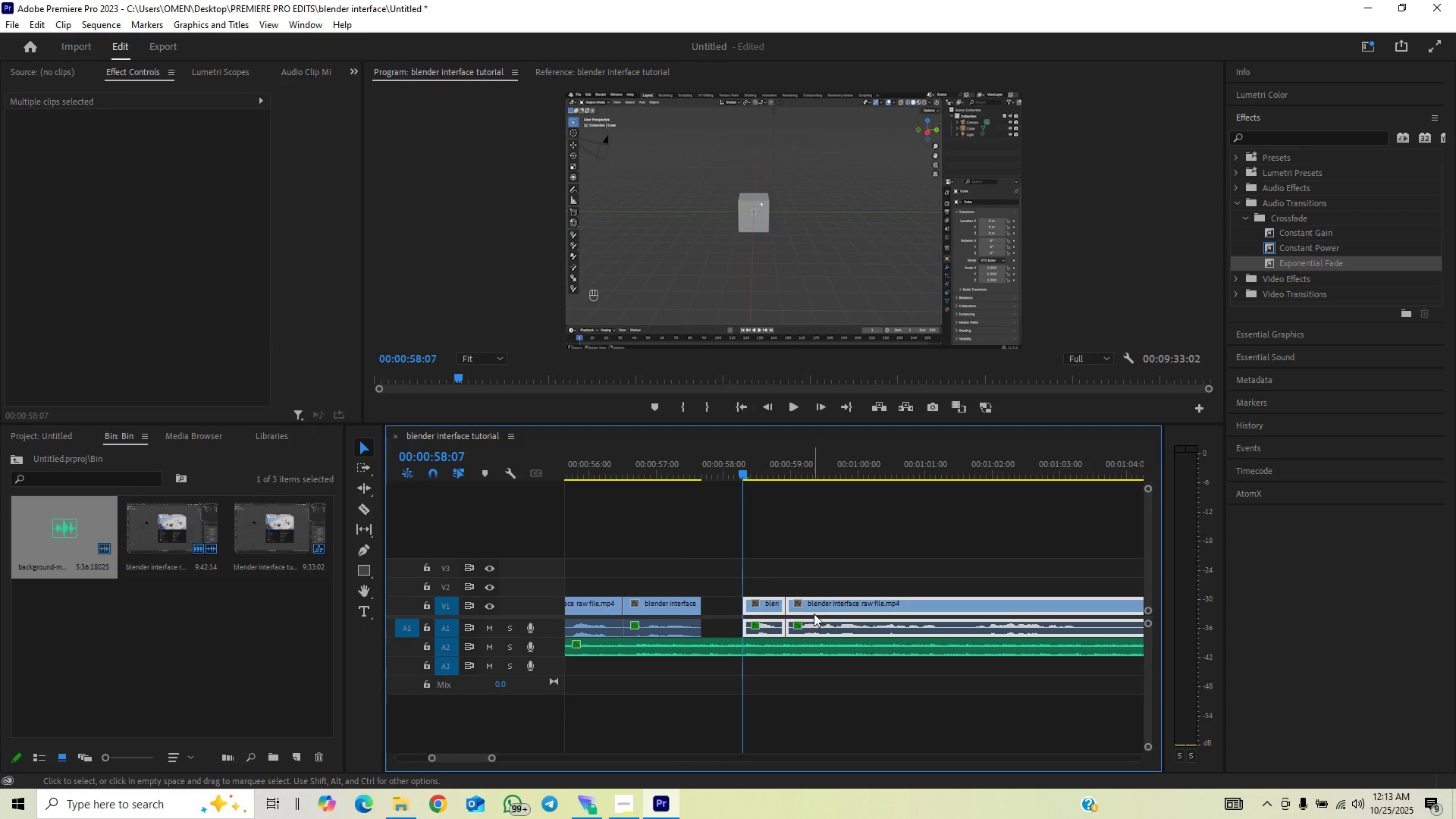 
left_click_drag(start_coordinate=[814, 608], to_coordinate=[780, 611])
 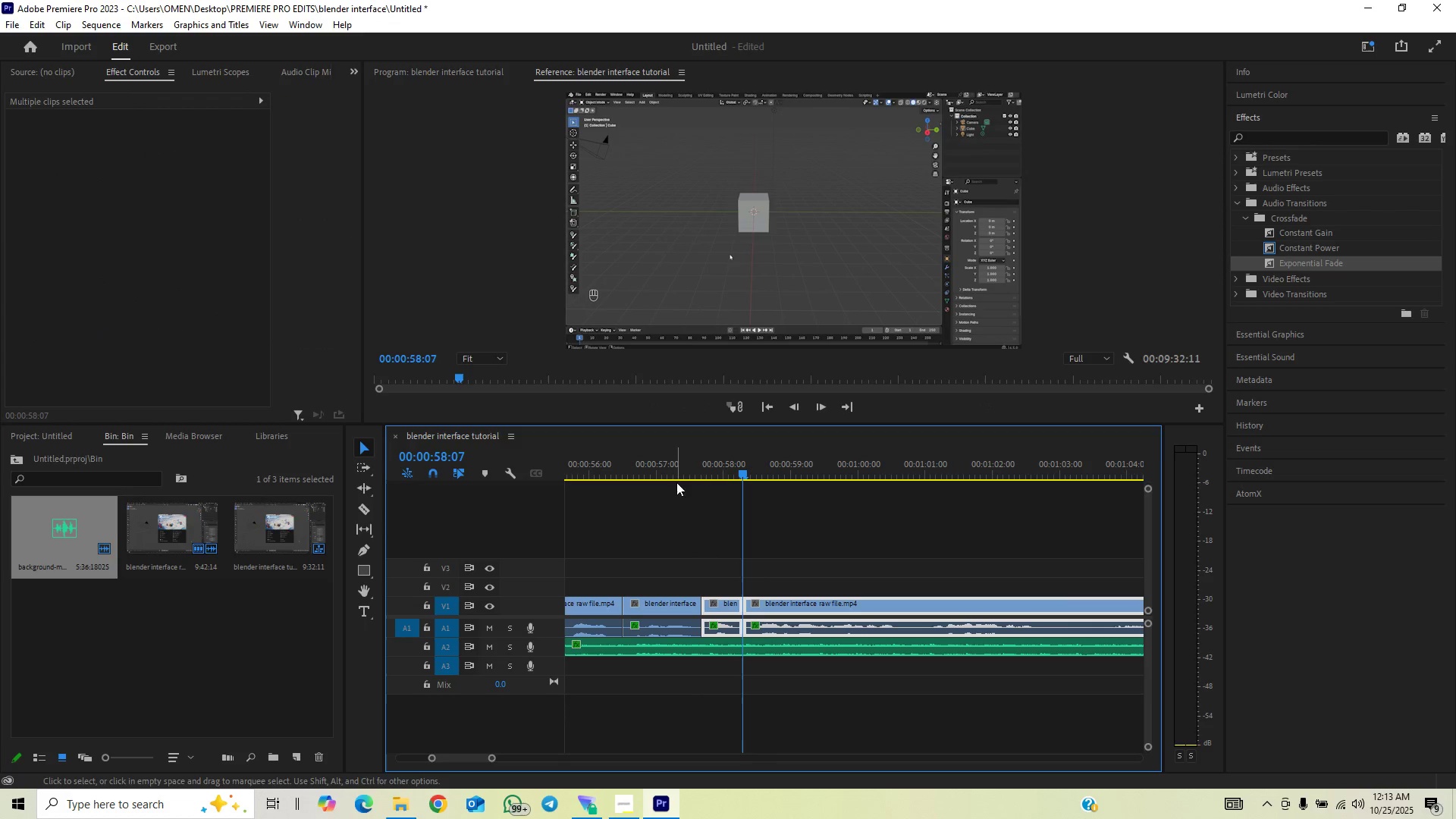 
left_click([675, 470])
 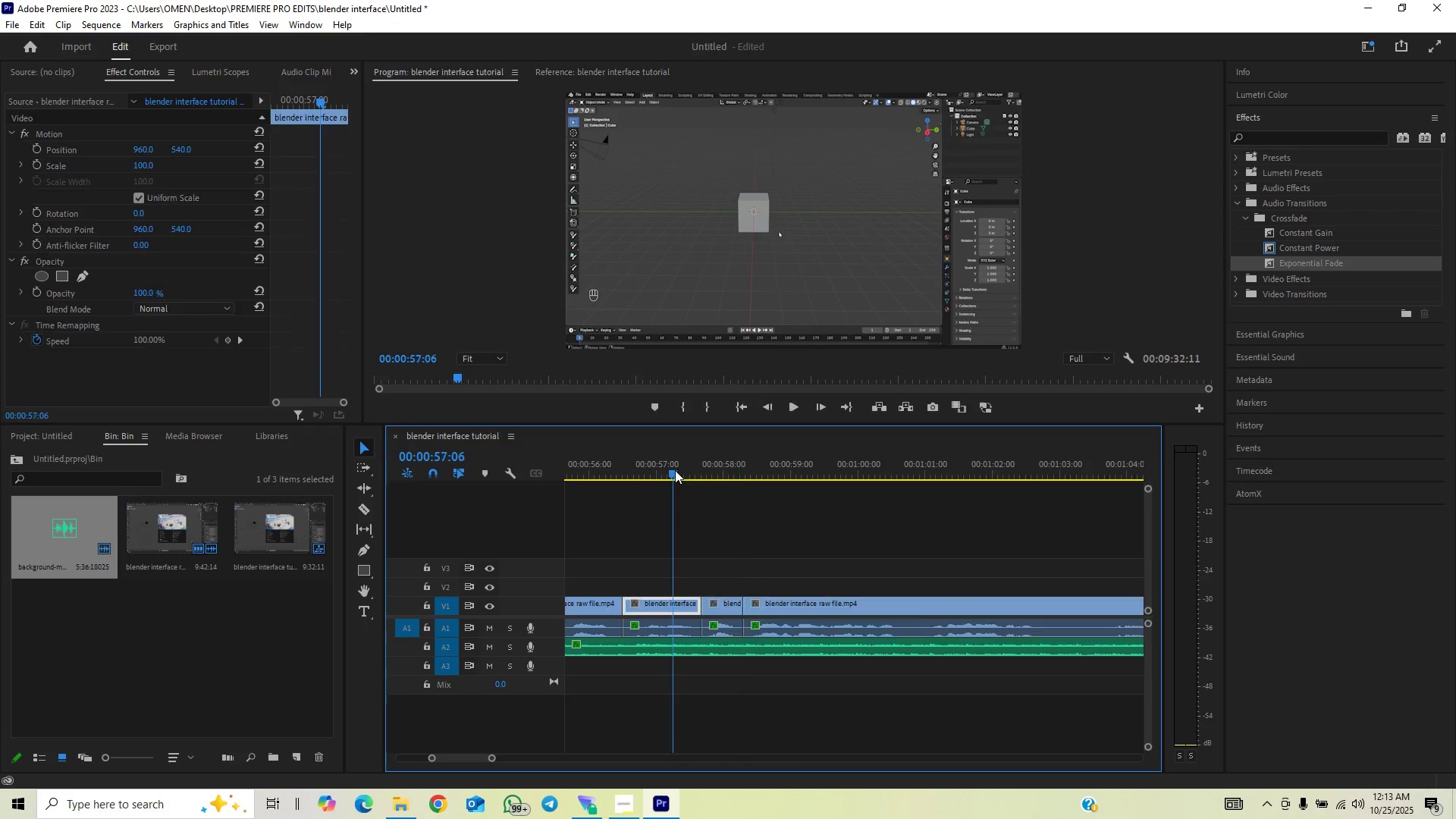 
key(Space)
 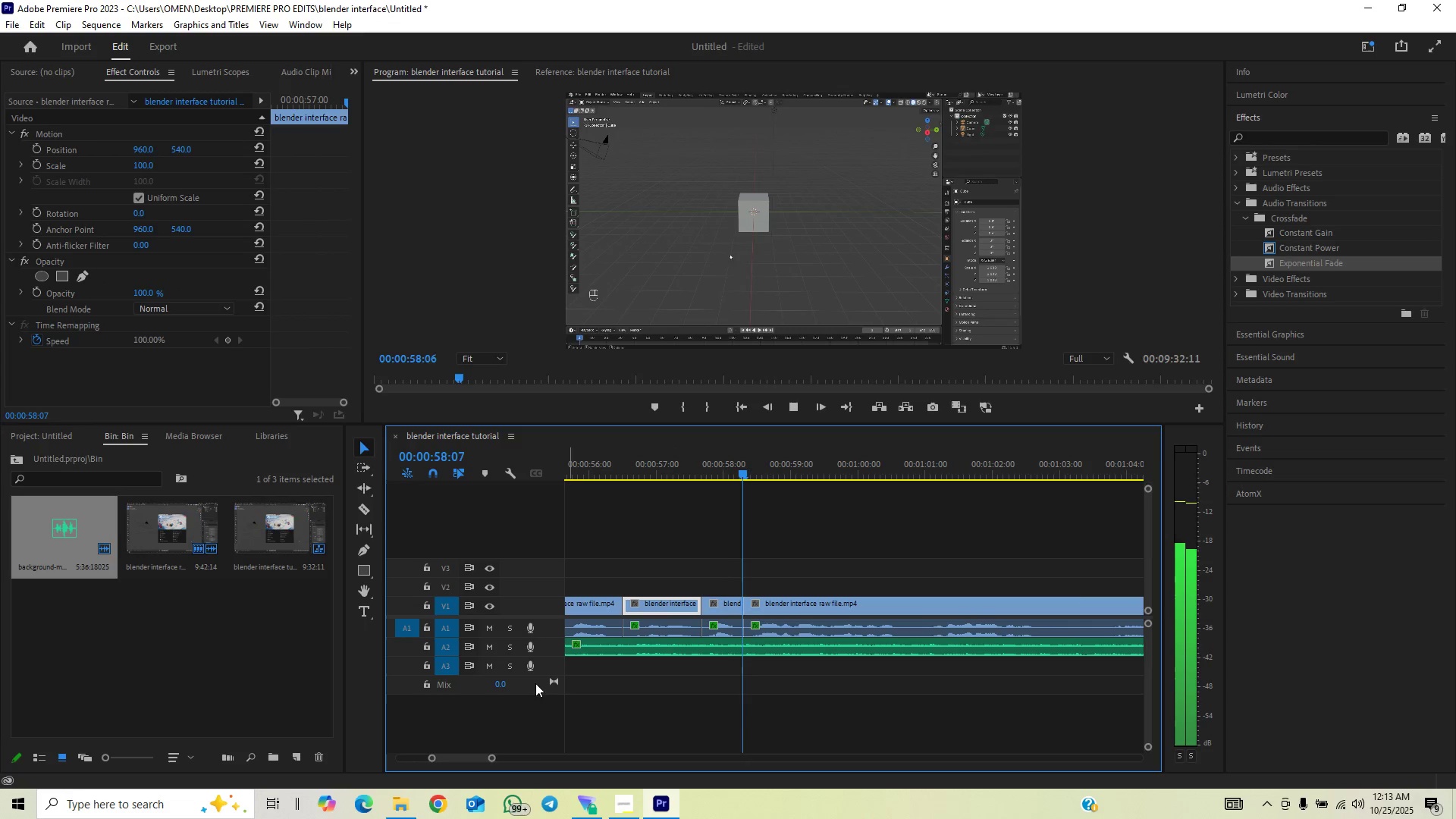 
left_click_drag(start_coordinate=[494, 755], to_coordinate=[555, 742])
 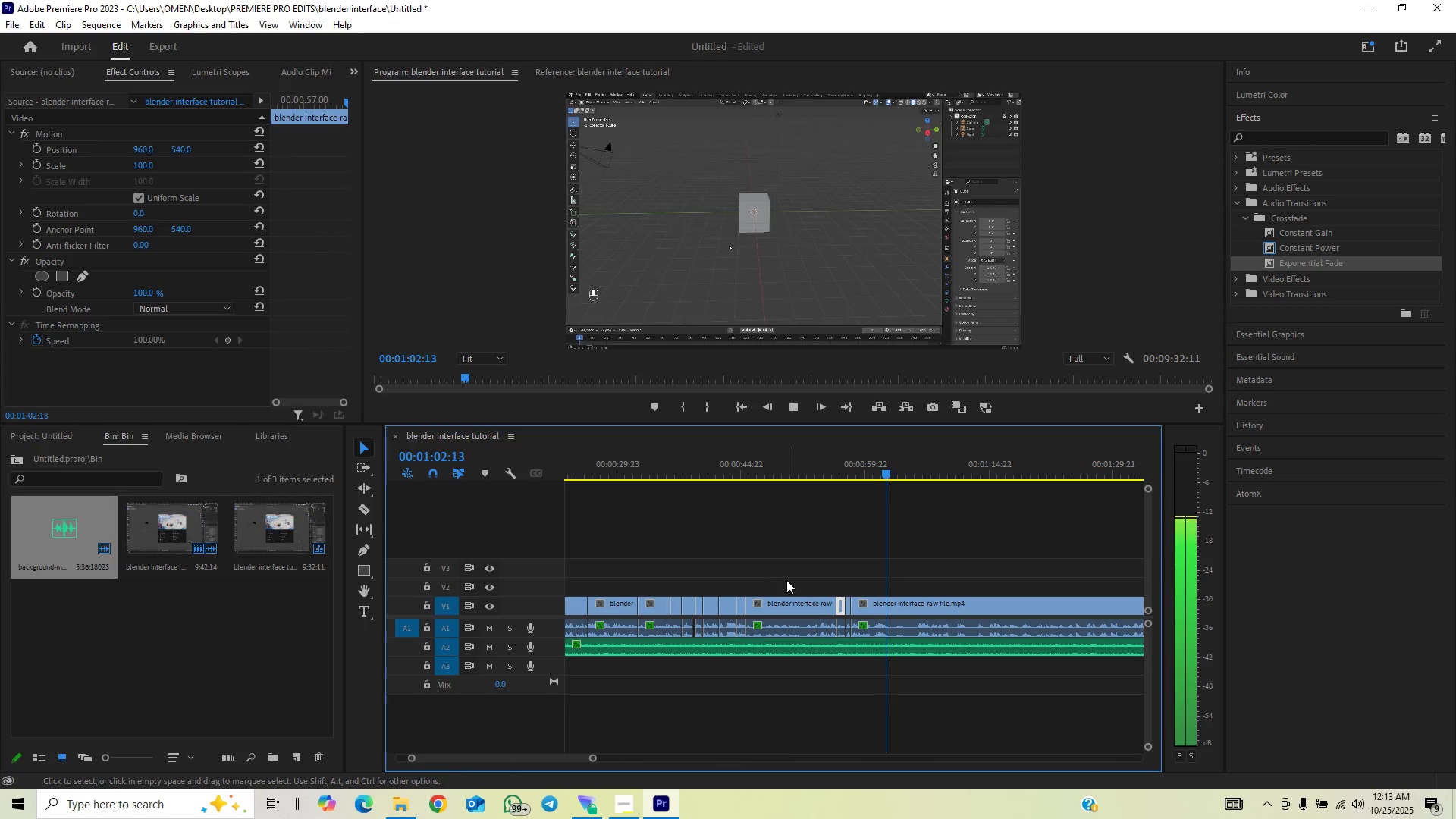 
wait(8.57)
 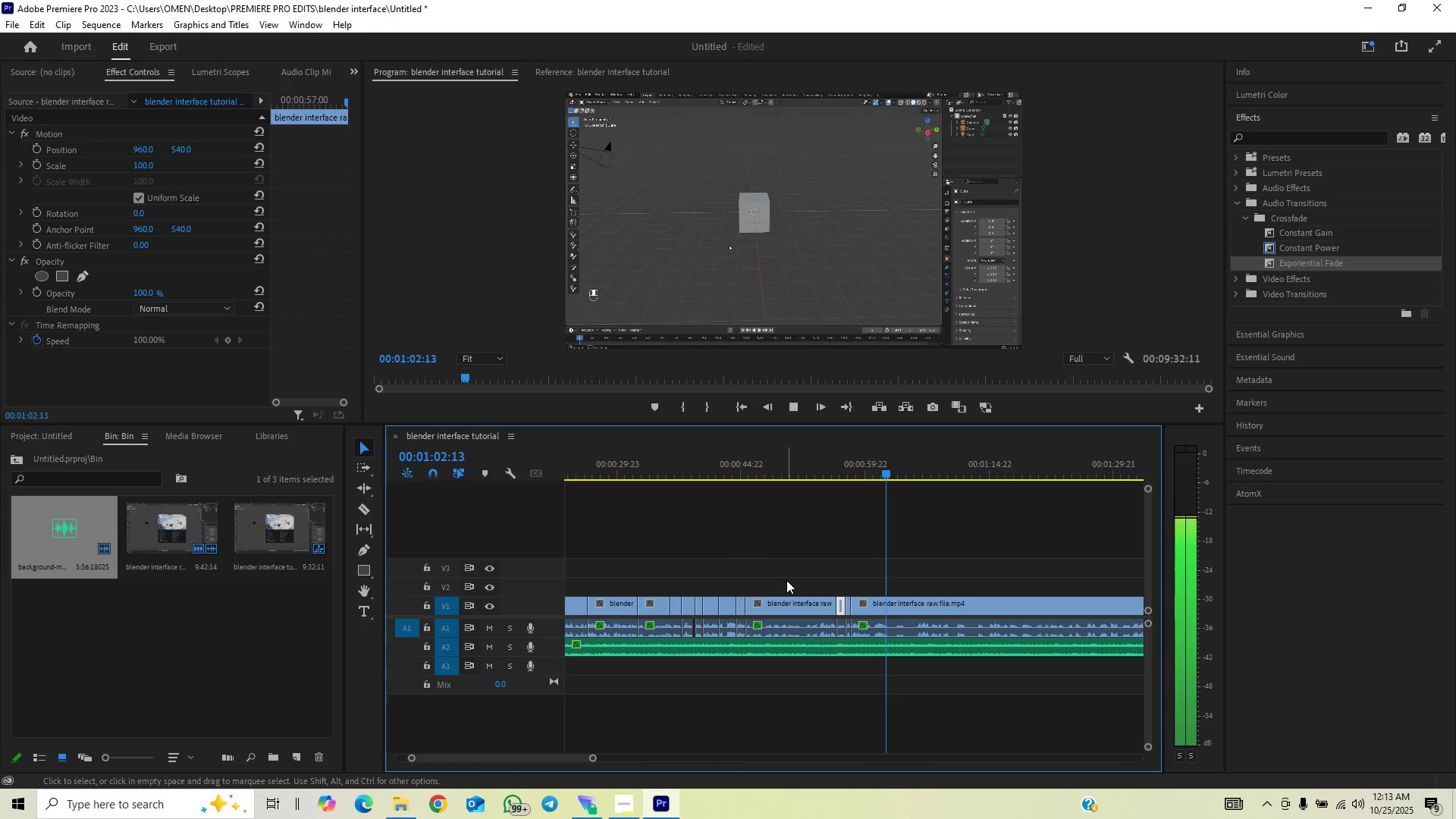 
key(Space)
 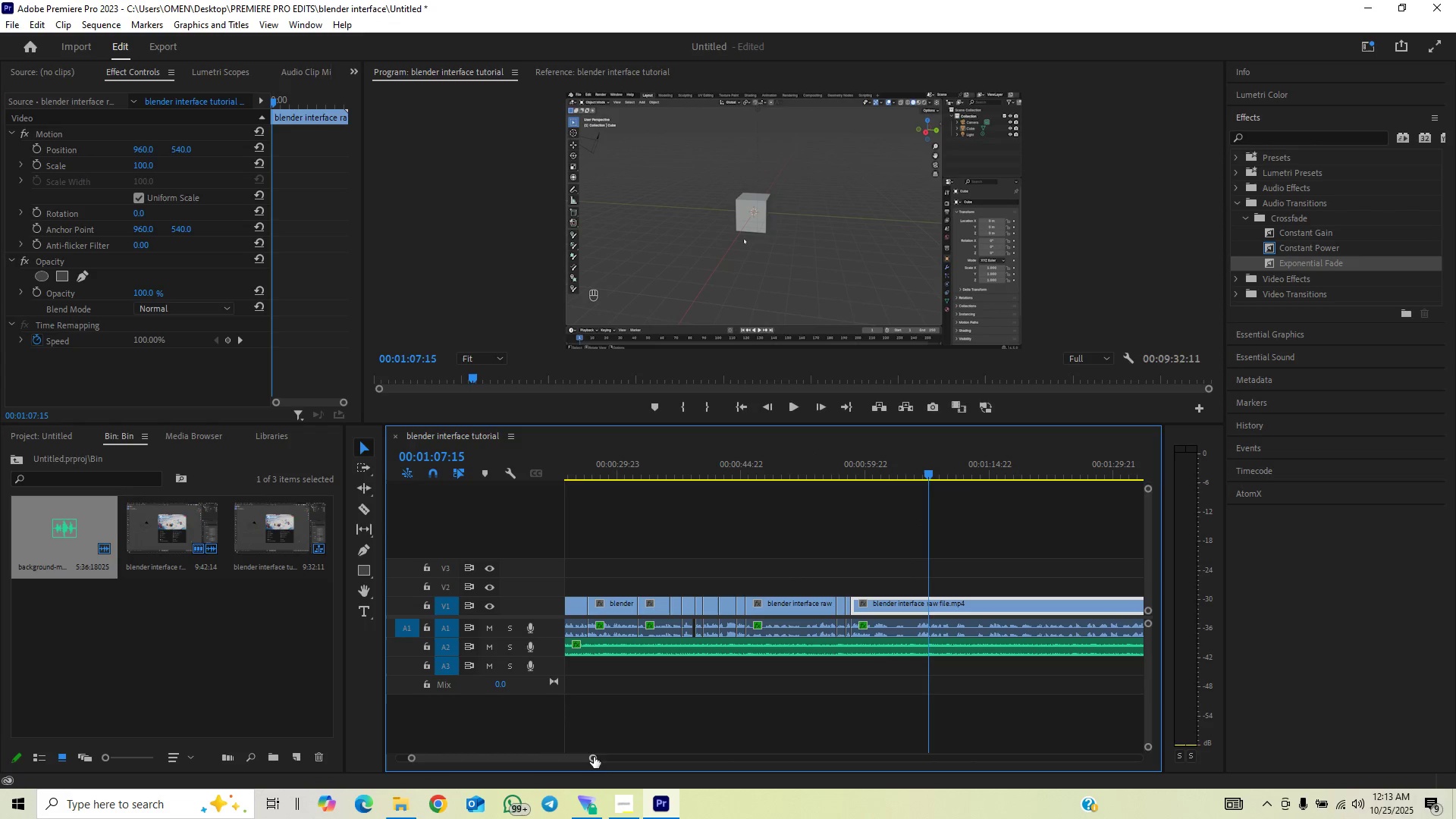 
left_click_drag(start_coordinate=[591, 758], to_coordinate=[551, 774])
 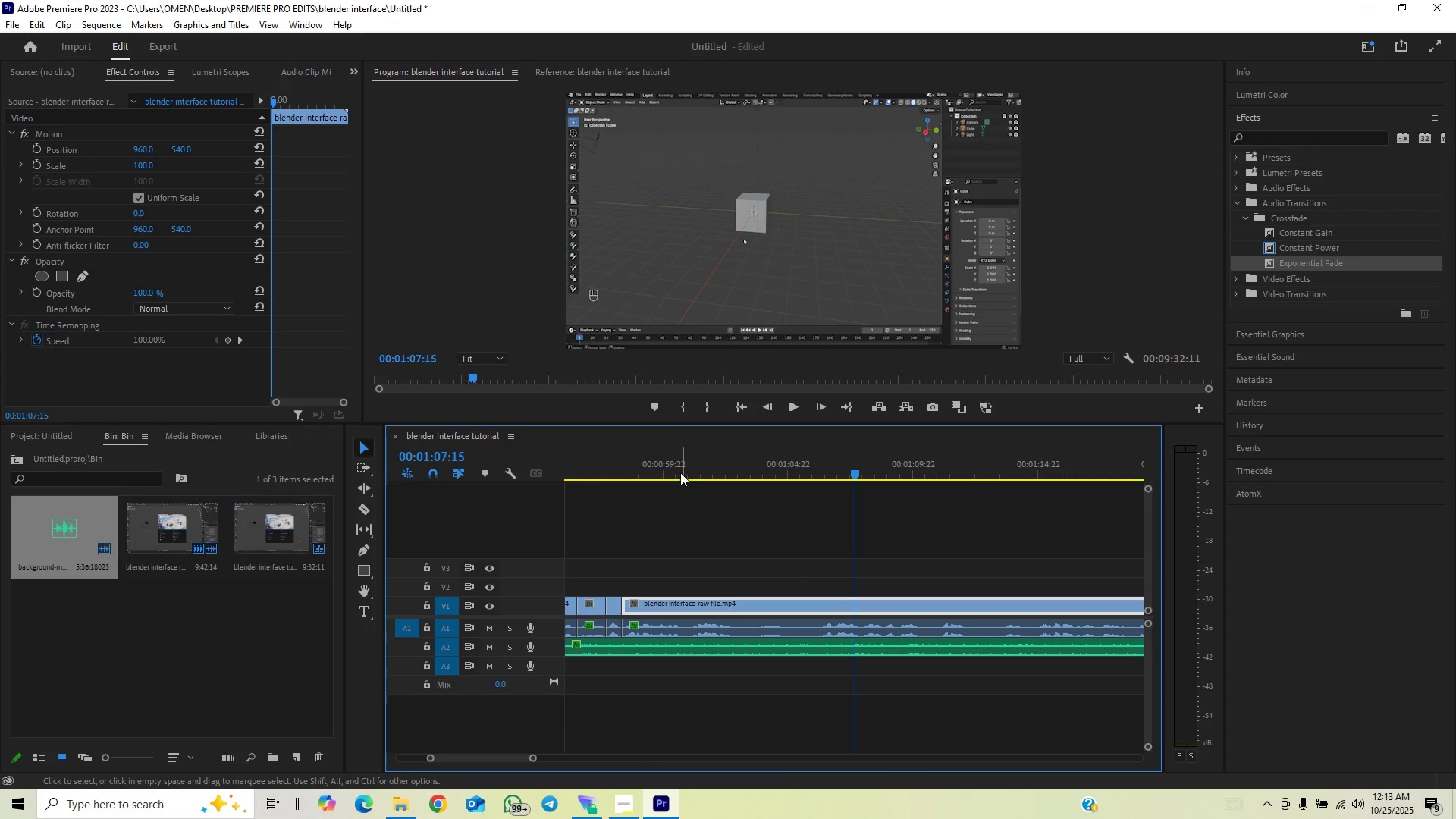 
left_click([660, 451])
 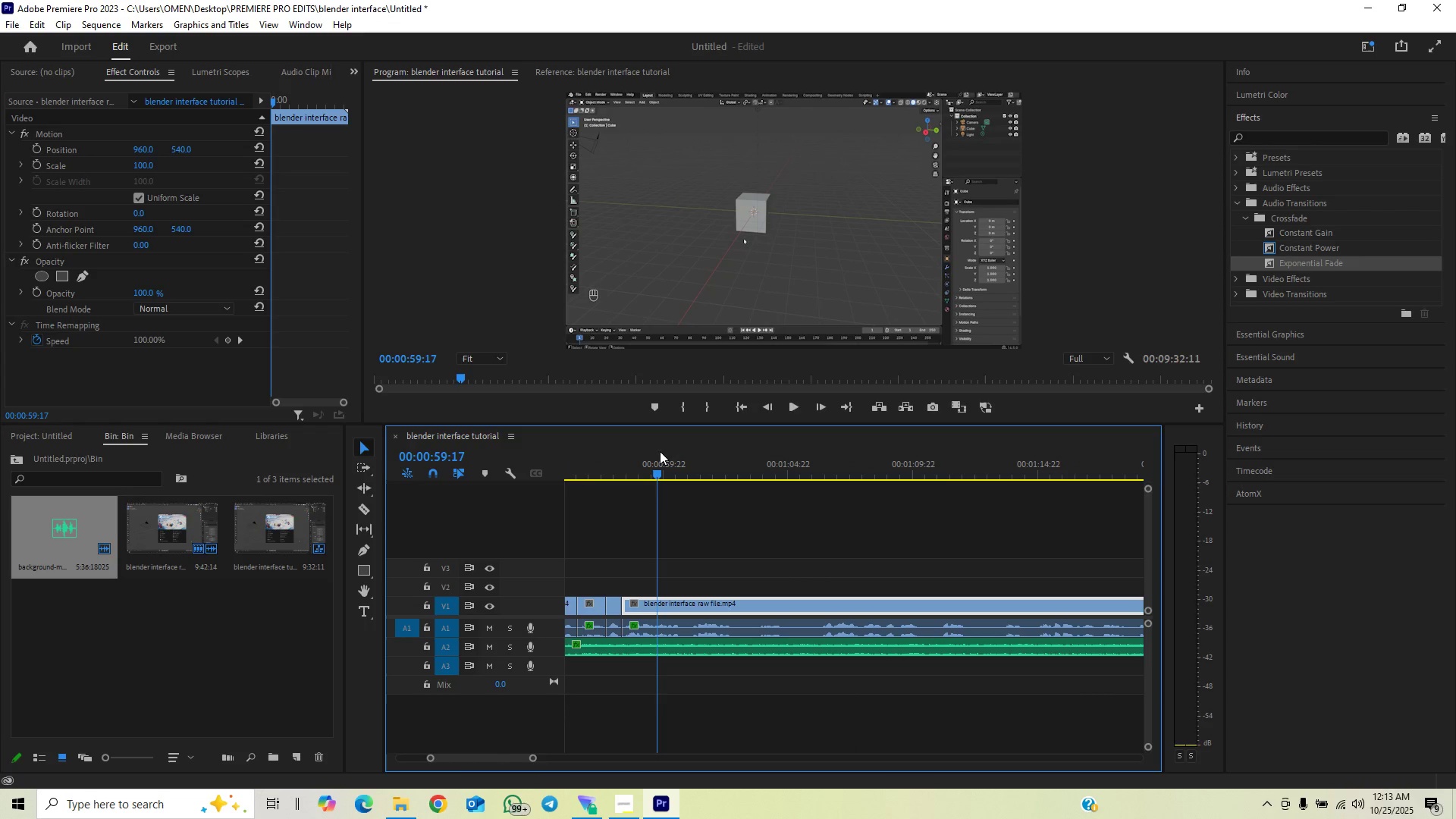 
key(Space)
 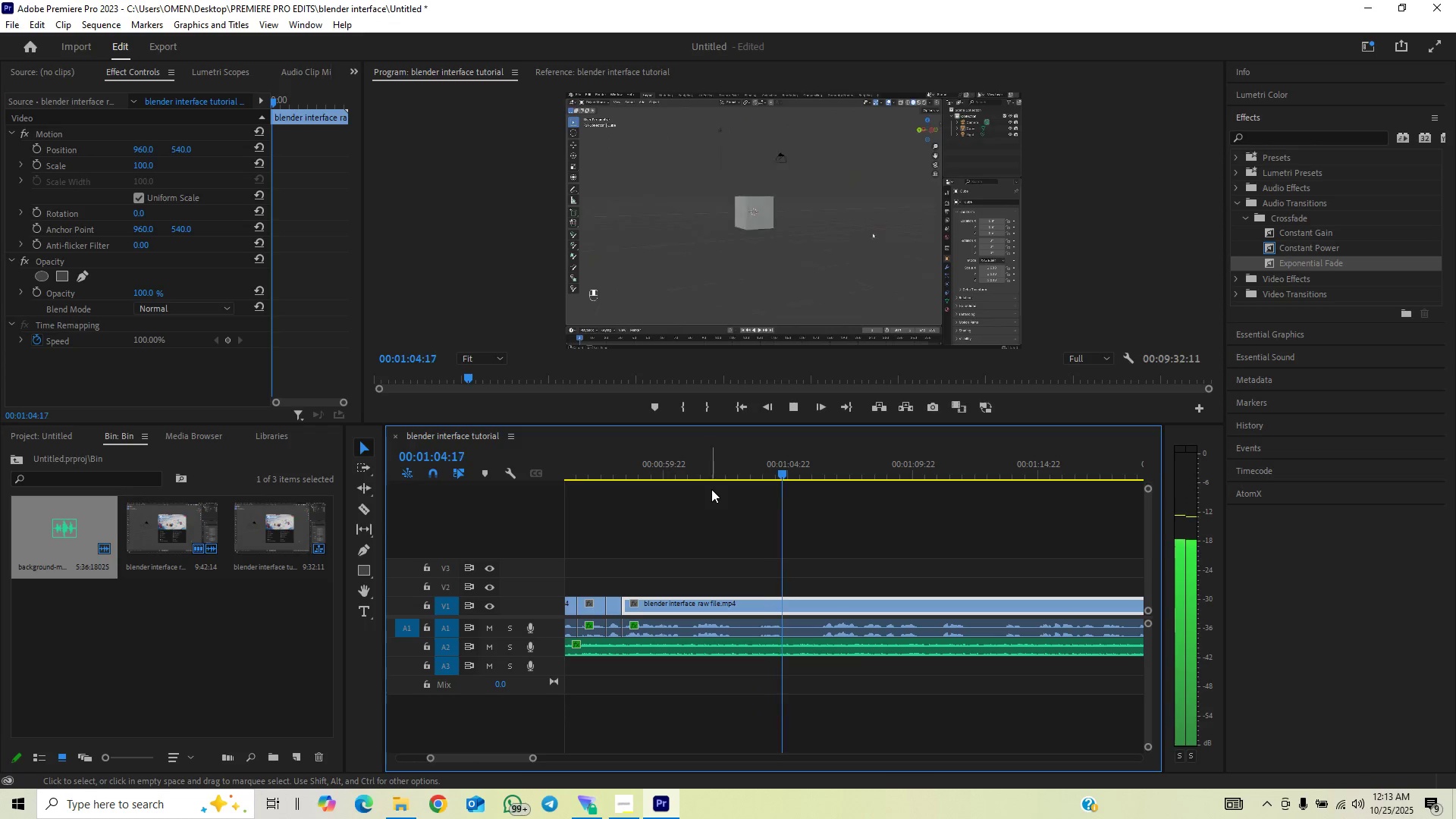 
wait(7.23)
 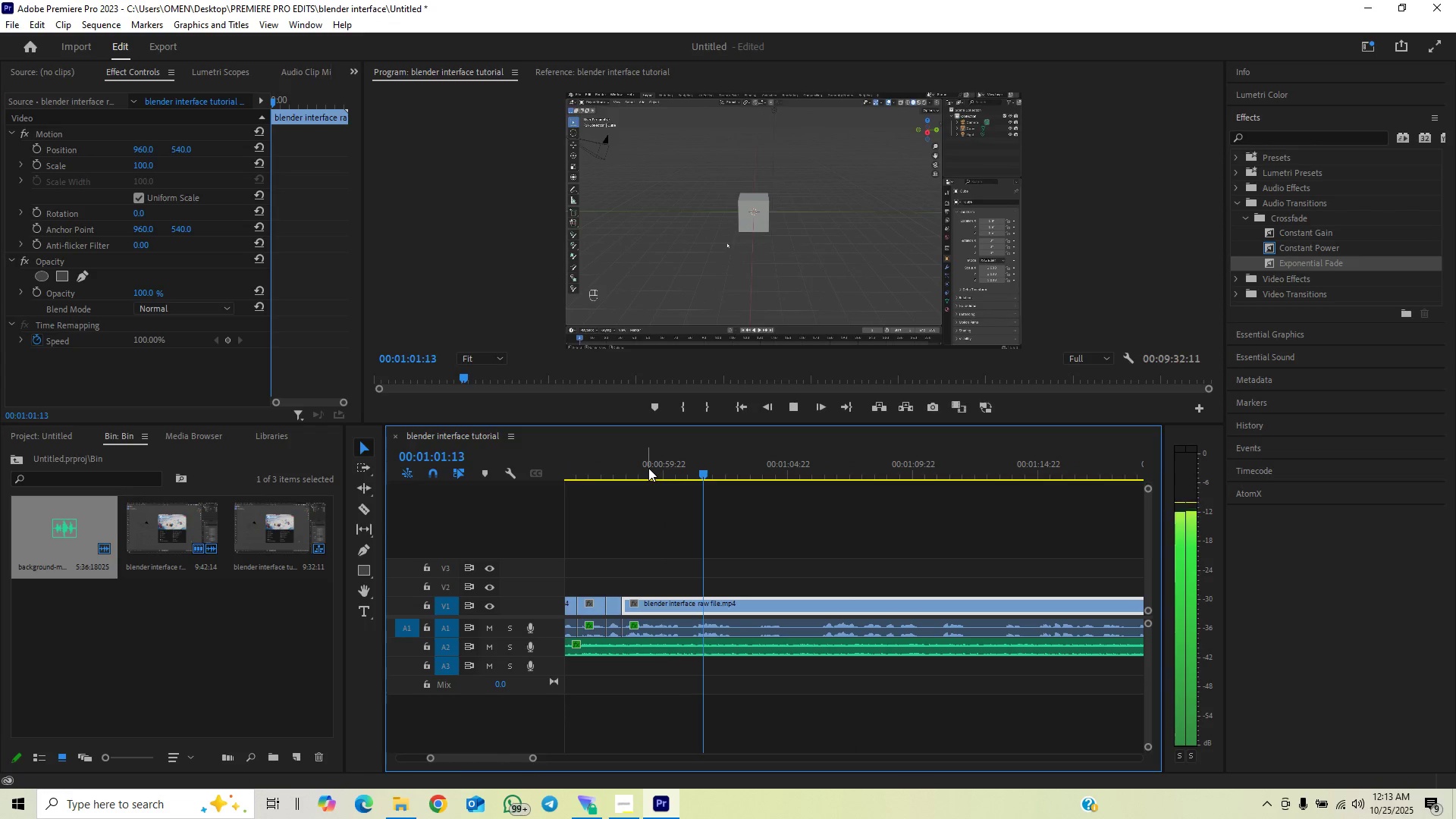 
key(Space)
 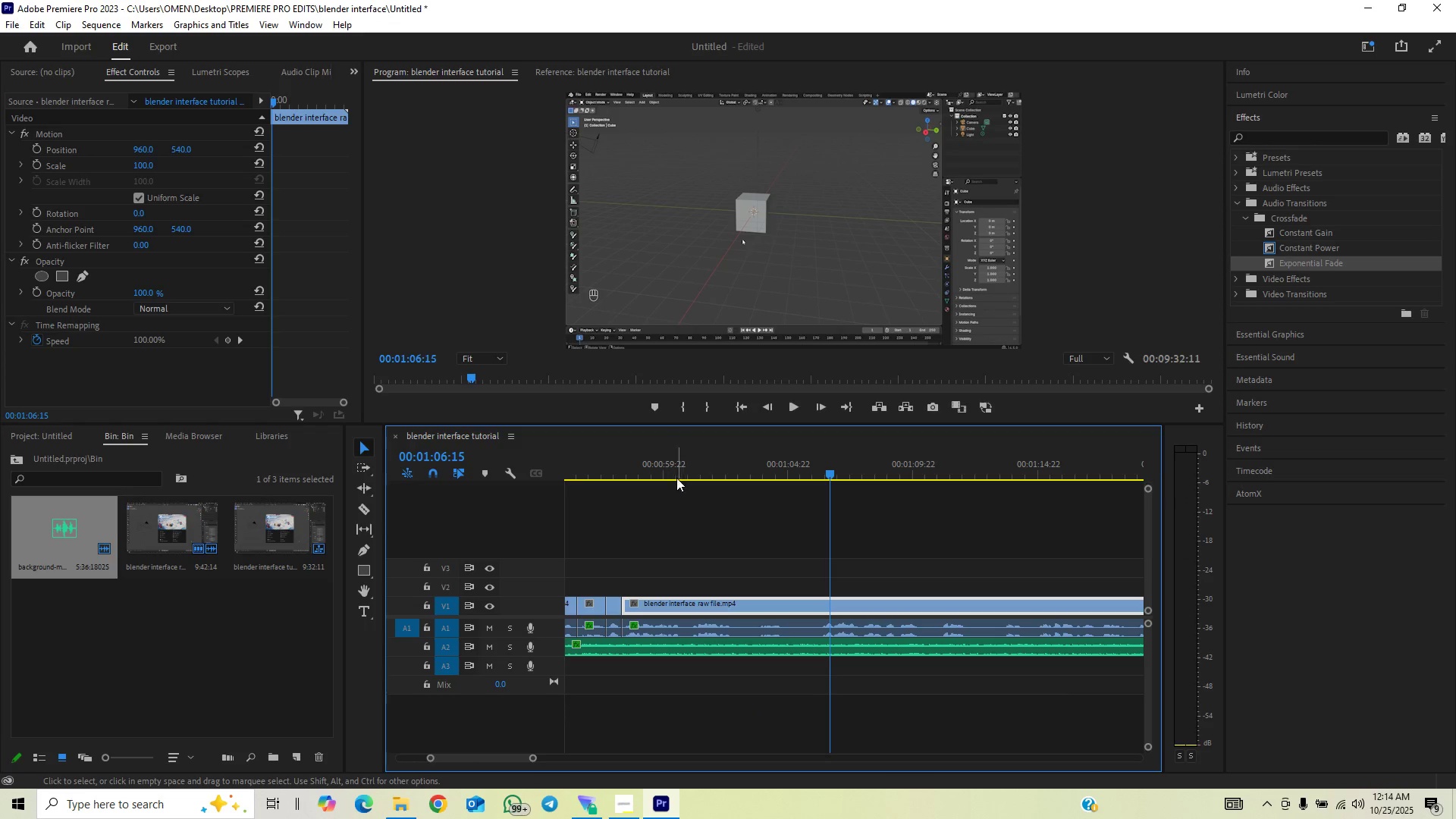 
left_click([669, 472])
 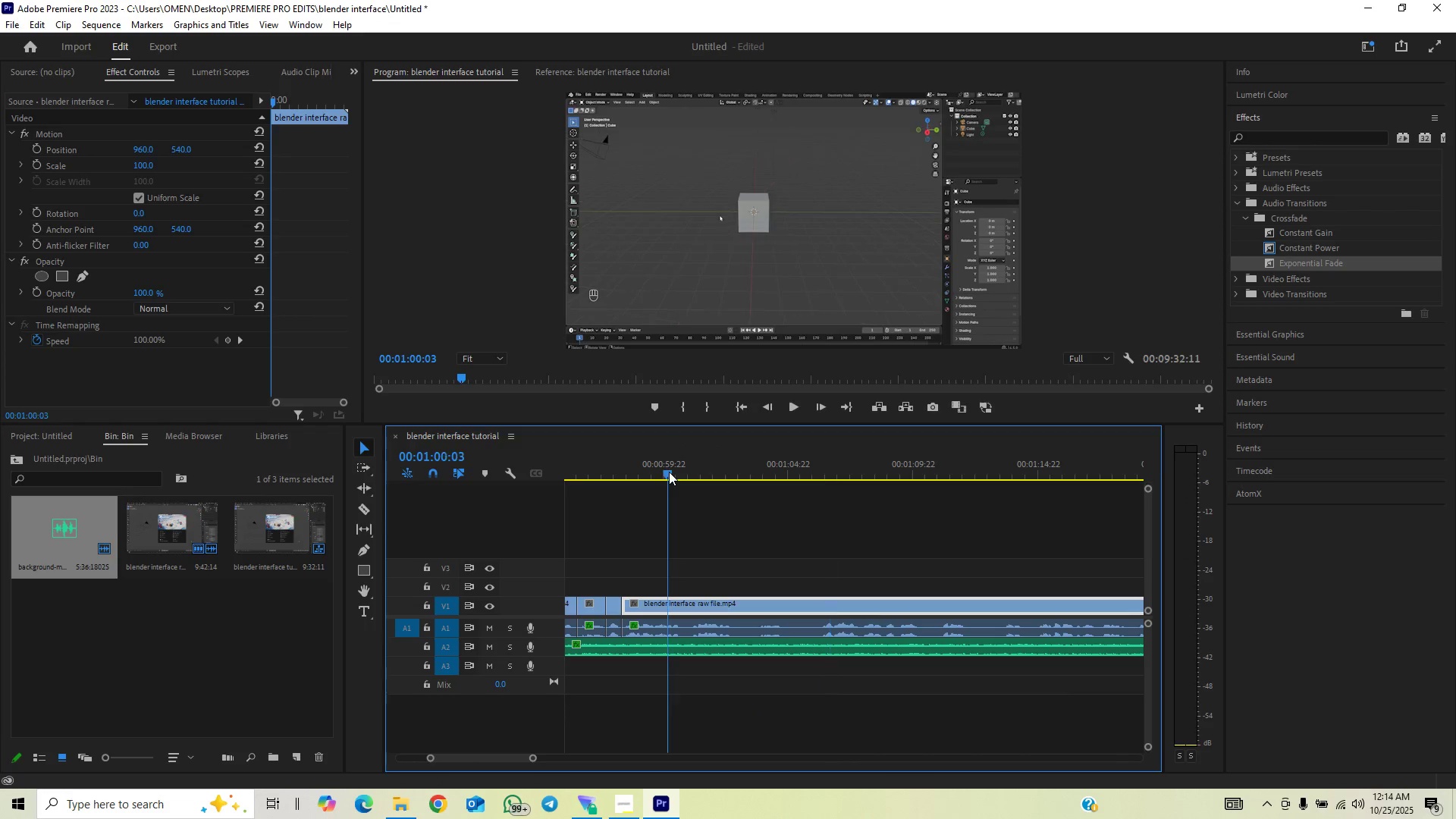 
key(Space)
 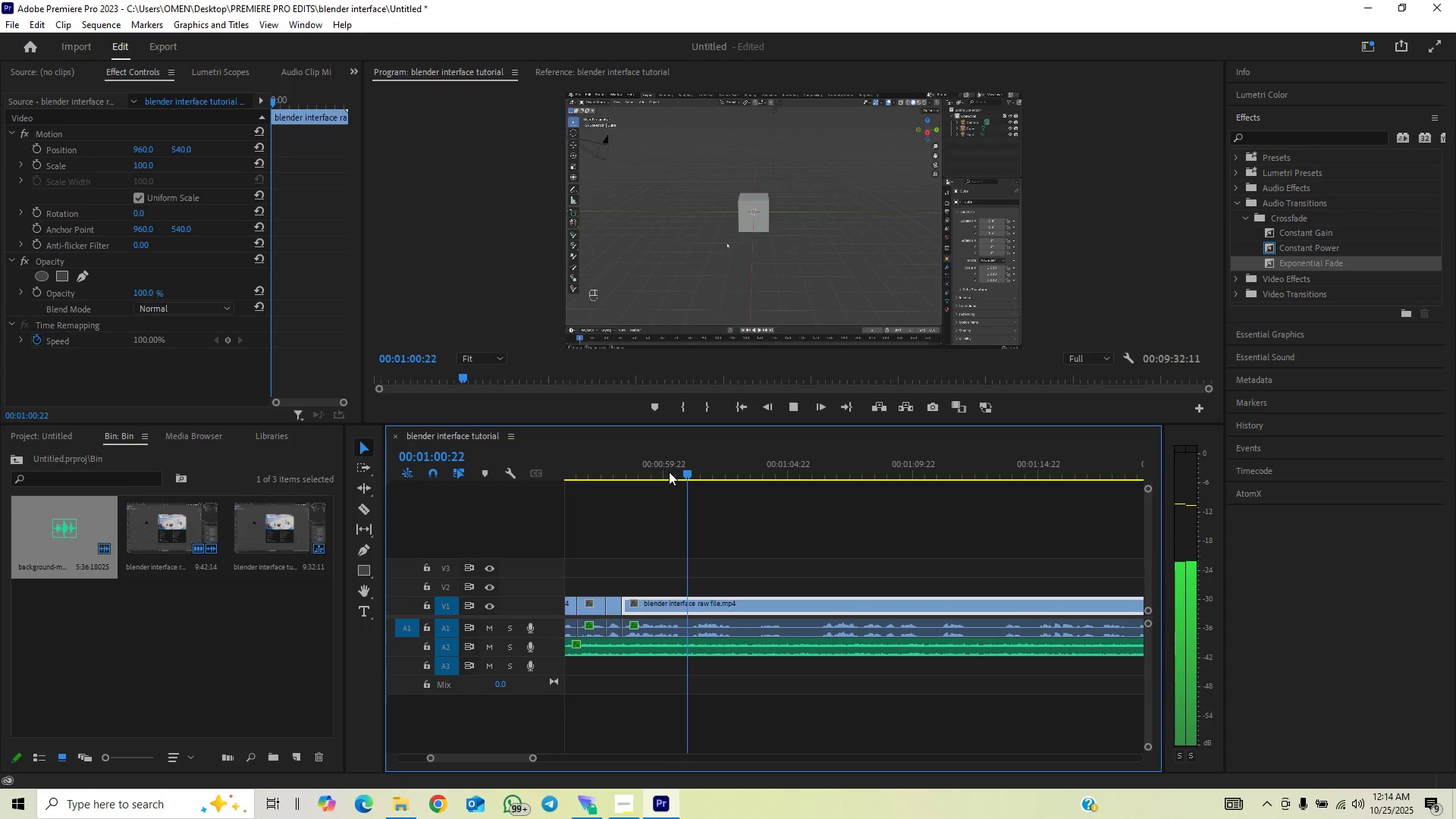 
key(Space)
 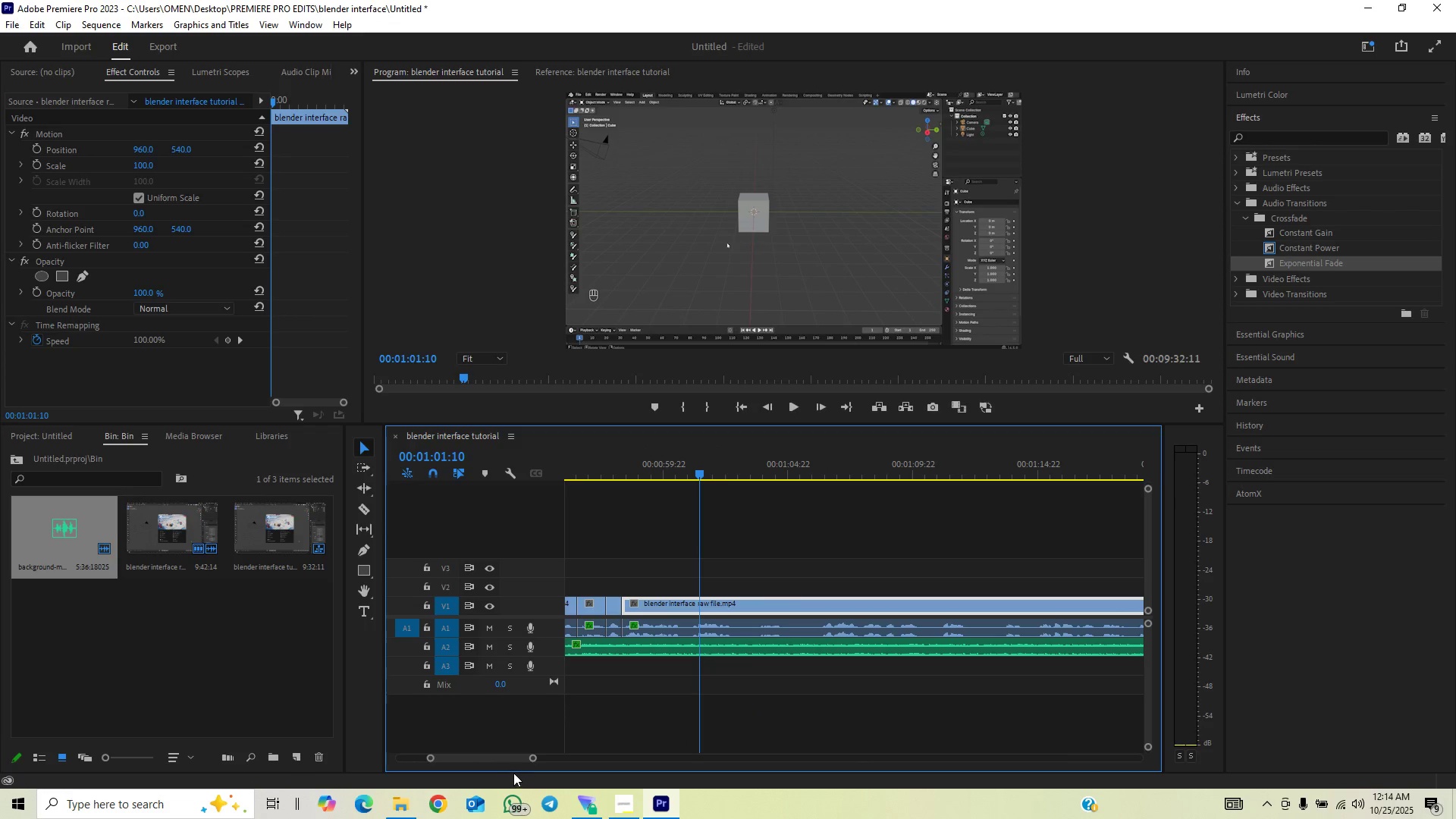 
left_click_drag(start_coordinate=[535, 760], to_coordinate=[513, 782])
 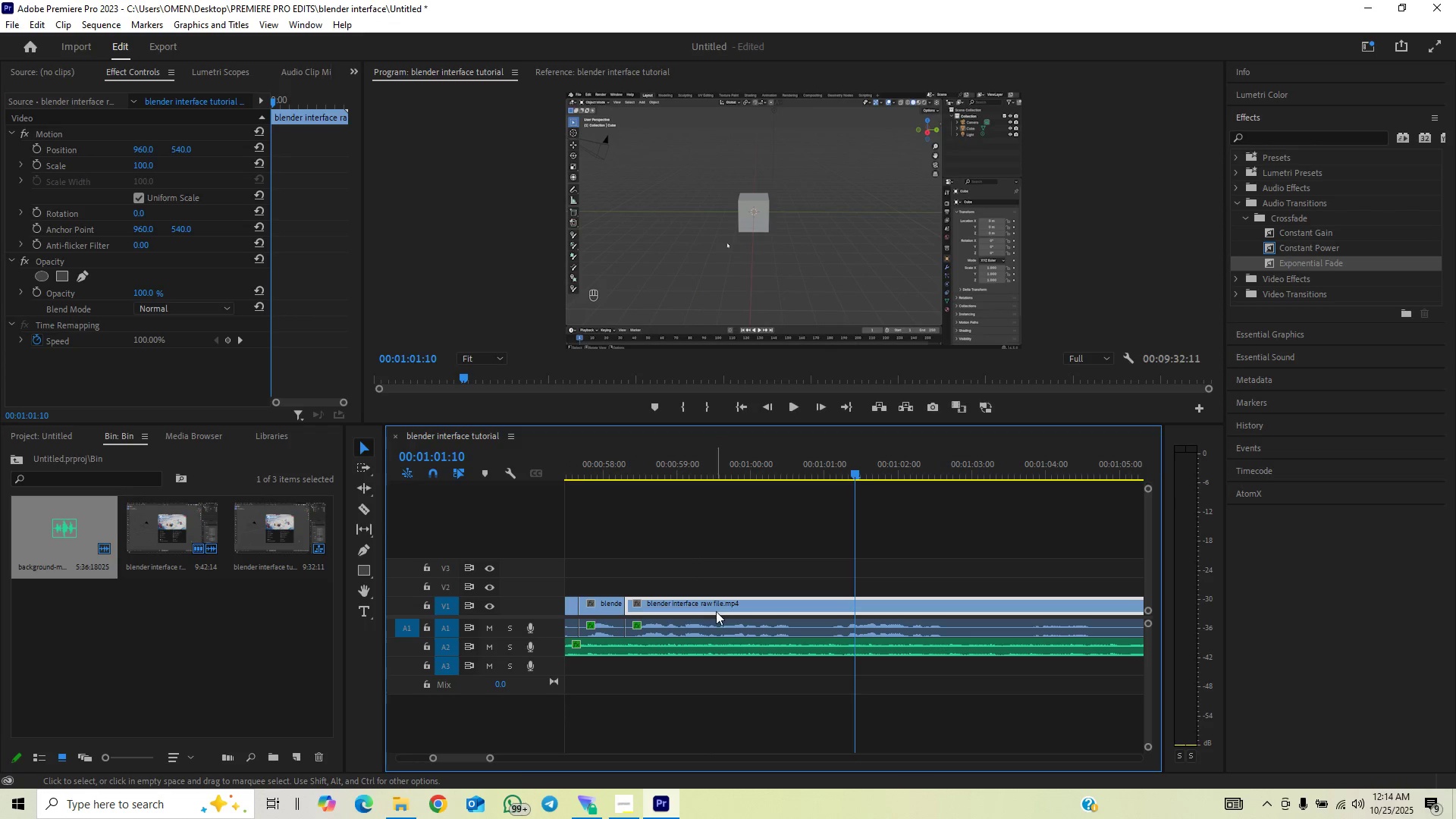 
key(C)
 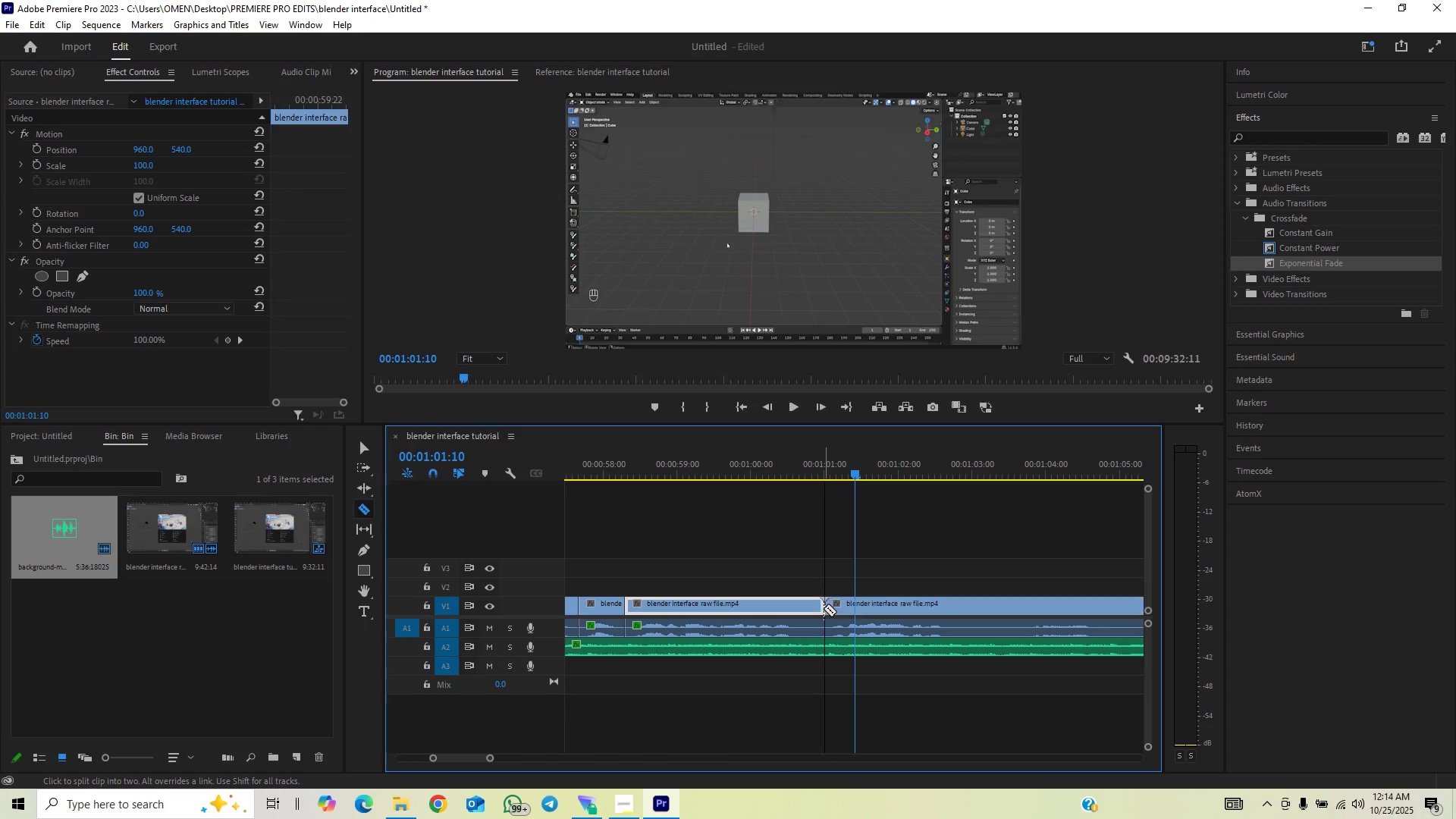 
double_click([821, 626])
 